 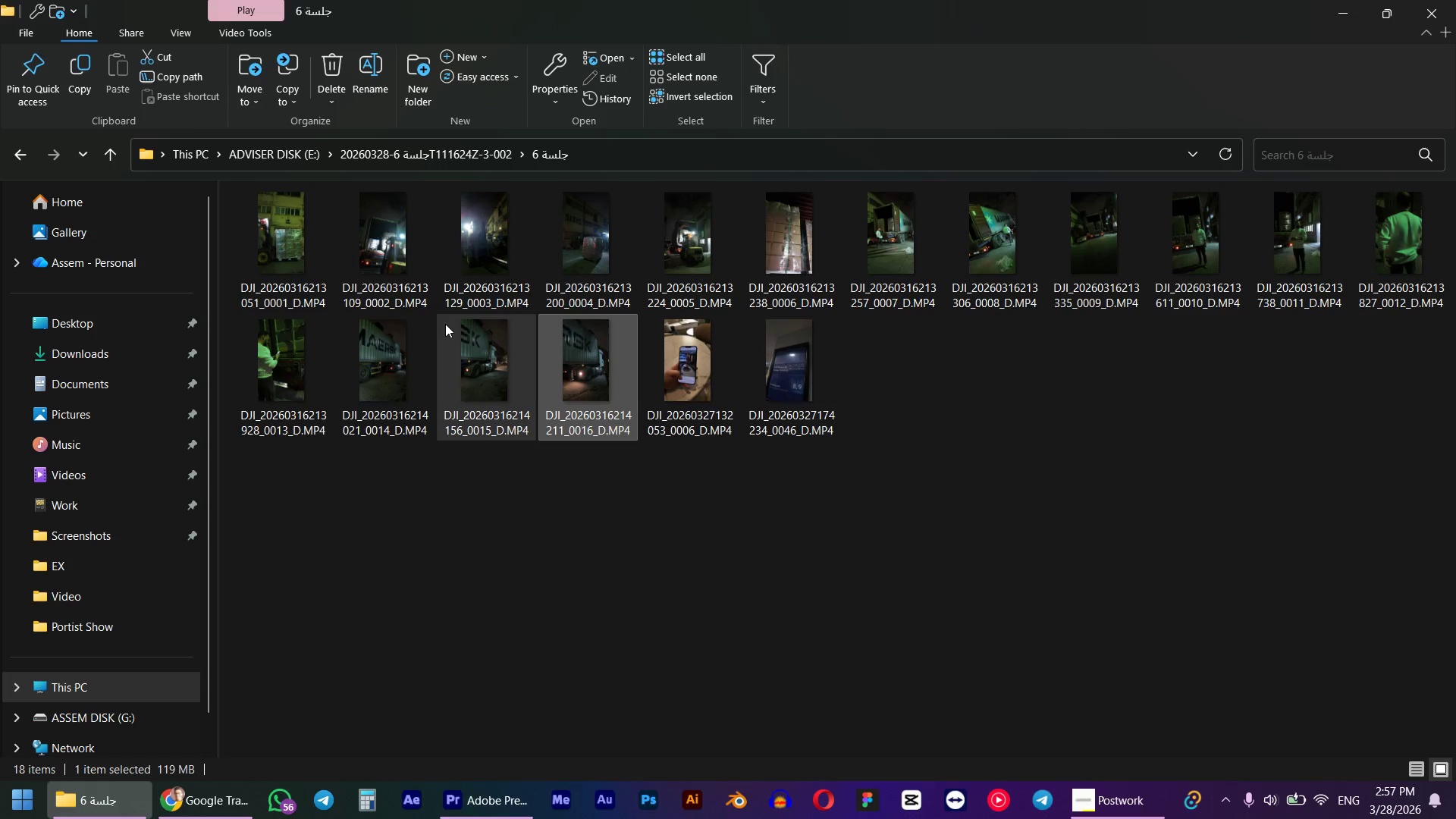 
hold_key(key=ShiftLeft, duration=0.52)
left_click([315, 268])
 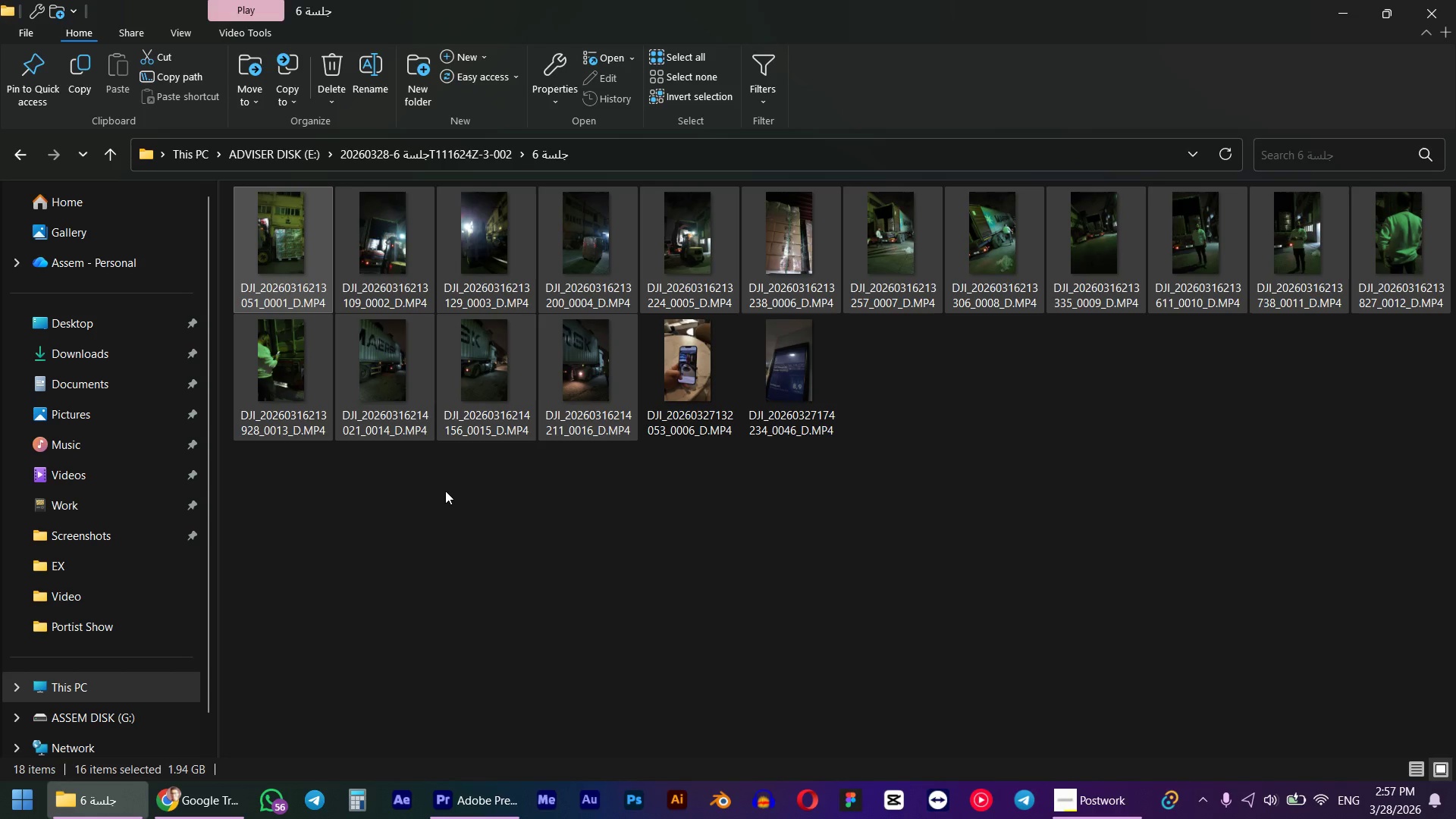 
hold_key(key=ControlLeft, duration=0.44)
 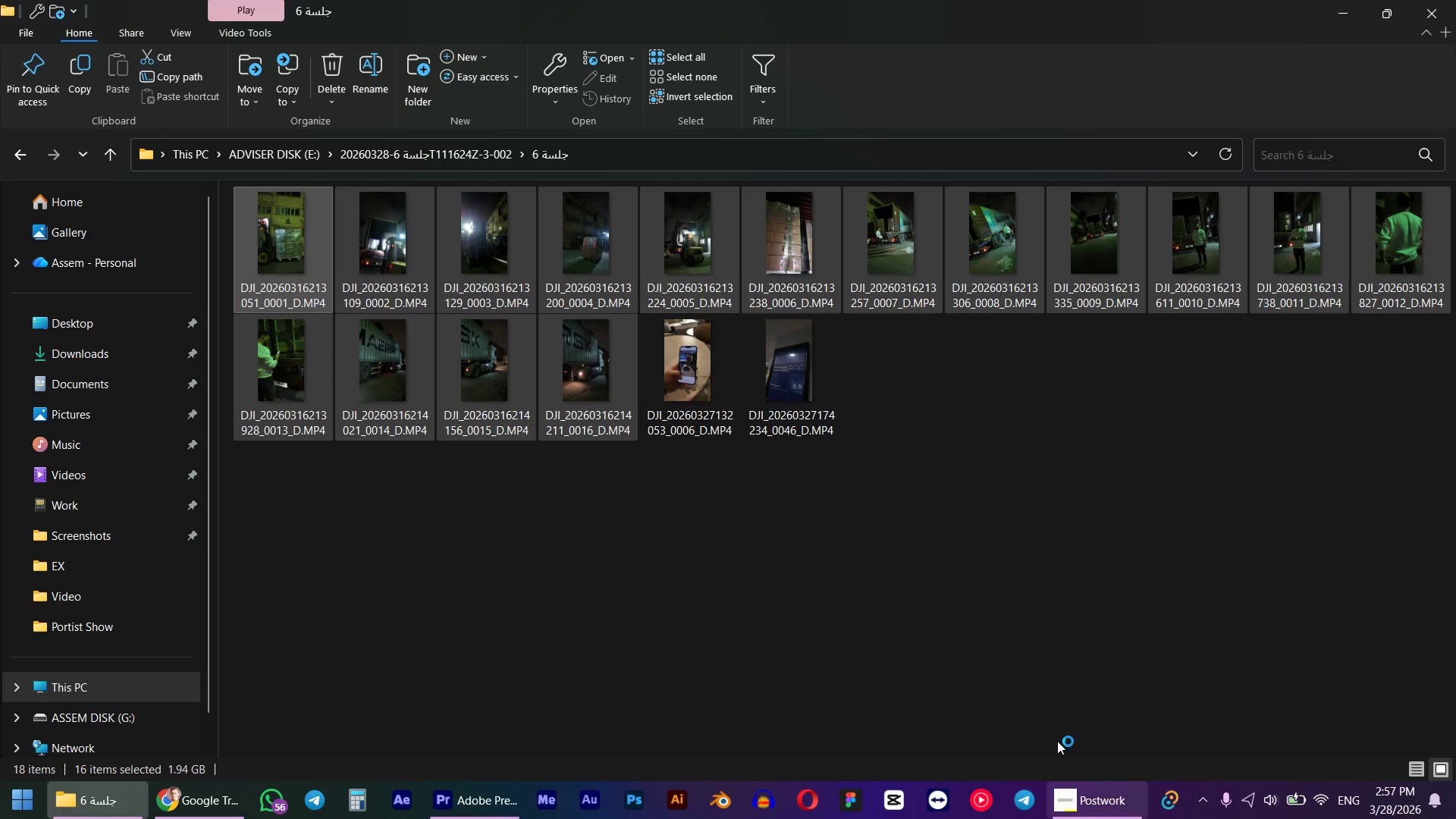 
left_click([495, 807])
 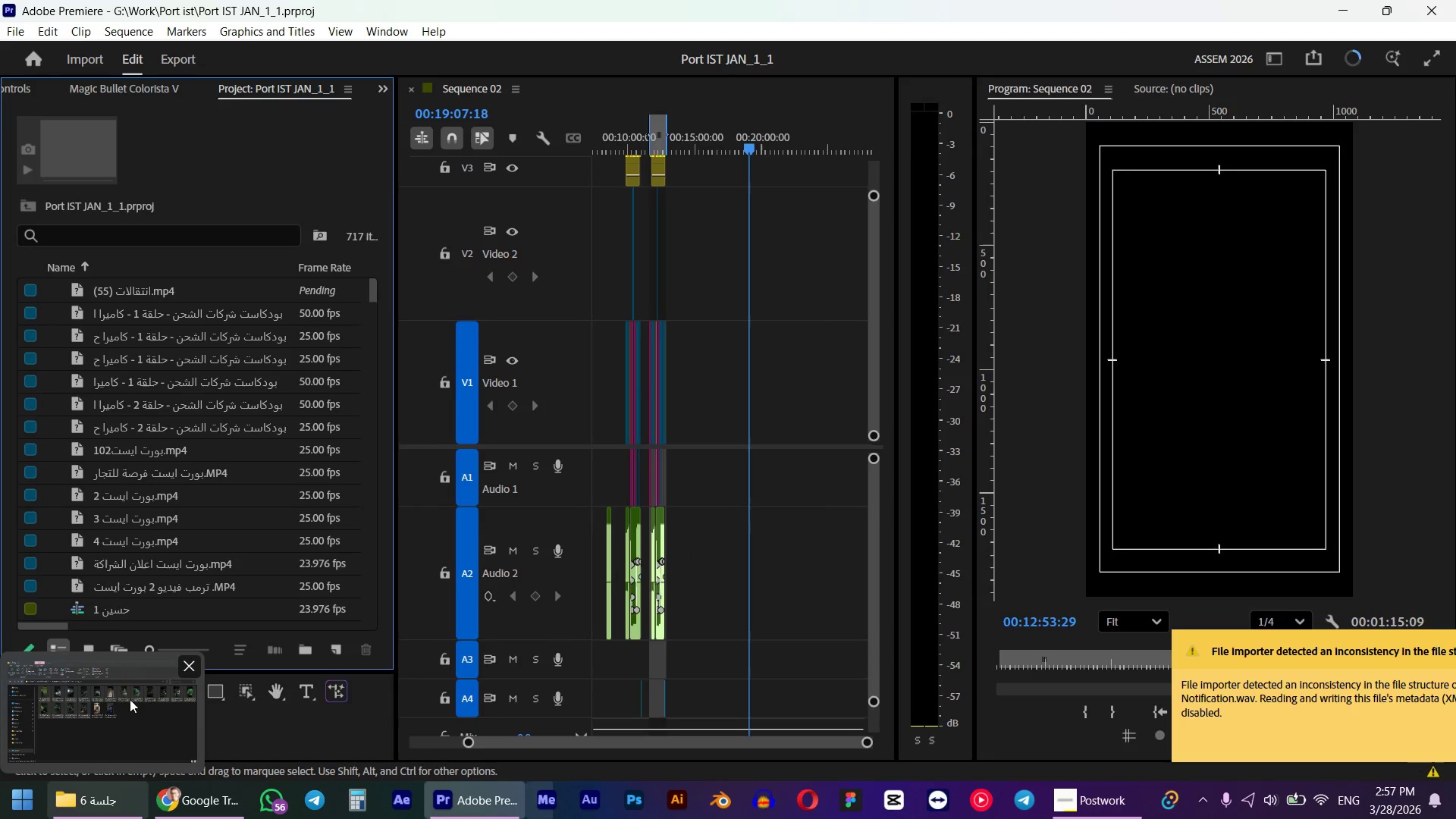 
wait(9.77)
 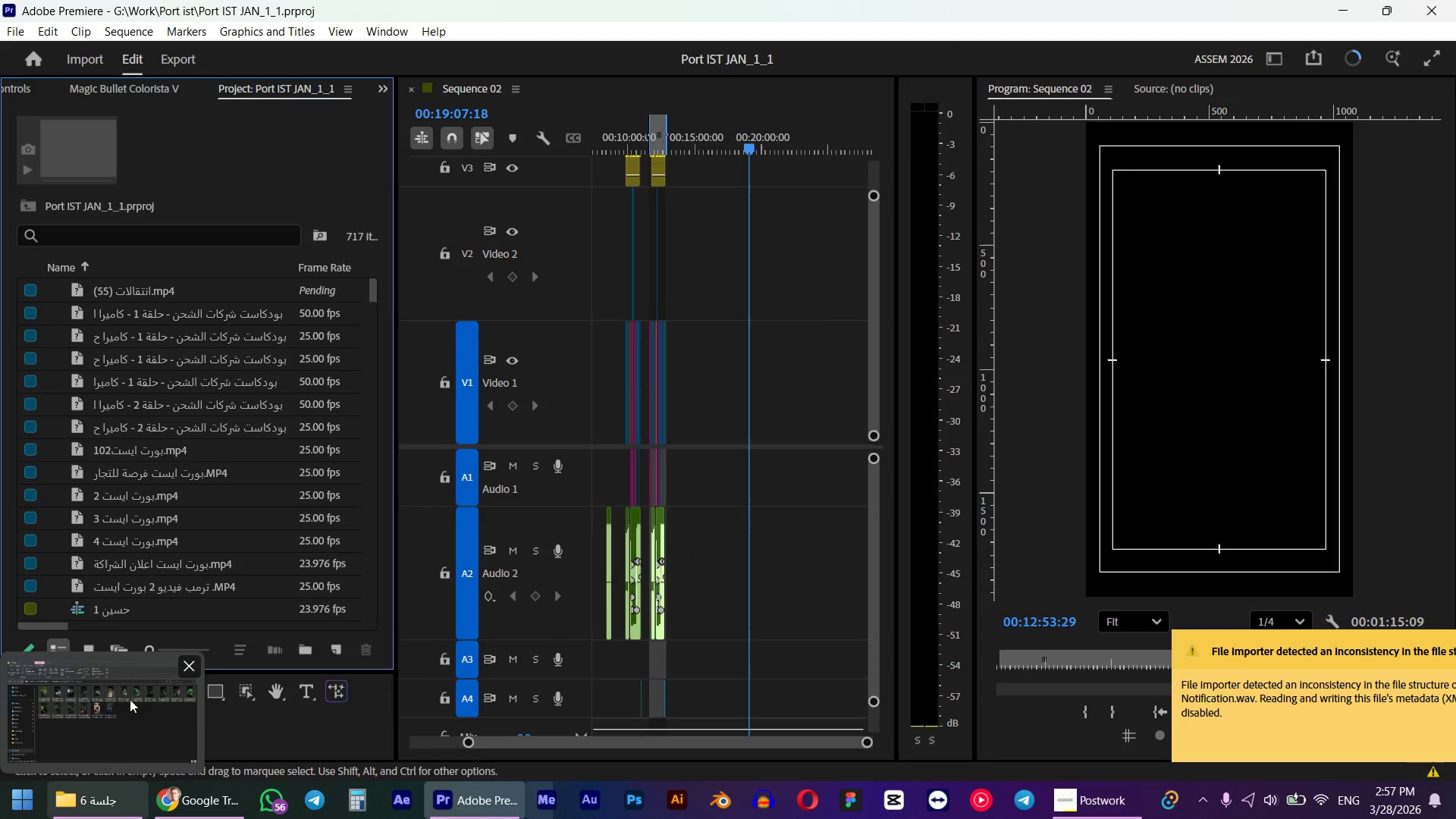 
scroll: coordinate [256, 572], scroll_direction: up, amount: 1.0
 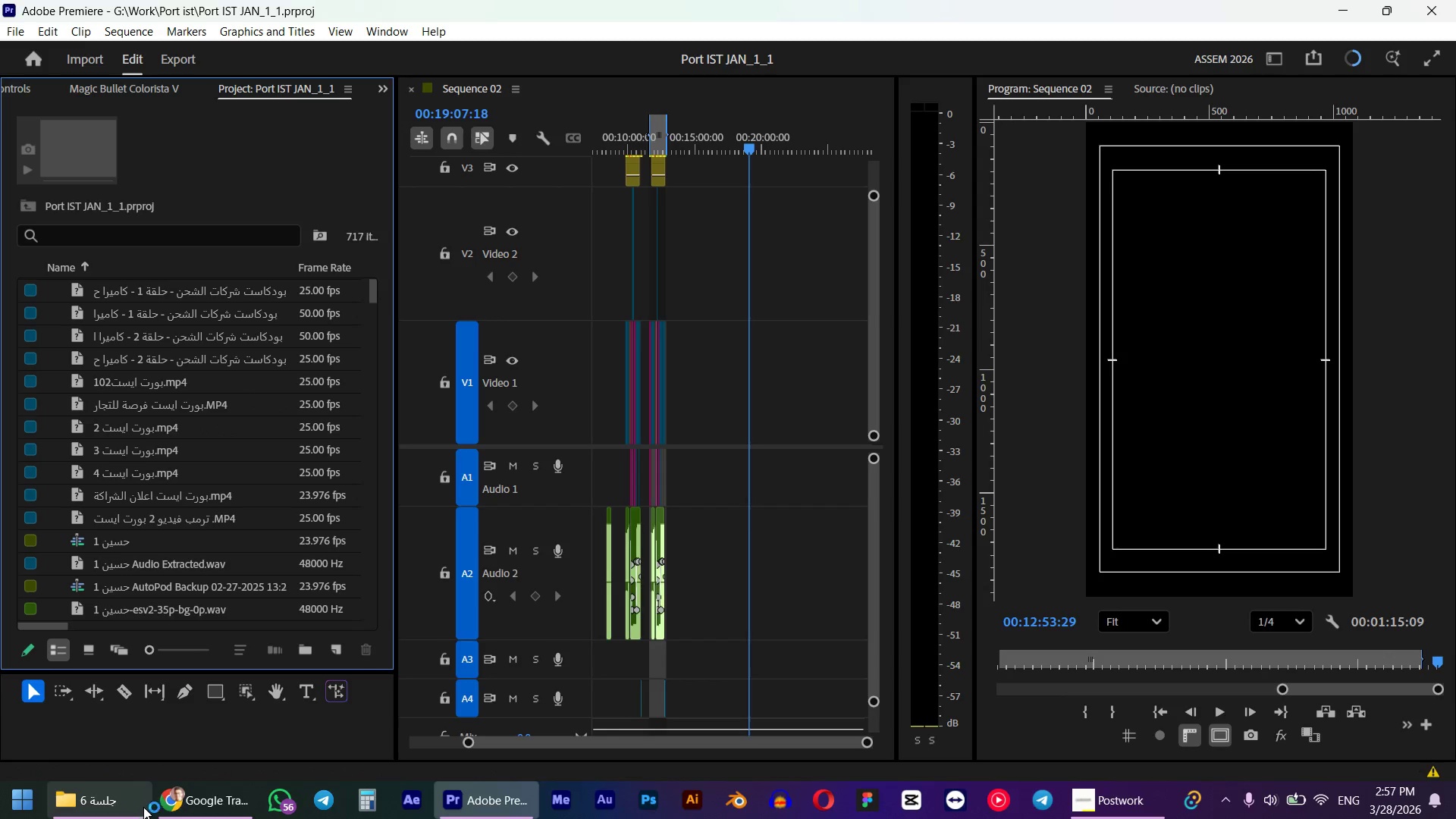 
left_click([122, 805])
 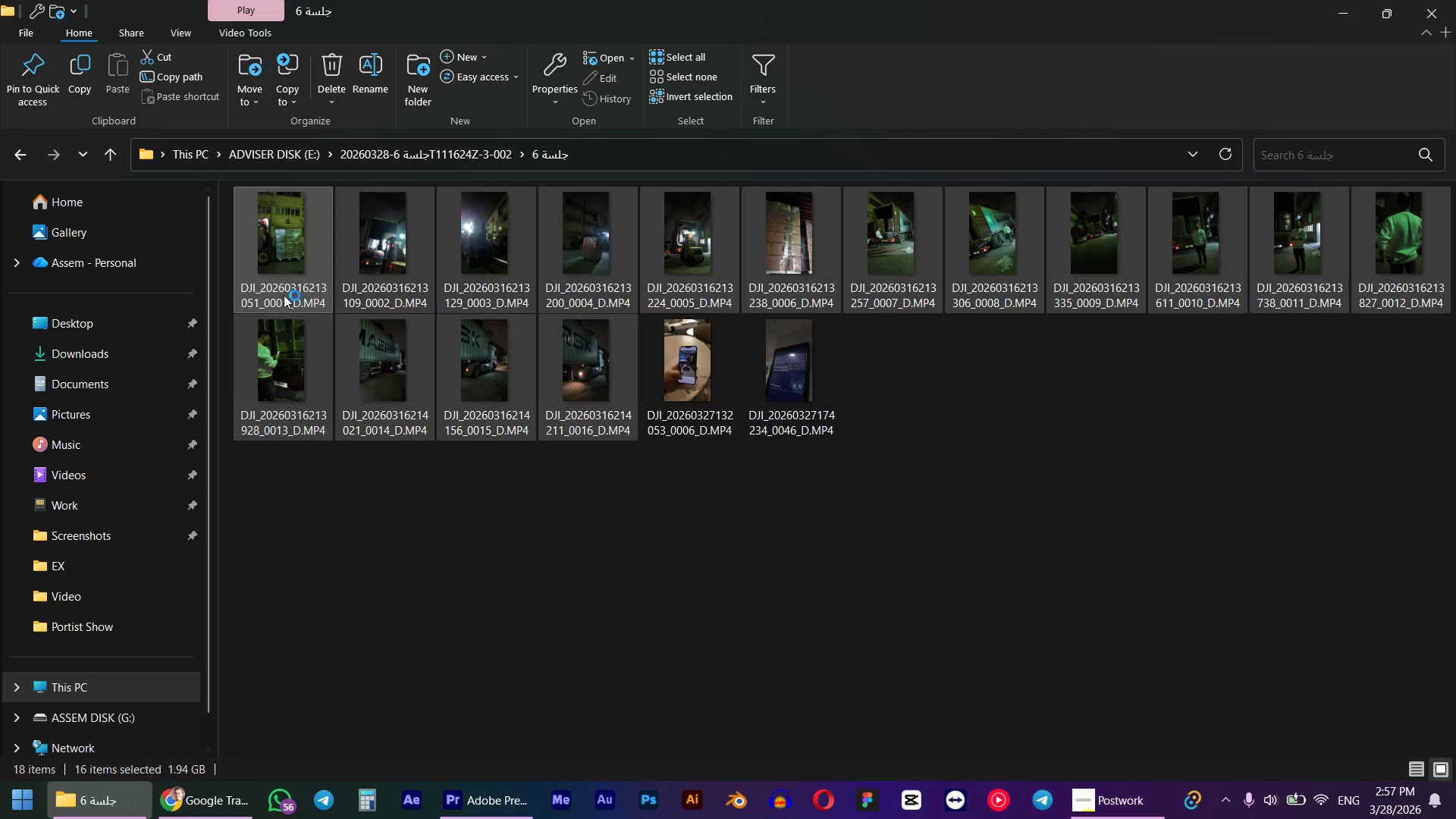 
left_click_drag(start_coordinate=[286, 275], to_coordinate=[159, 429])
 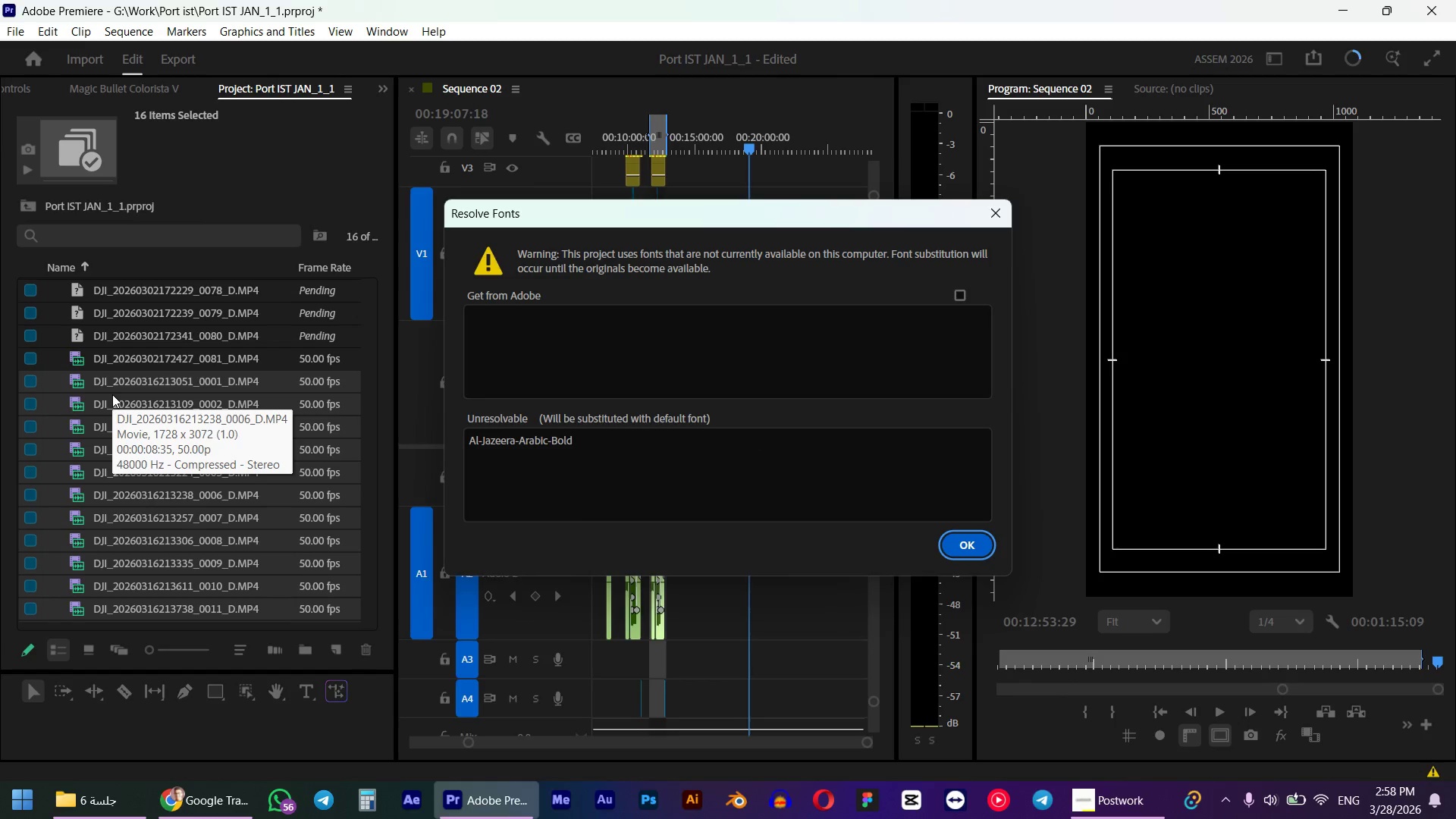 
left_click([976, 548])
 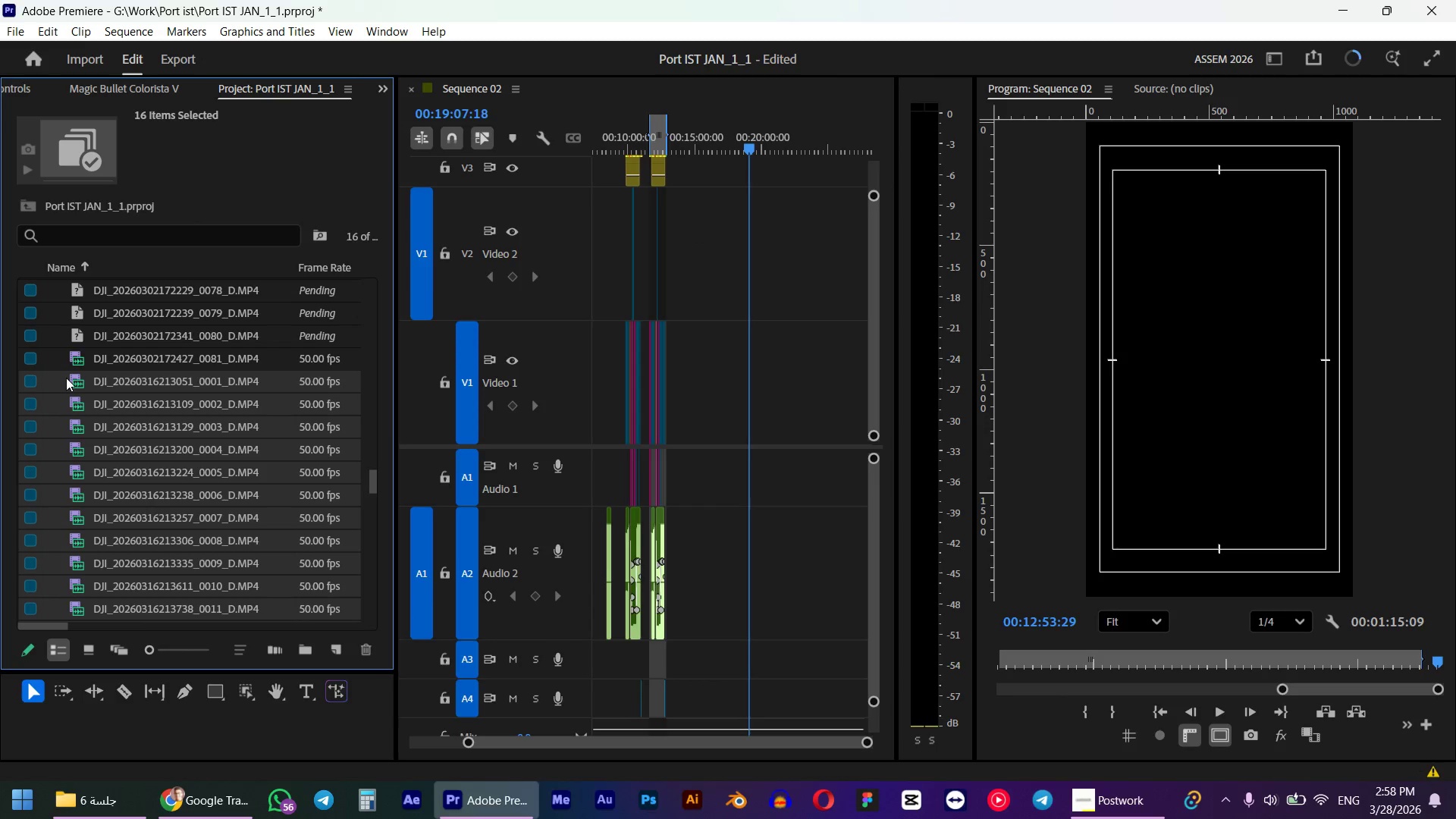 
left_click_drag(start_coordinate=[72, 379], to_coordinate=[302, 648])
 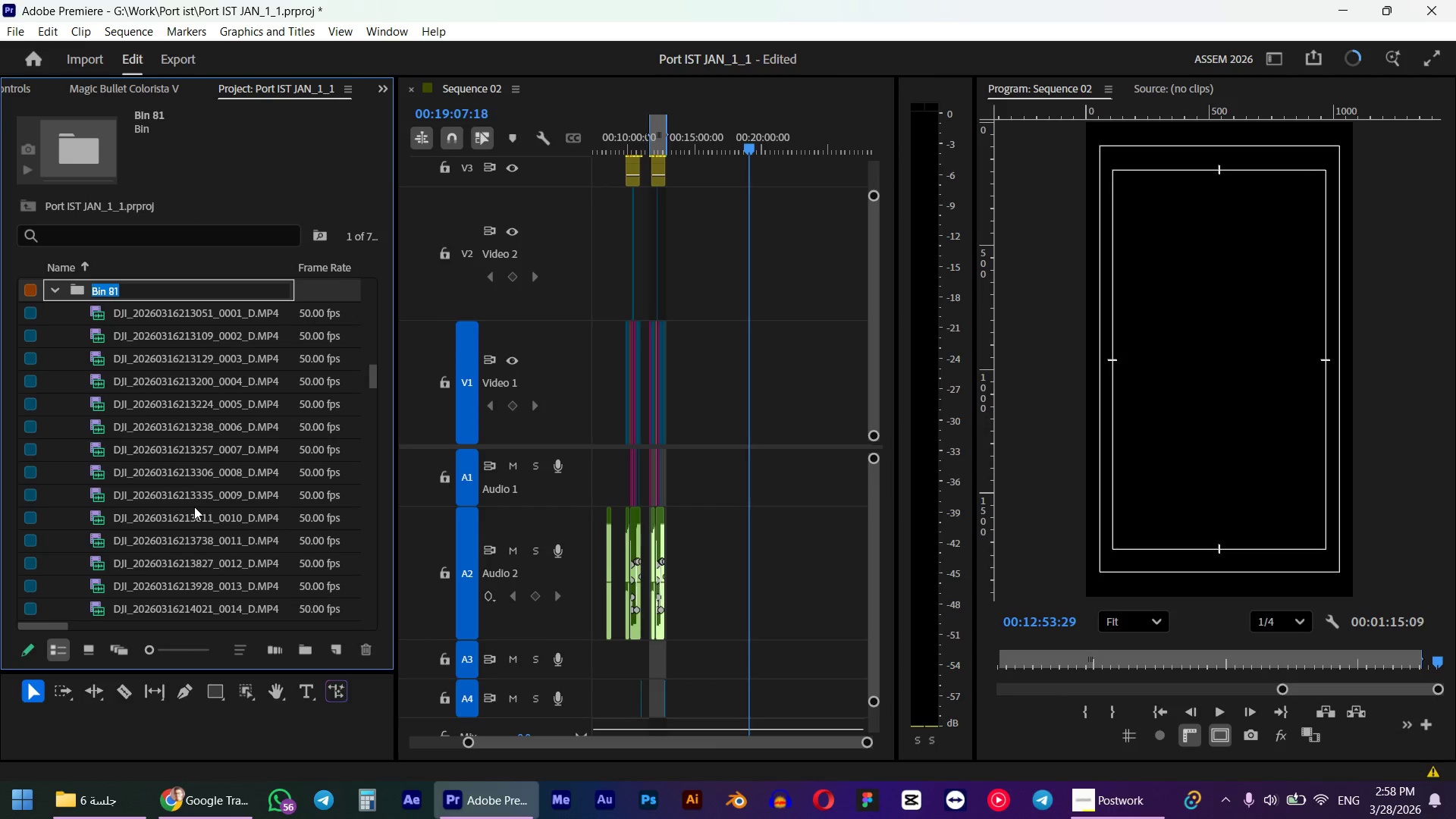 
key(Numpad0)
 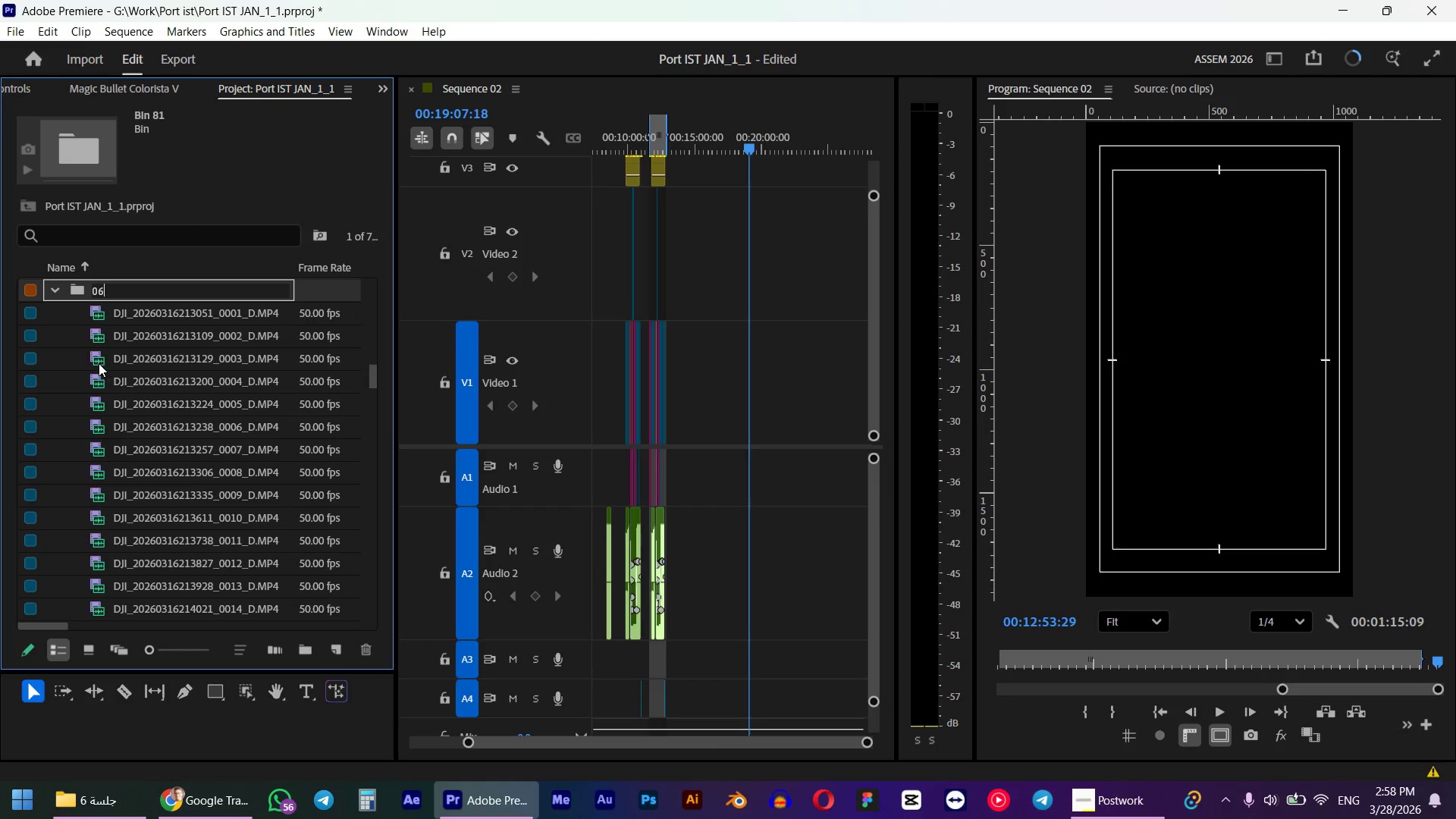 
key(Numpad6)
 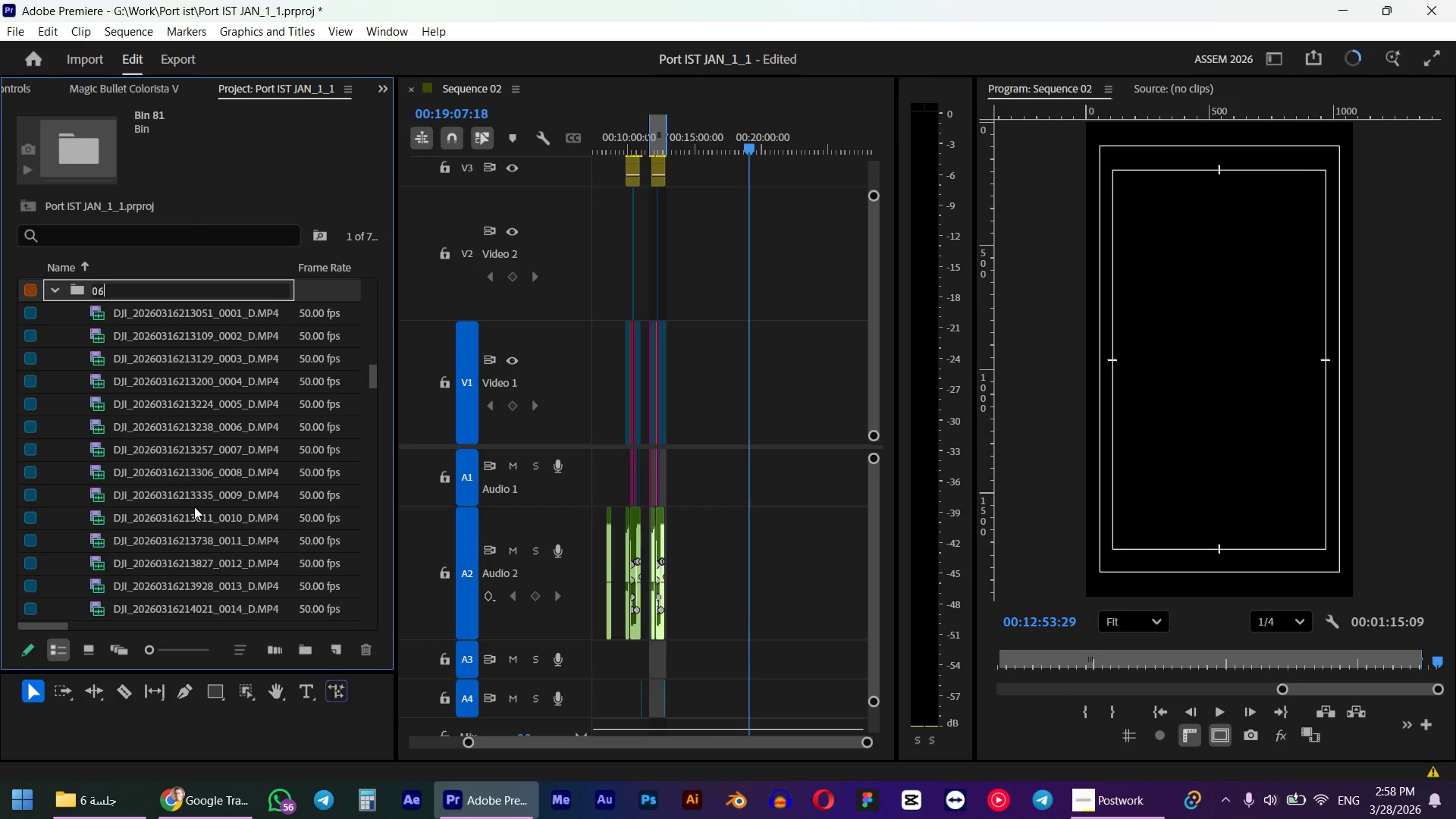 
left_click([122, 315])
 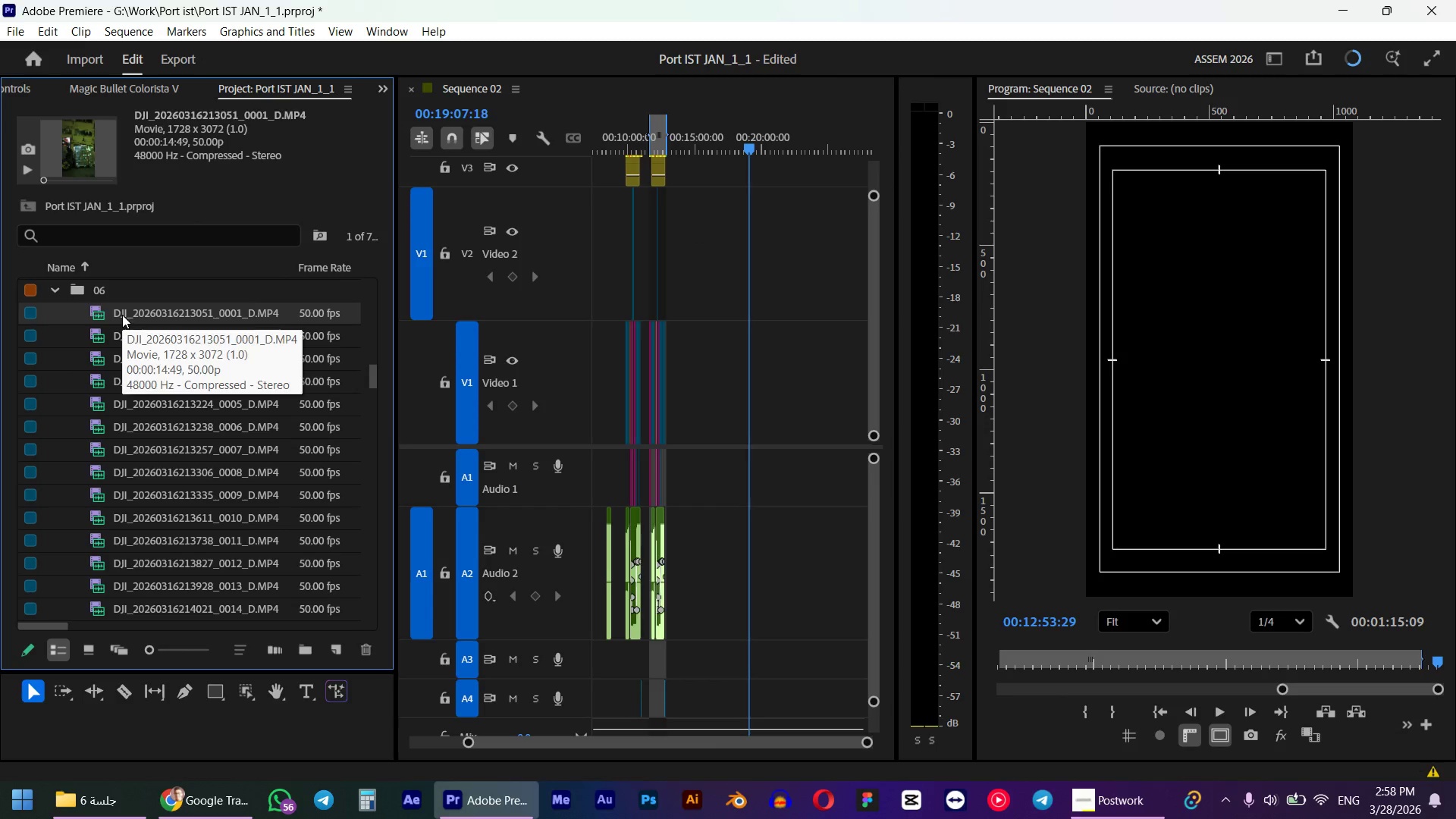 
scroll: coordinate [177, 446], scroll_direction: down, amount: 5.0
 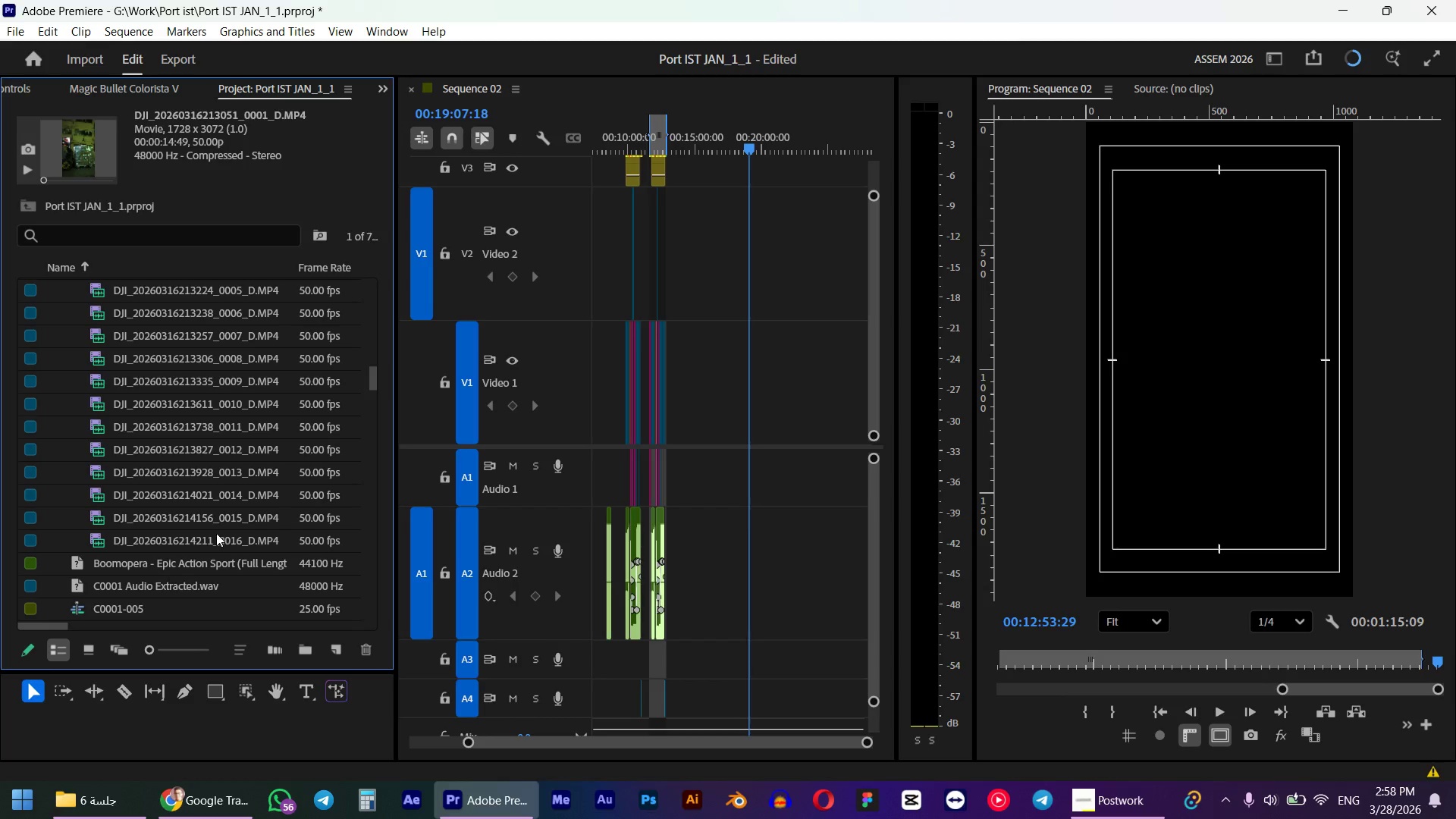 
hold_key(key=ShiftLeft, duration=0.48)
left_click([215, 538])
 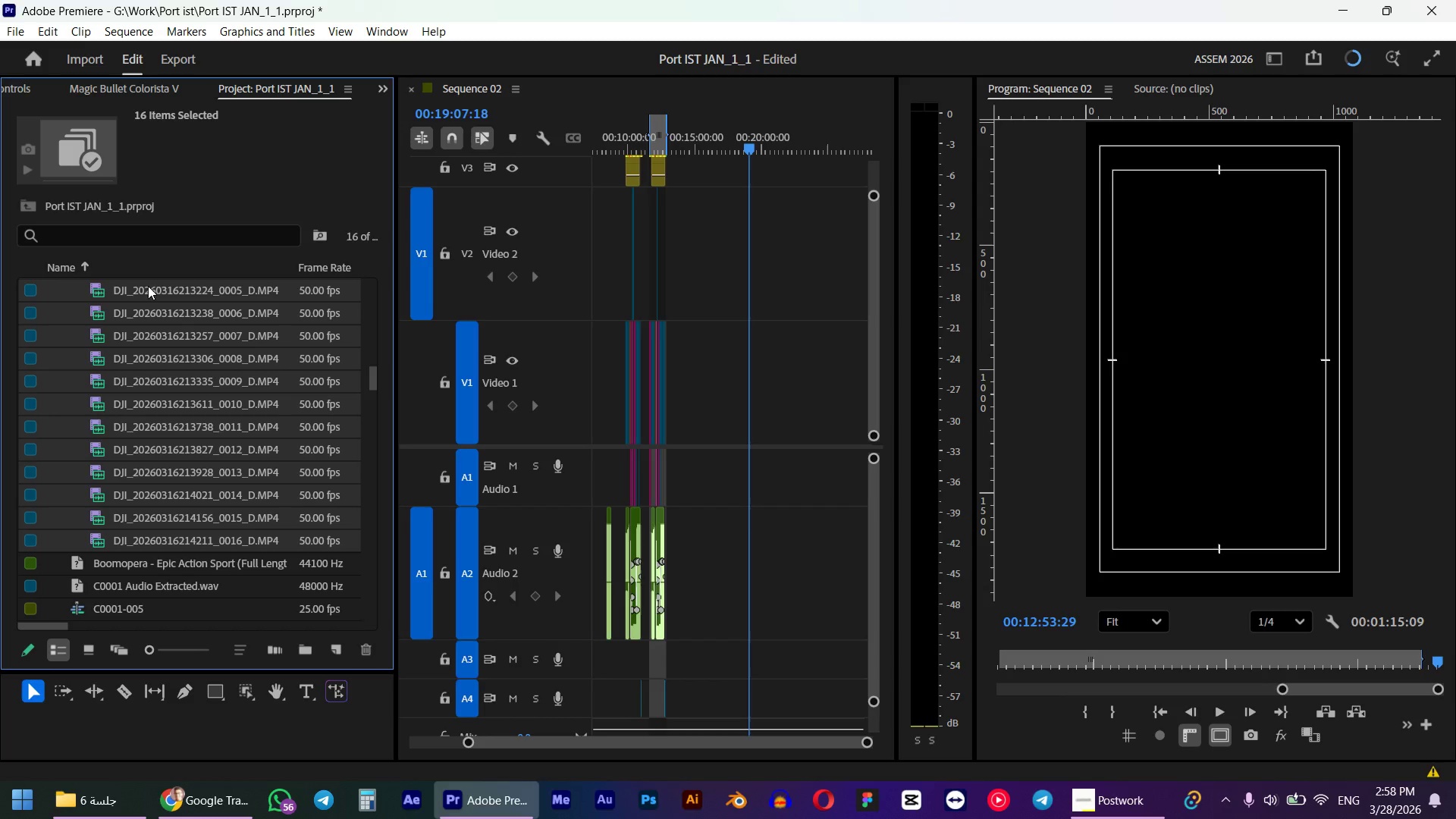 
left_click_drag(start_coordinate=[148, 286], to_coordinate=[786, 371])
 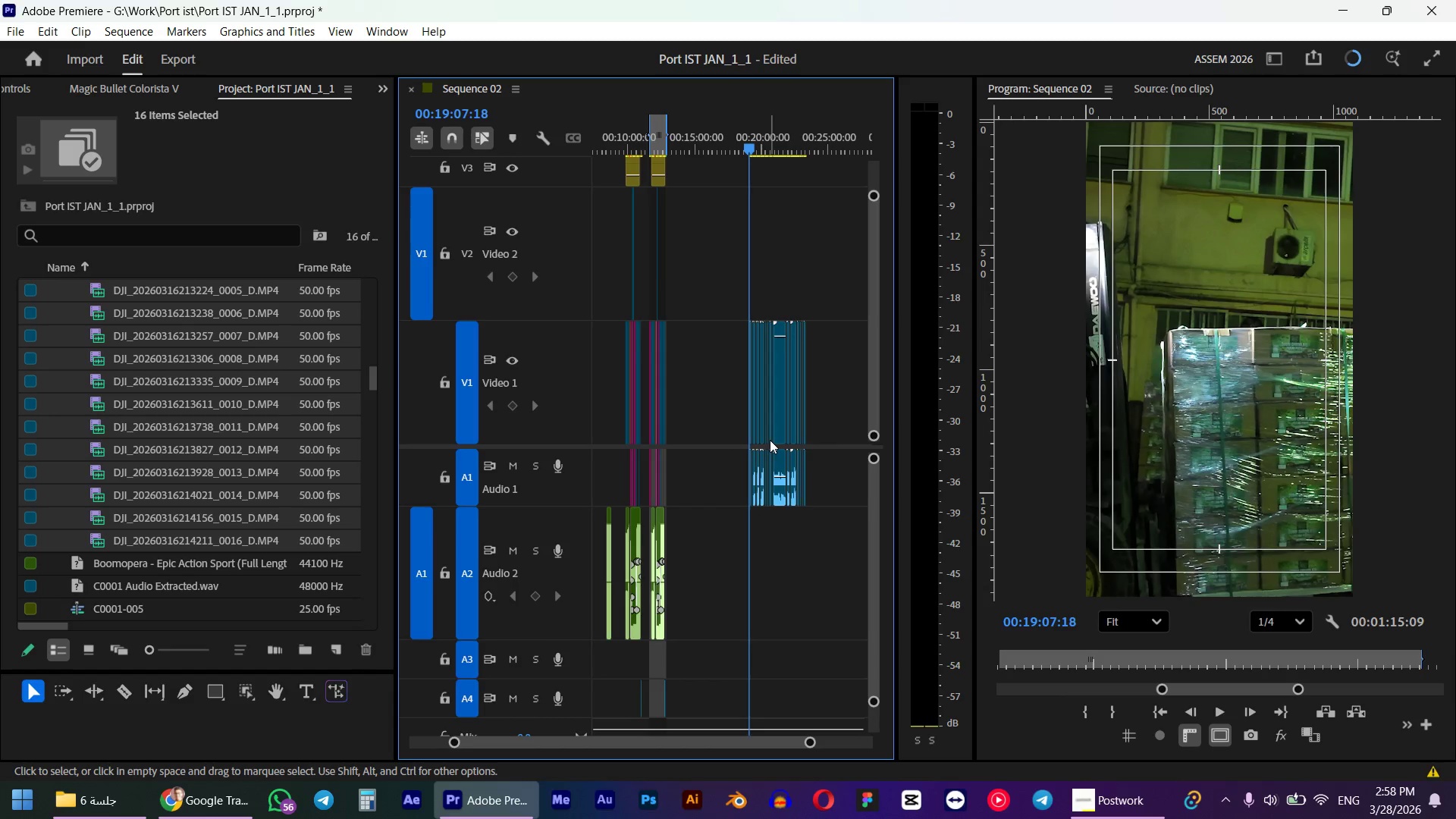 
hold_key(key=AltLeft, duration=1.5)
hold_key(key=AltLeft, duration=1.12)
scroll: coordinate [726, 339], scroll_direction: up, amount: 41.0
 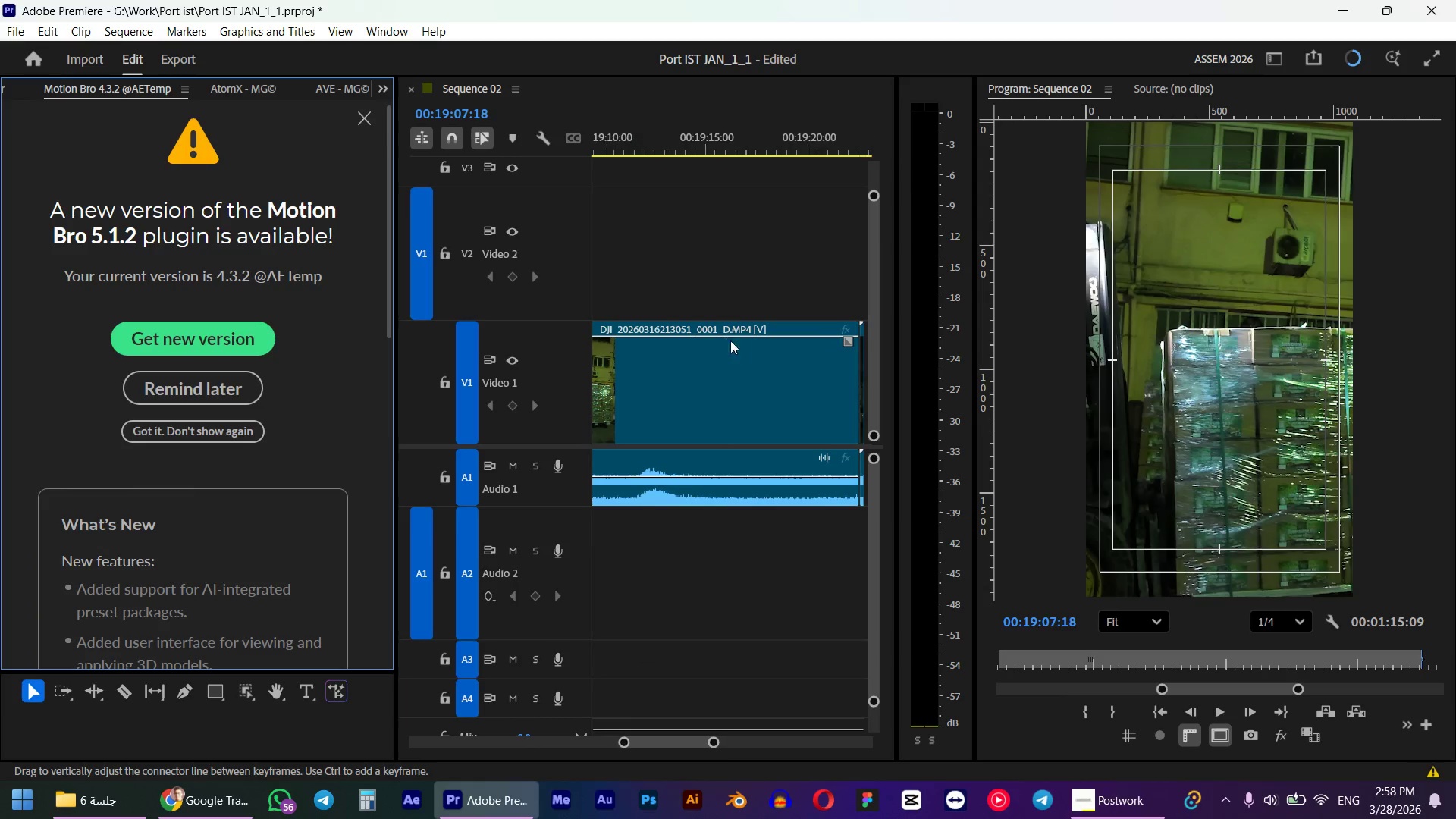 
hold_key(key=AltLeft, duration=0.47)
scroll: coordinate [761, 356], scroll_direction: down, amount: 5.0
 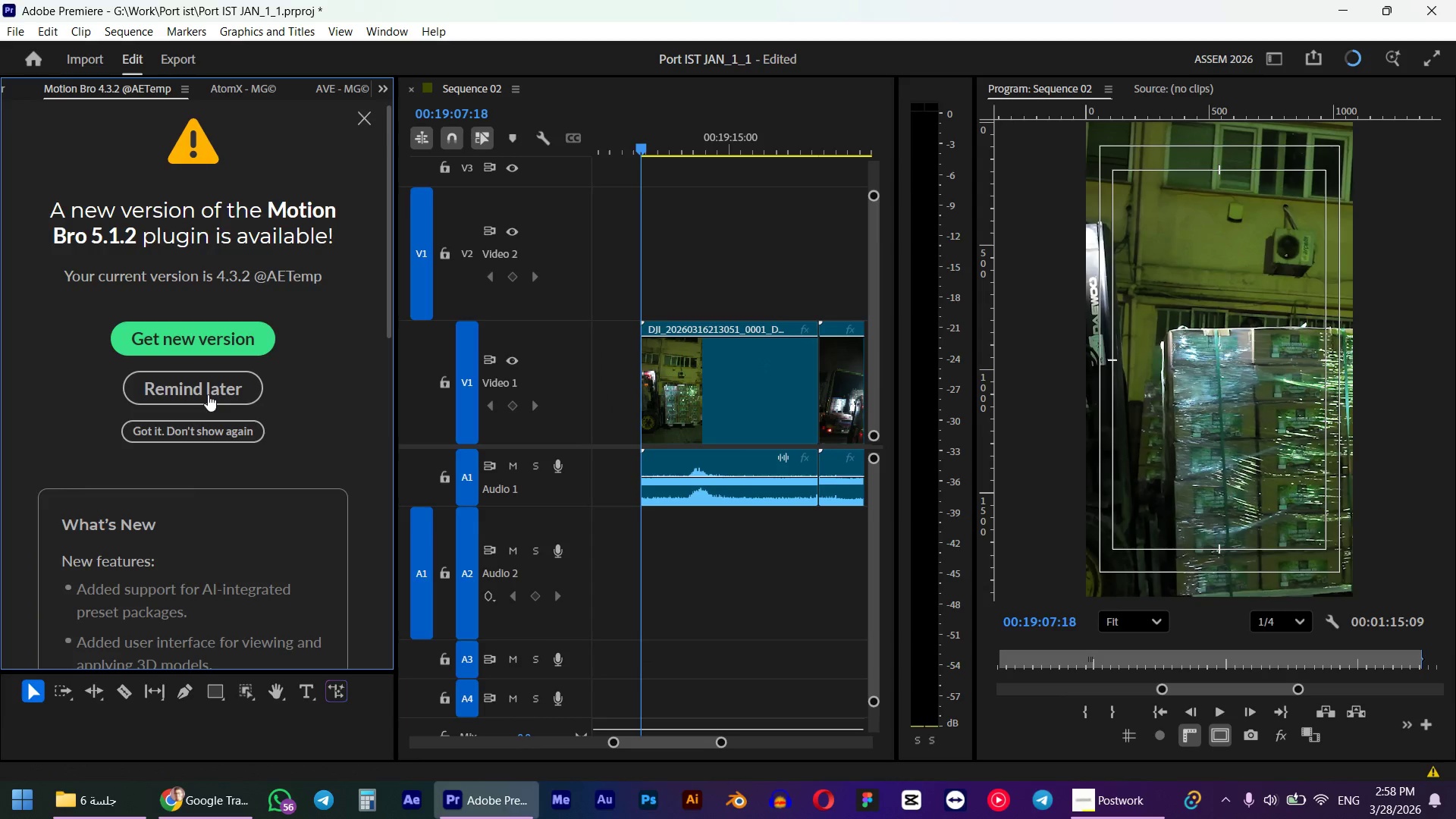 
left_click([198, 390])
 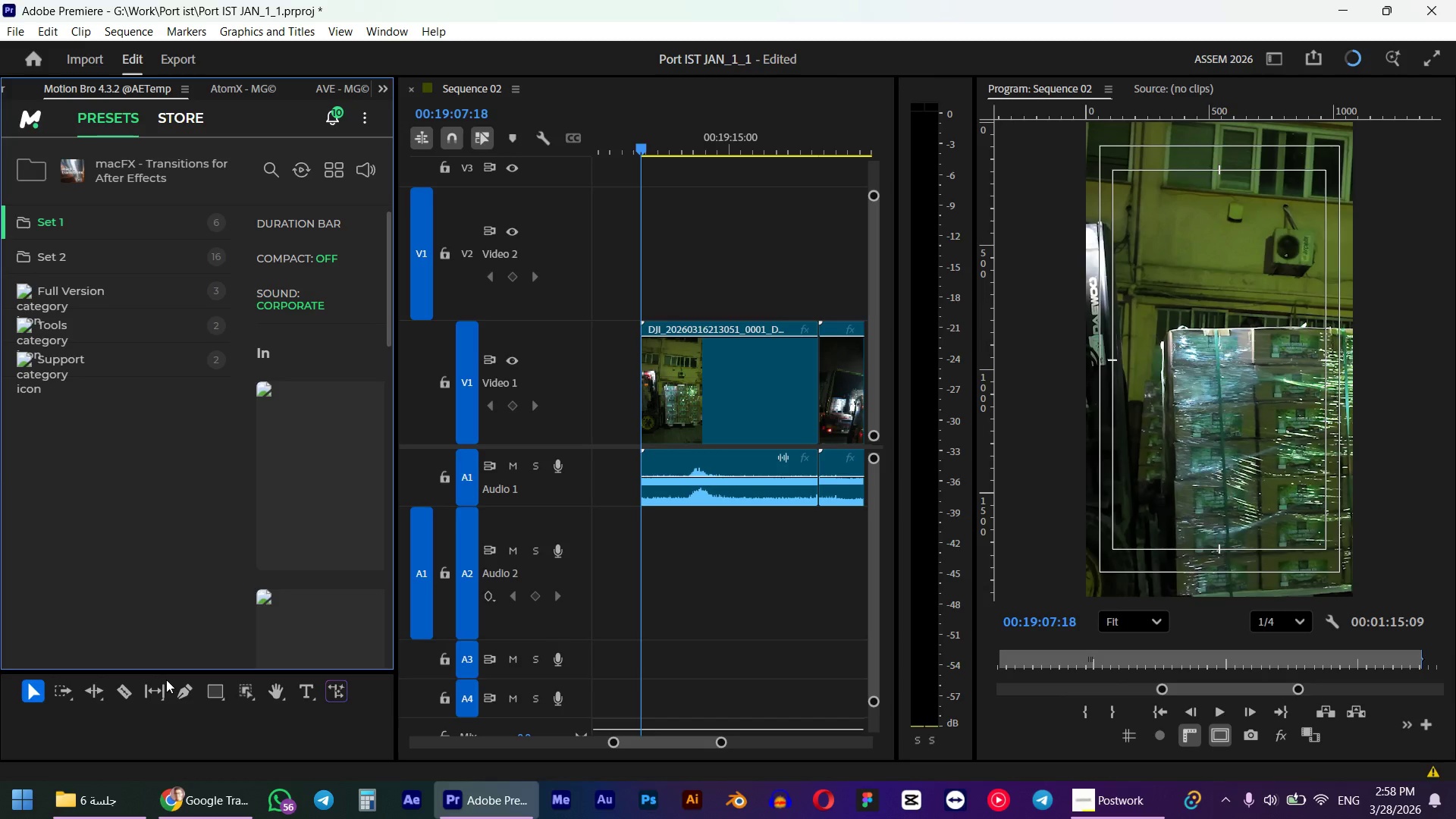 
left_click_drag(start_coordinate=[166, 671], to_coordinate=[165, 732])
 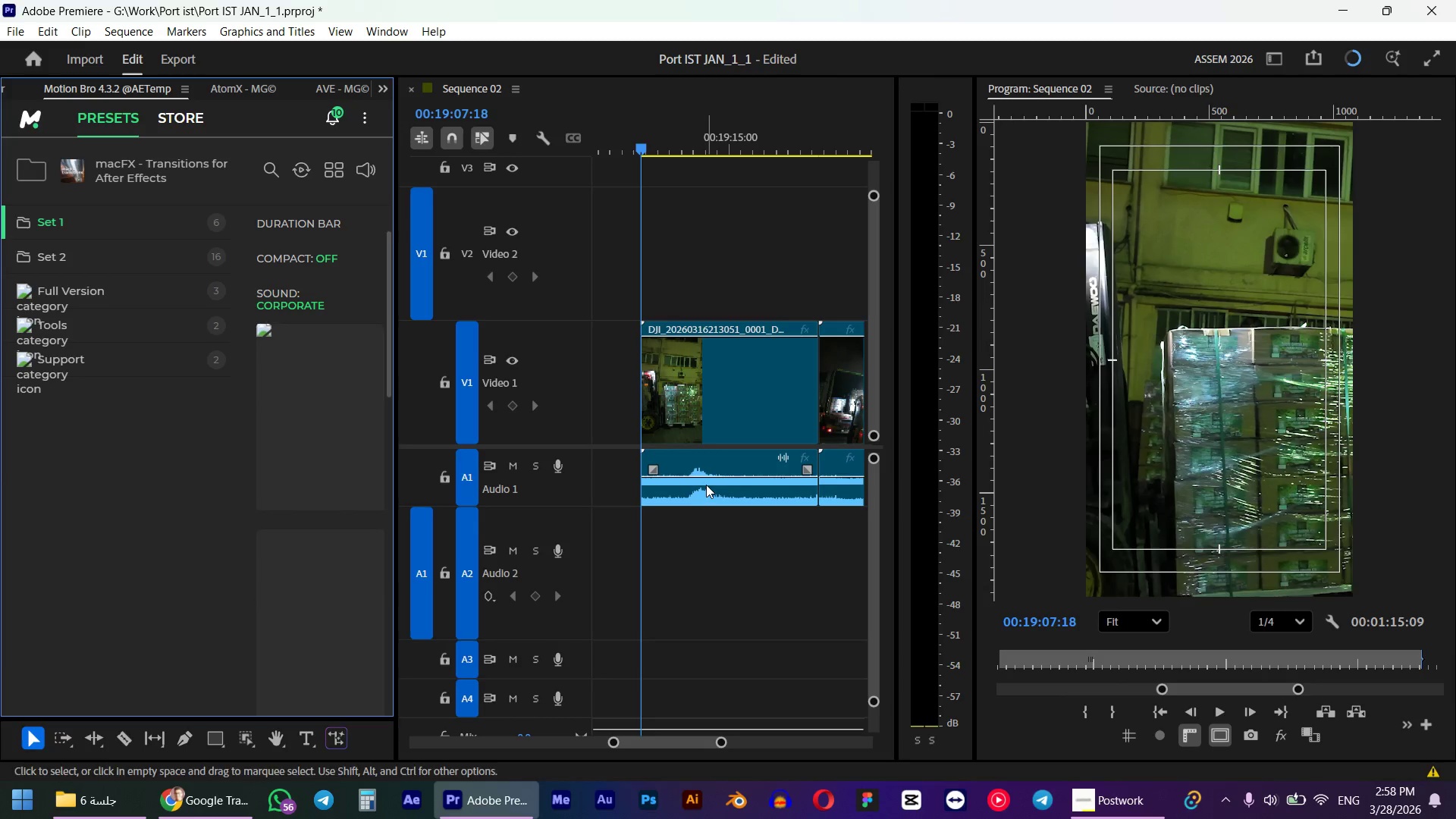 
hold_key(key=ShiftLeft, duration=0.38)
hold_key(key=AltLeft, duration=1.11)
scroll: coordinate [689, 479], scroll_direction: down, amount: 18.0
 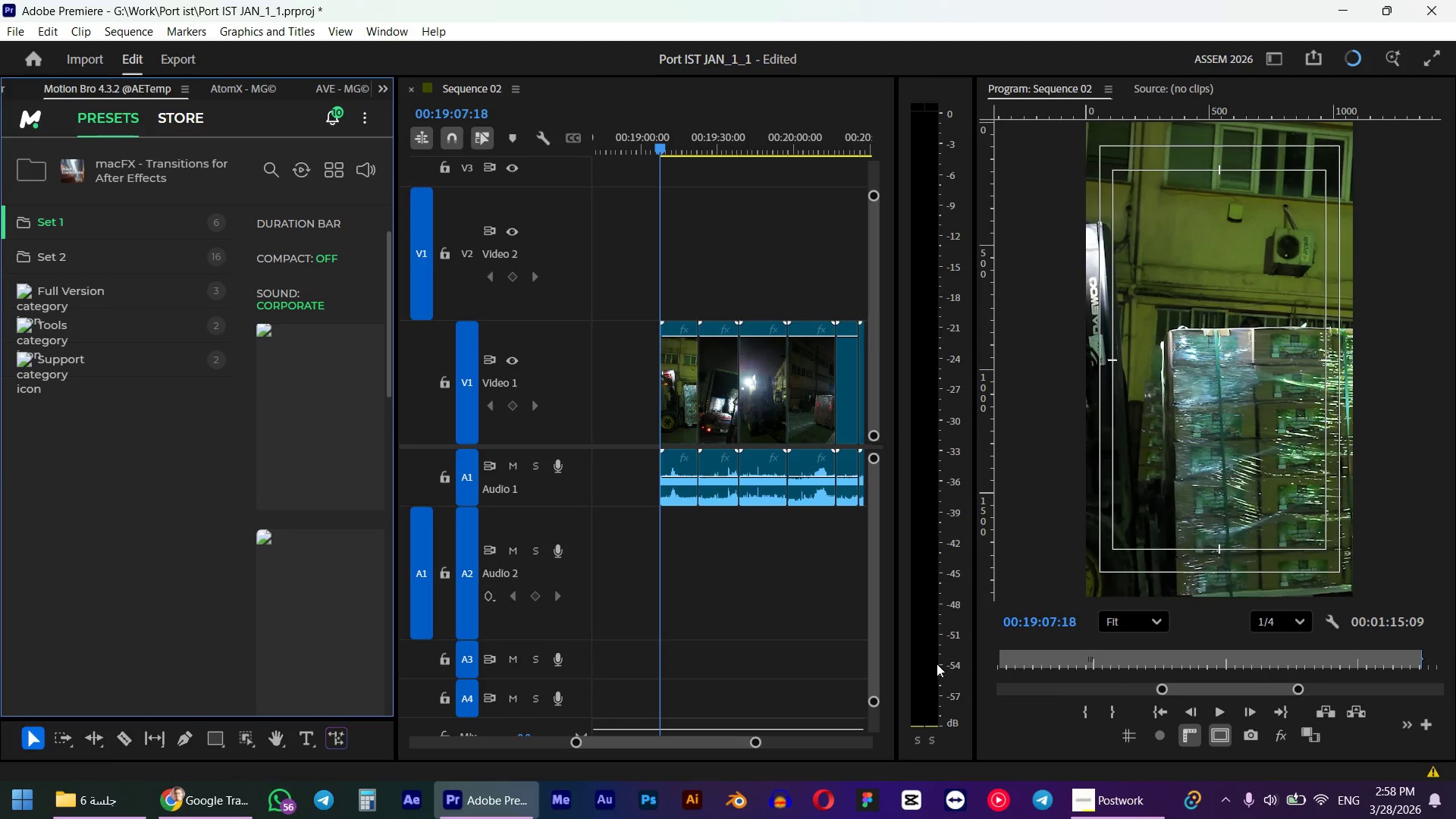 
wait(7.83)
 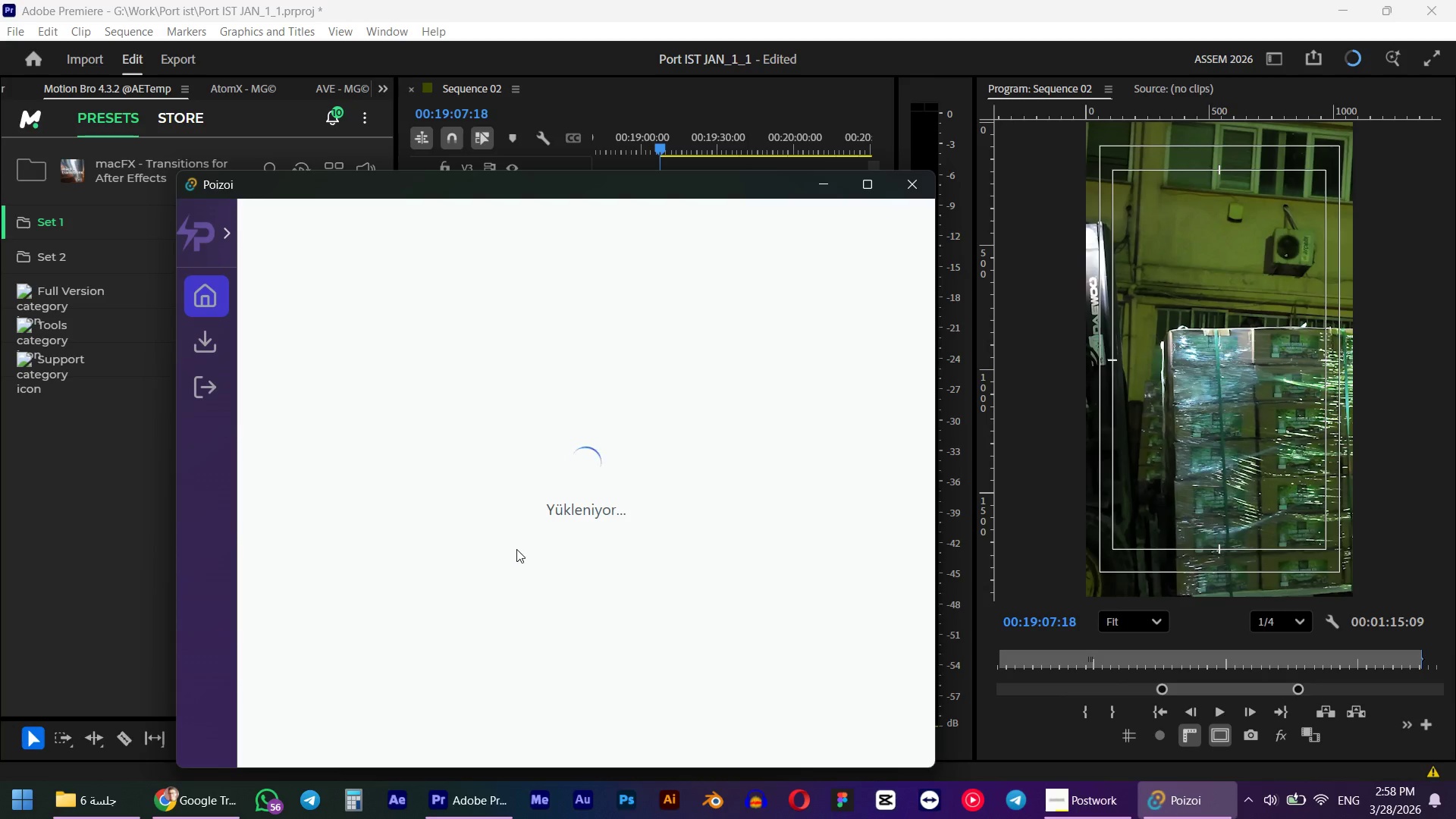 
left_click([547, 659])
 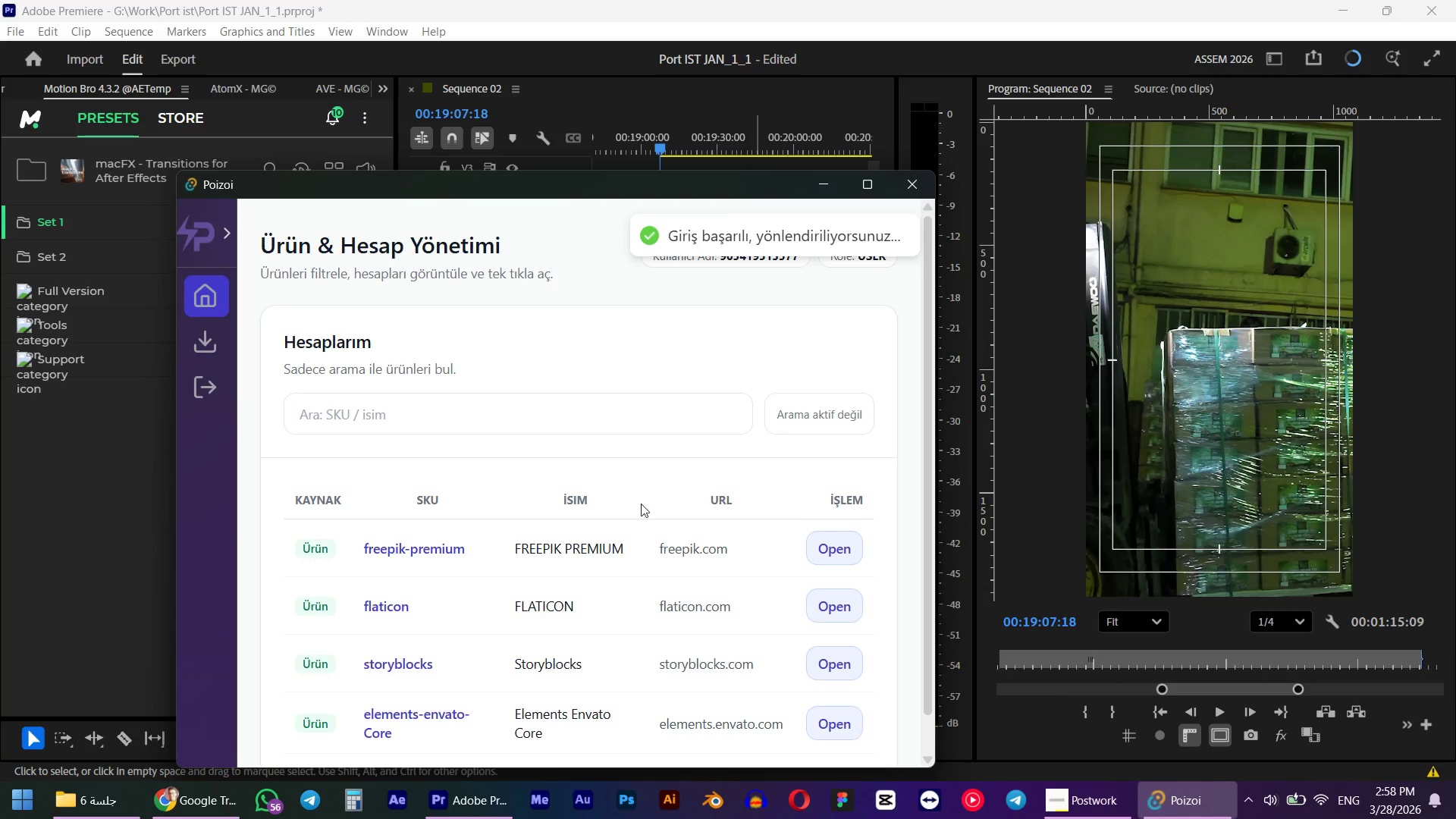 
scroll: coordinate [675, 544], scroll_direction: down, amount: 4.0
 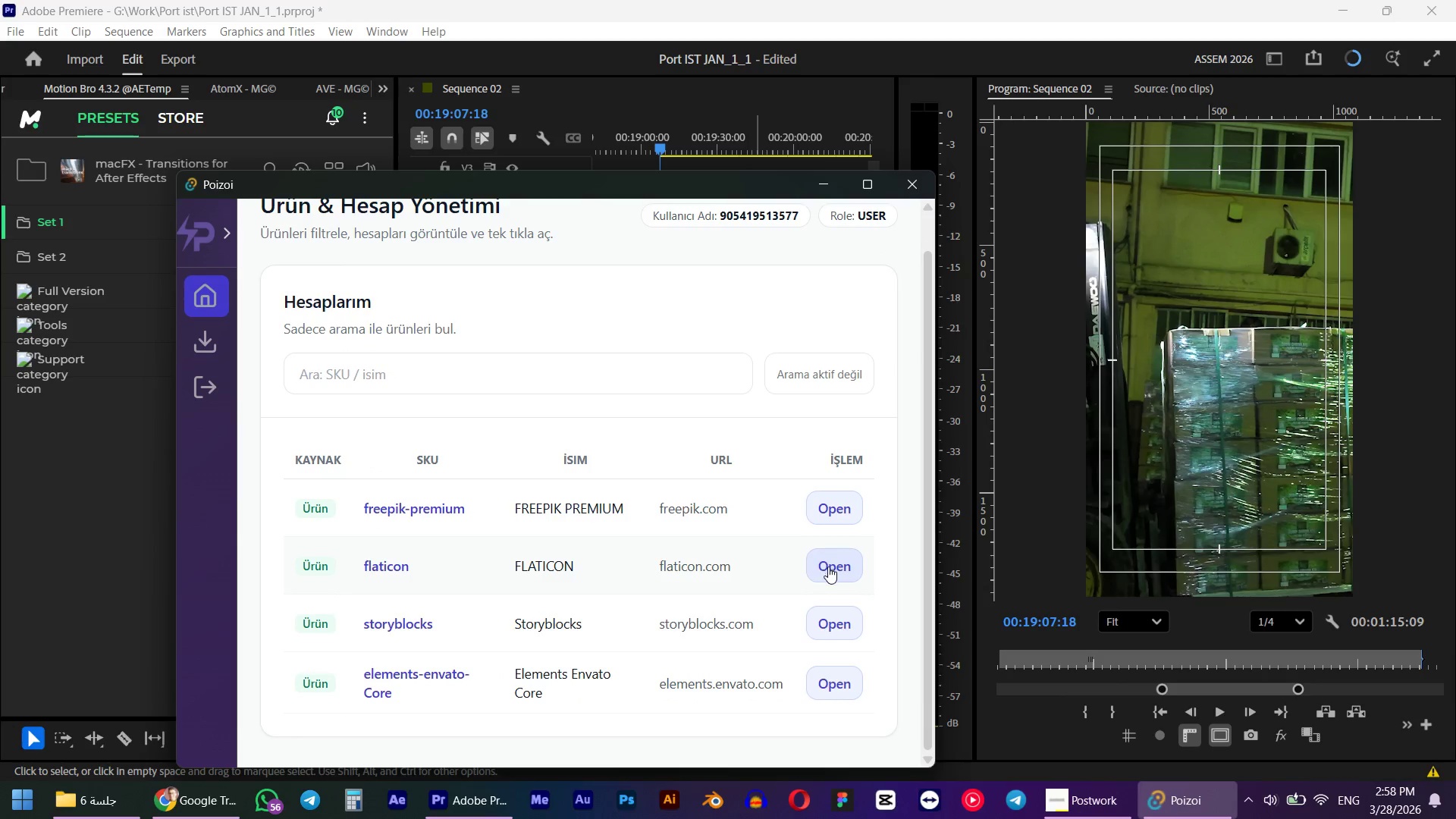 
left_click([827, 696])
 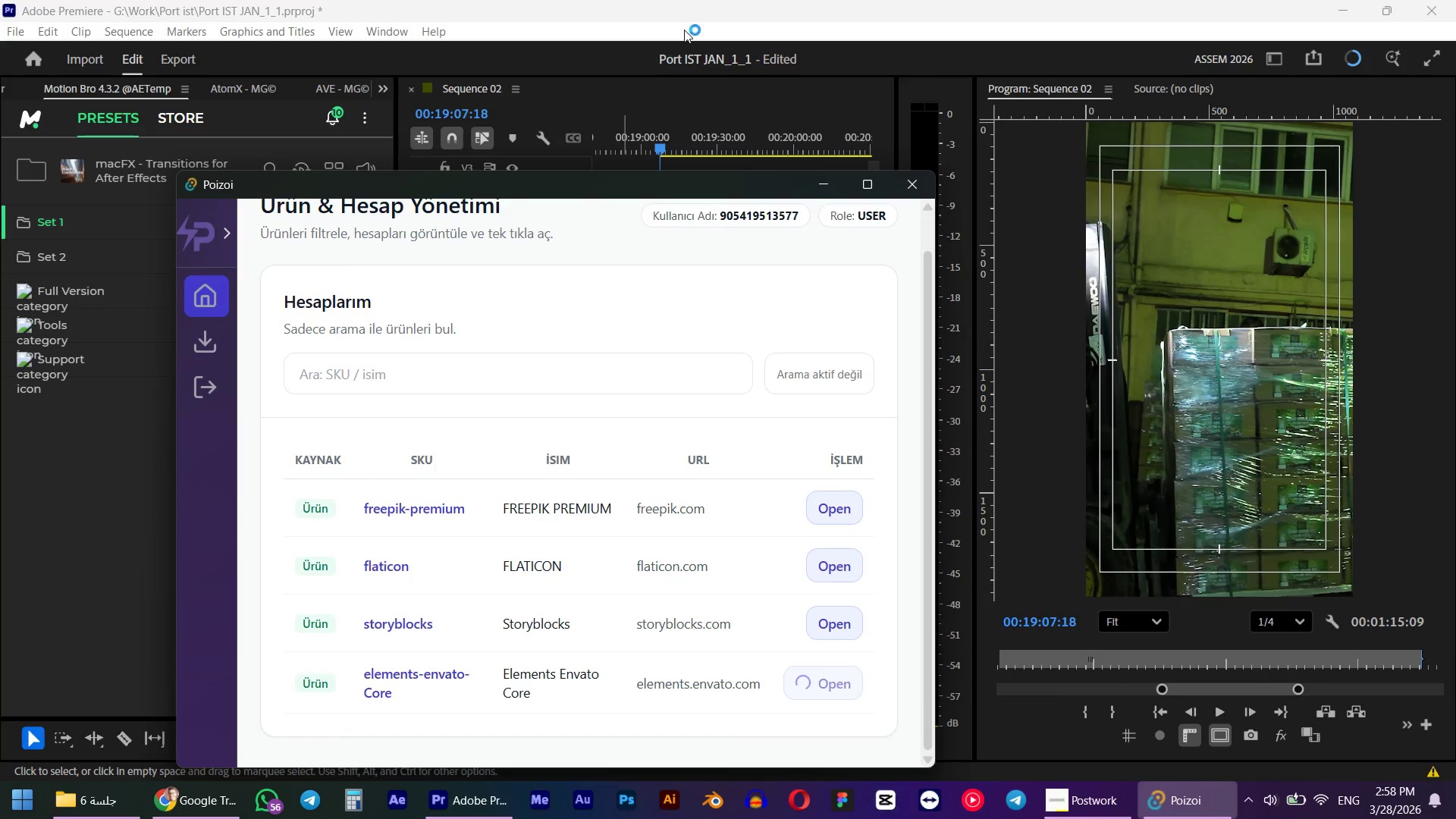 
left_click([749, 0])
 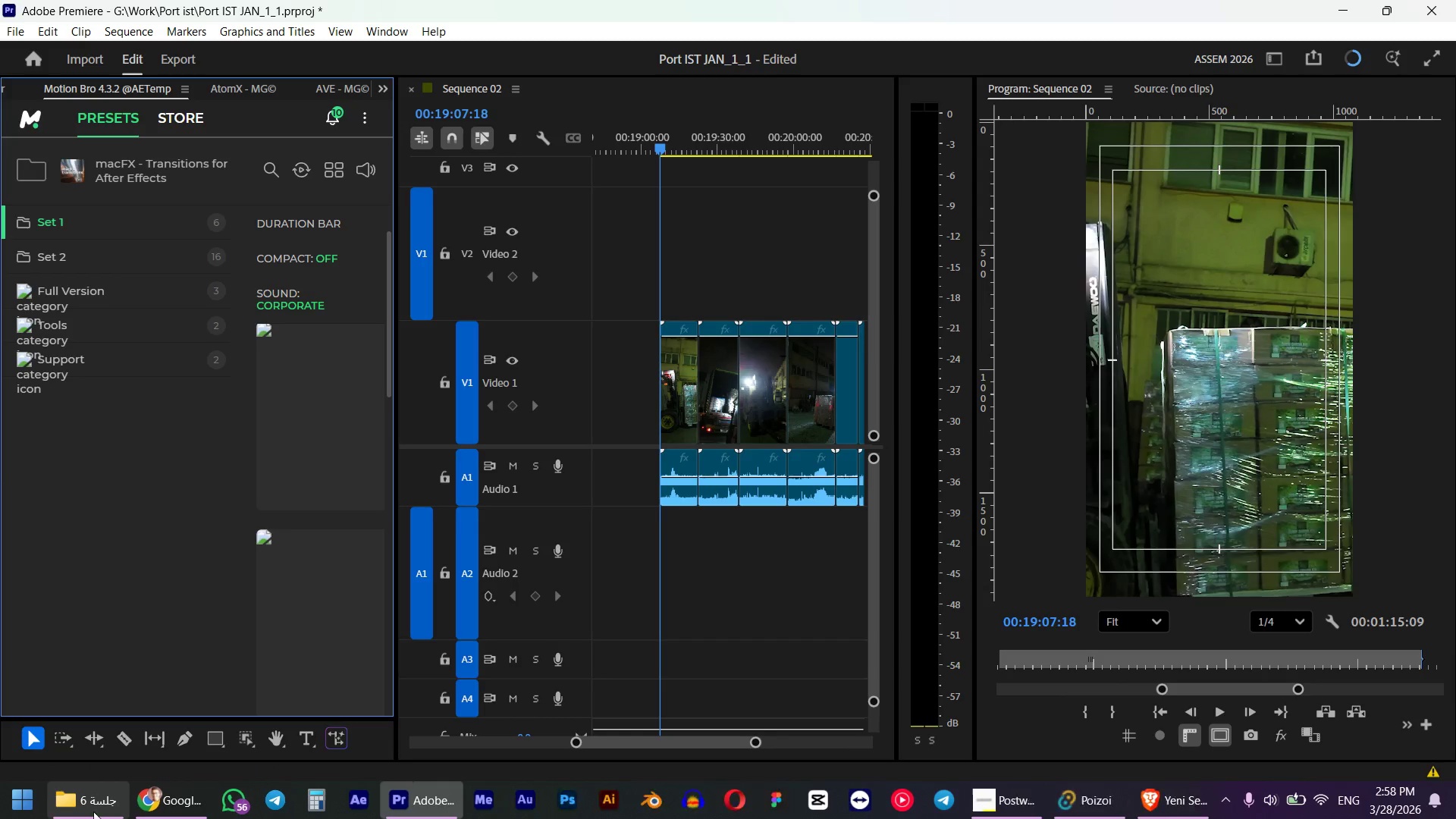 
left_click([93, 811])
 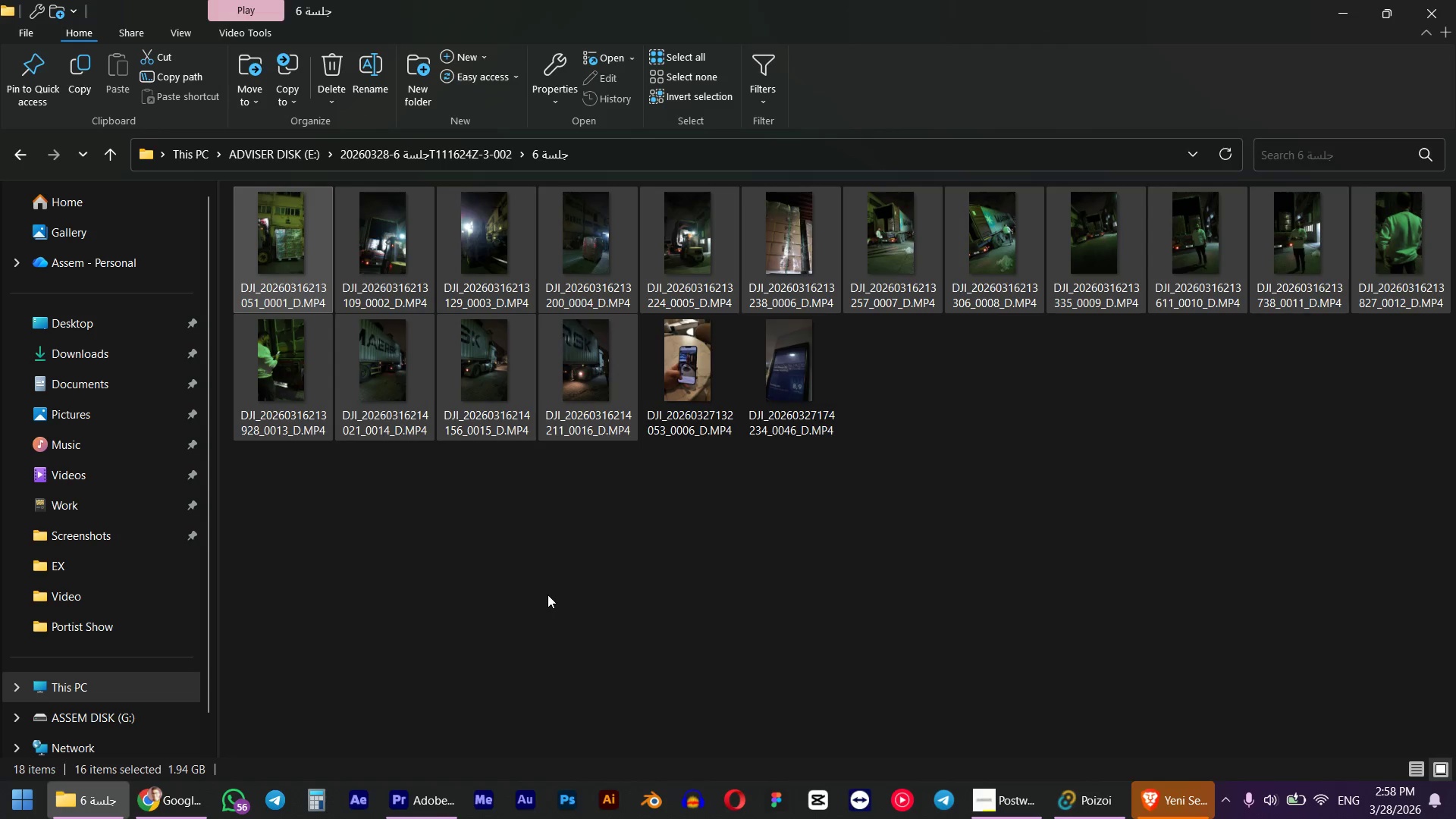 
left_click([548, 595])
 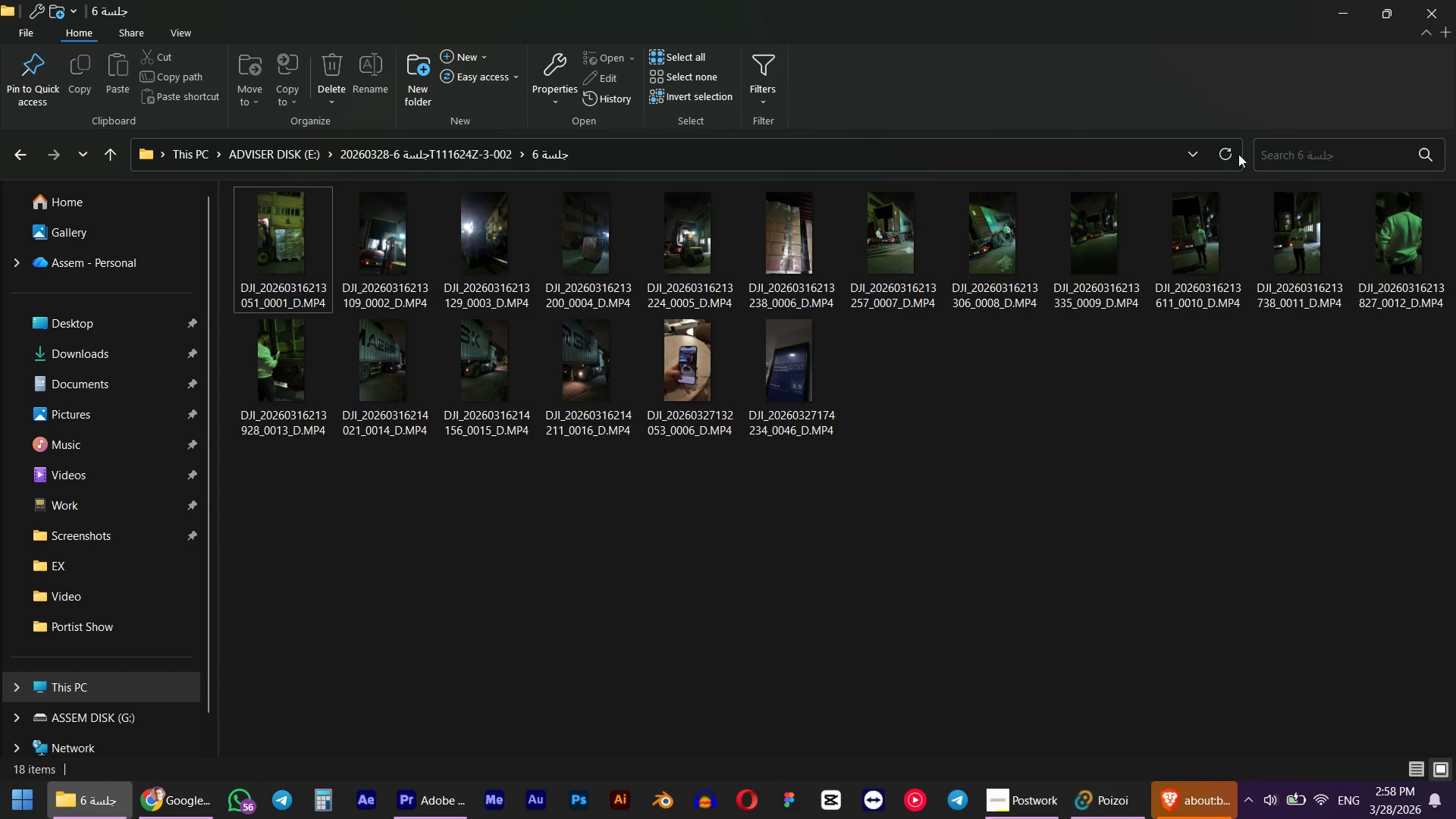 
left_click([1330, 0])
 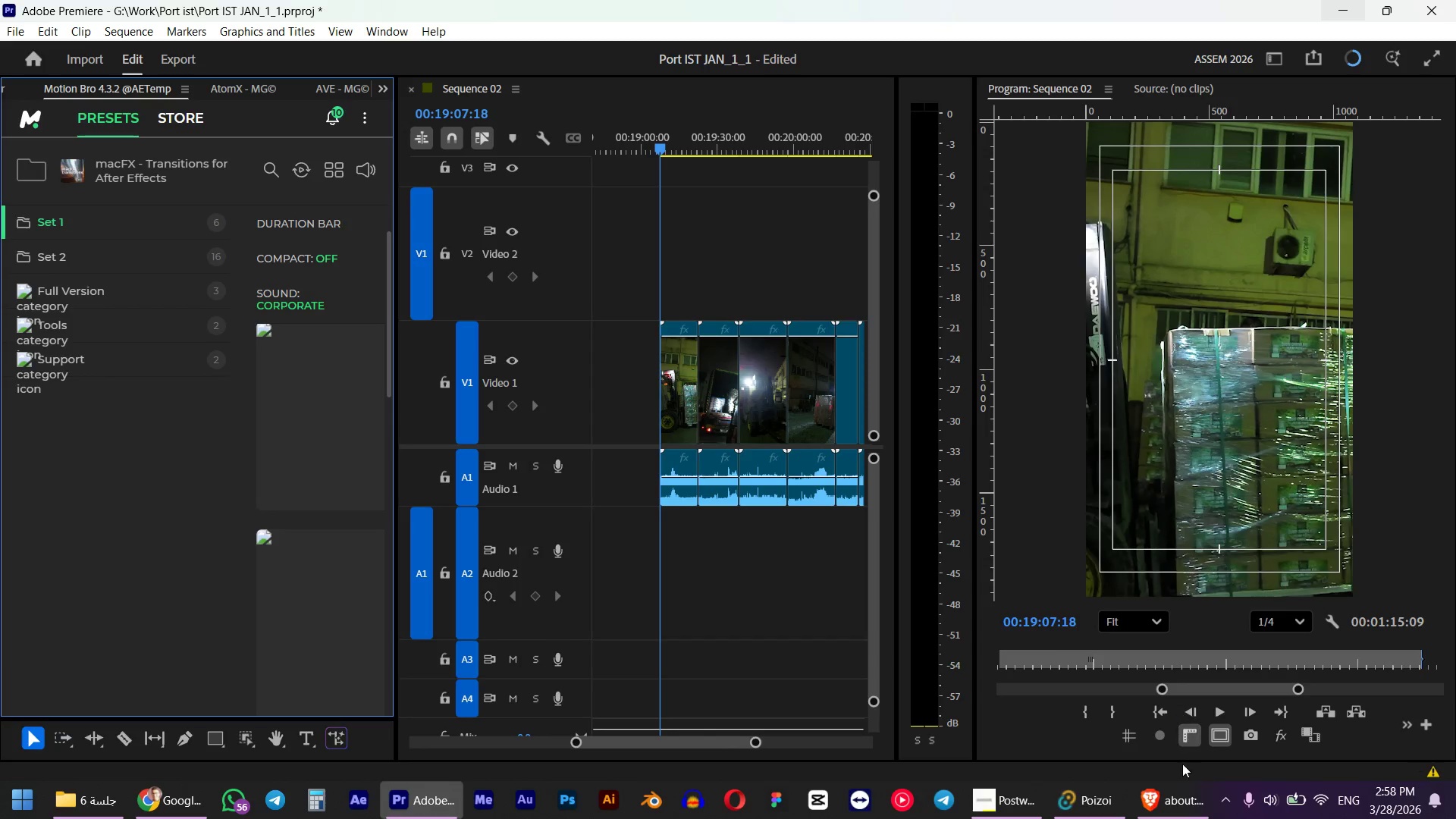 
left_click([1181, 811])
 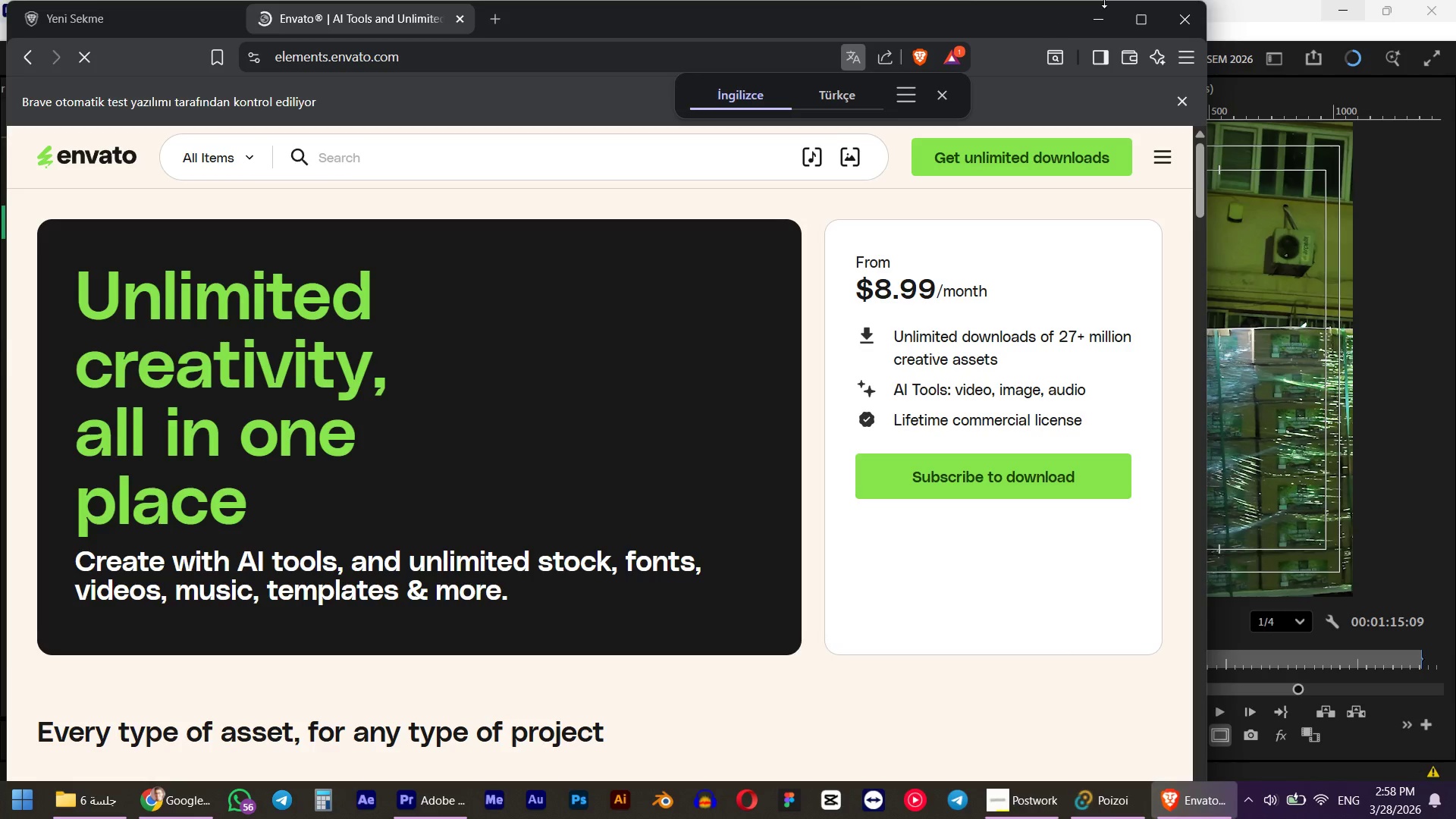 
left_click([1147, 15])
 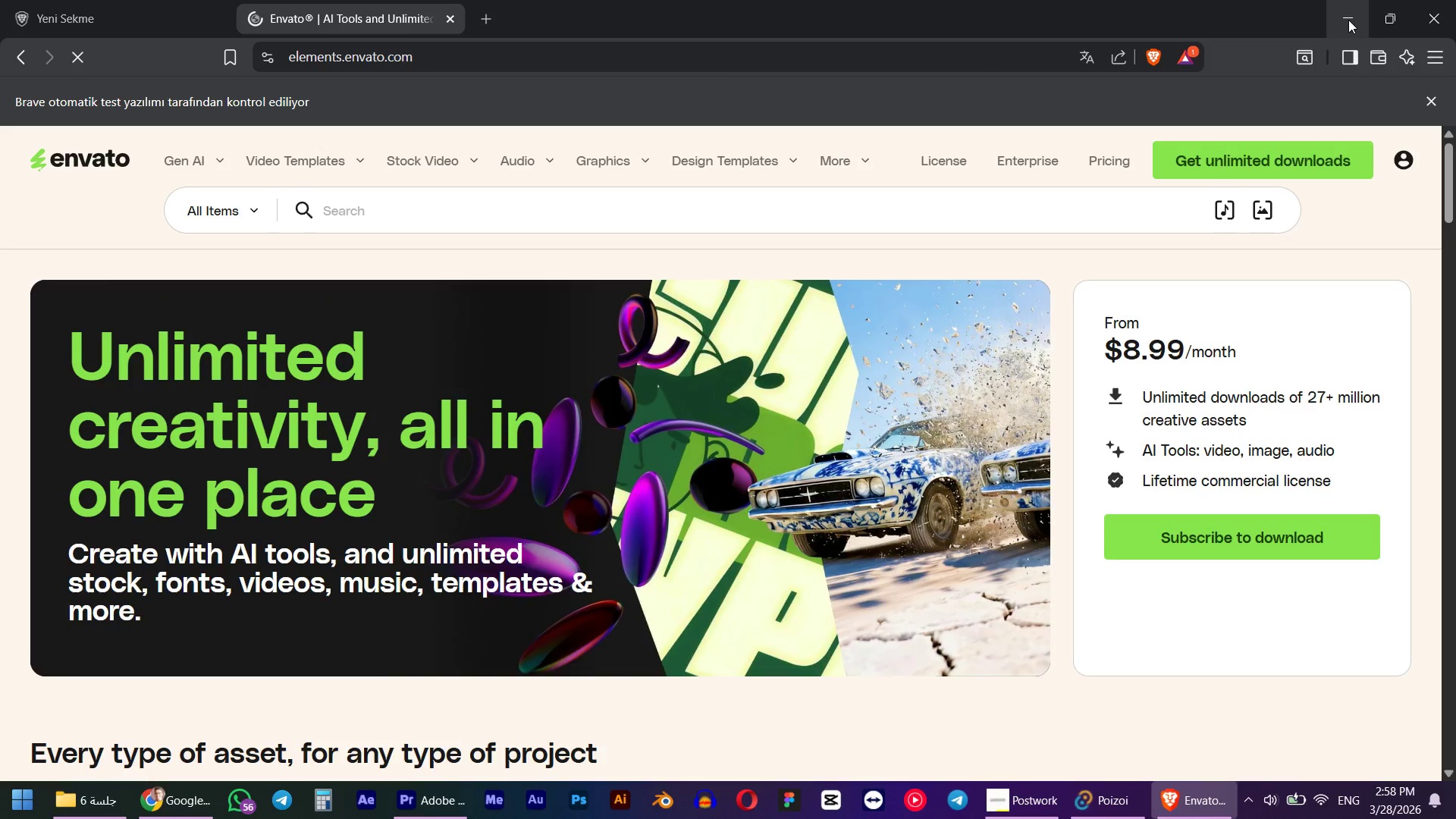 
left_click([1348, 20])
 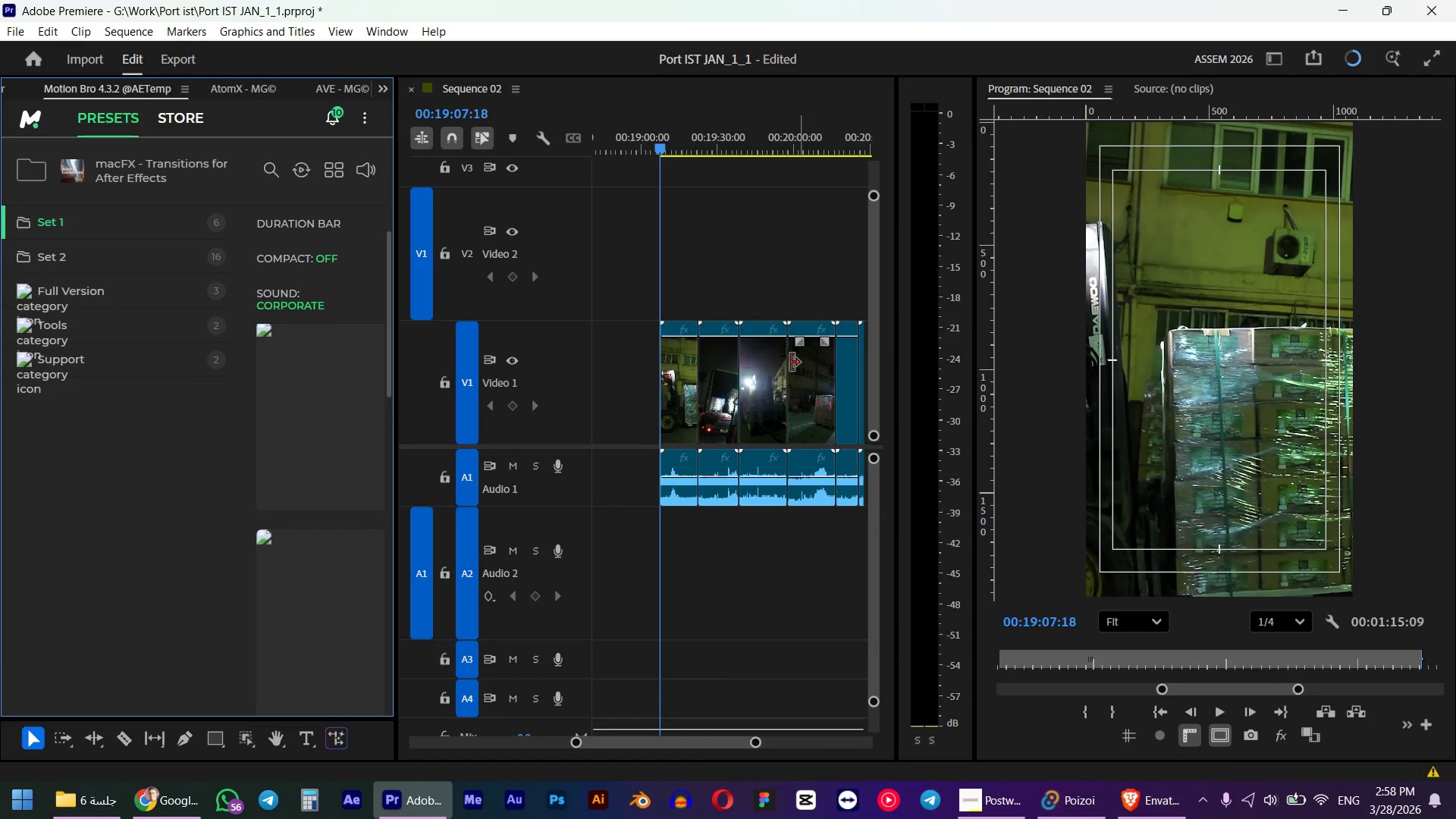 
scroll: coordinate [742, 355], scroll_direction: down, amount: 3.0
 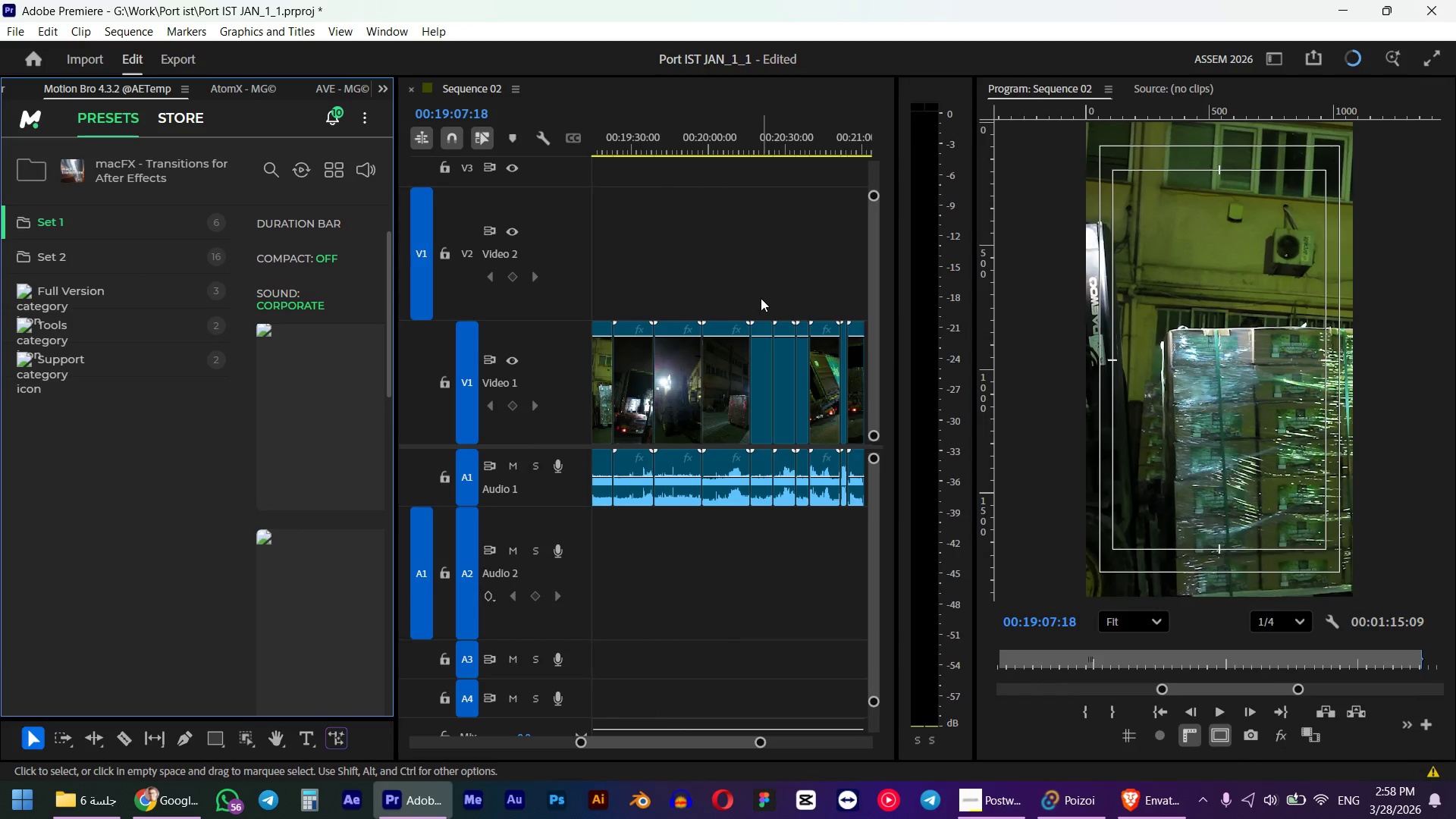 
hold_key(key=AltLeft, duration=1.24)
scroll: coordinate [780, 375], scroll_direction: down, amount: 1.0
 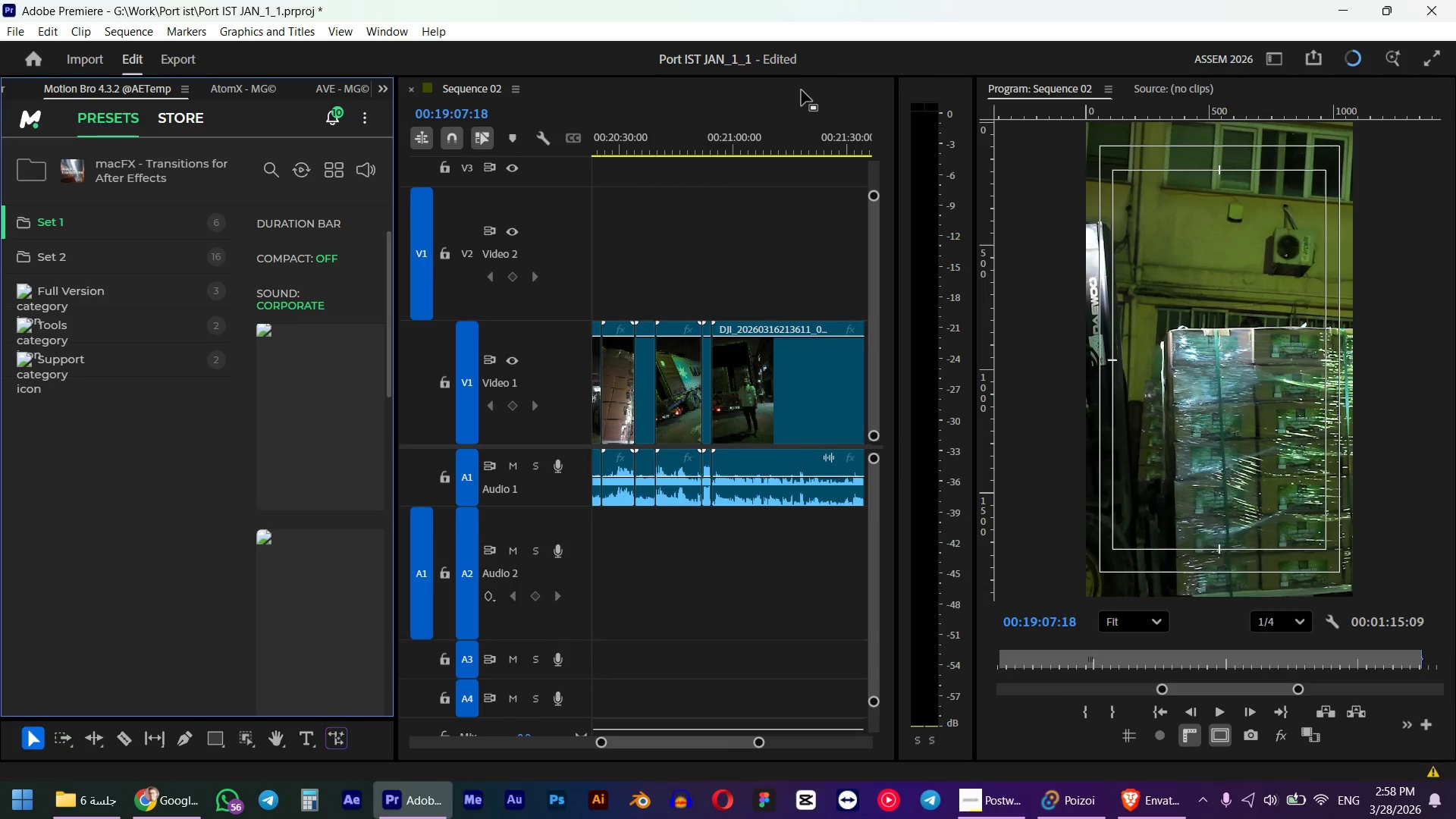 
left_click_drag(start_coordinate=[784, 124], to_coordinate=[715, 152])
 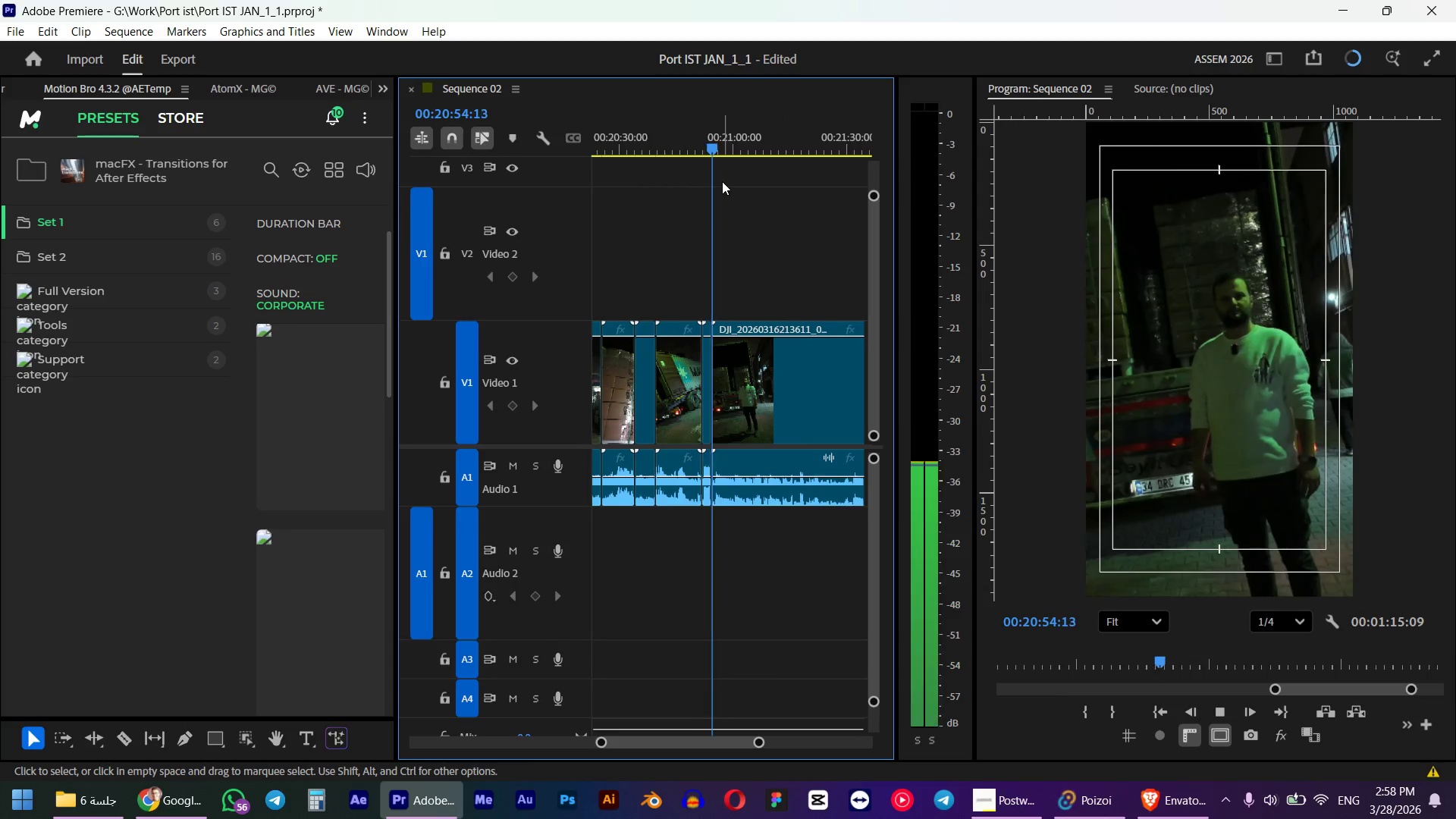 
hold_key(key=ShiftLeft, duration=0.77)
 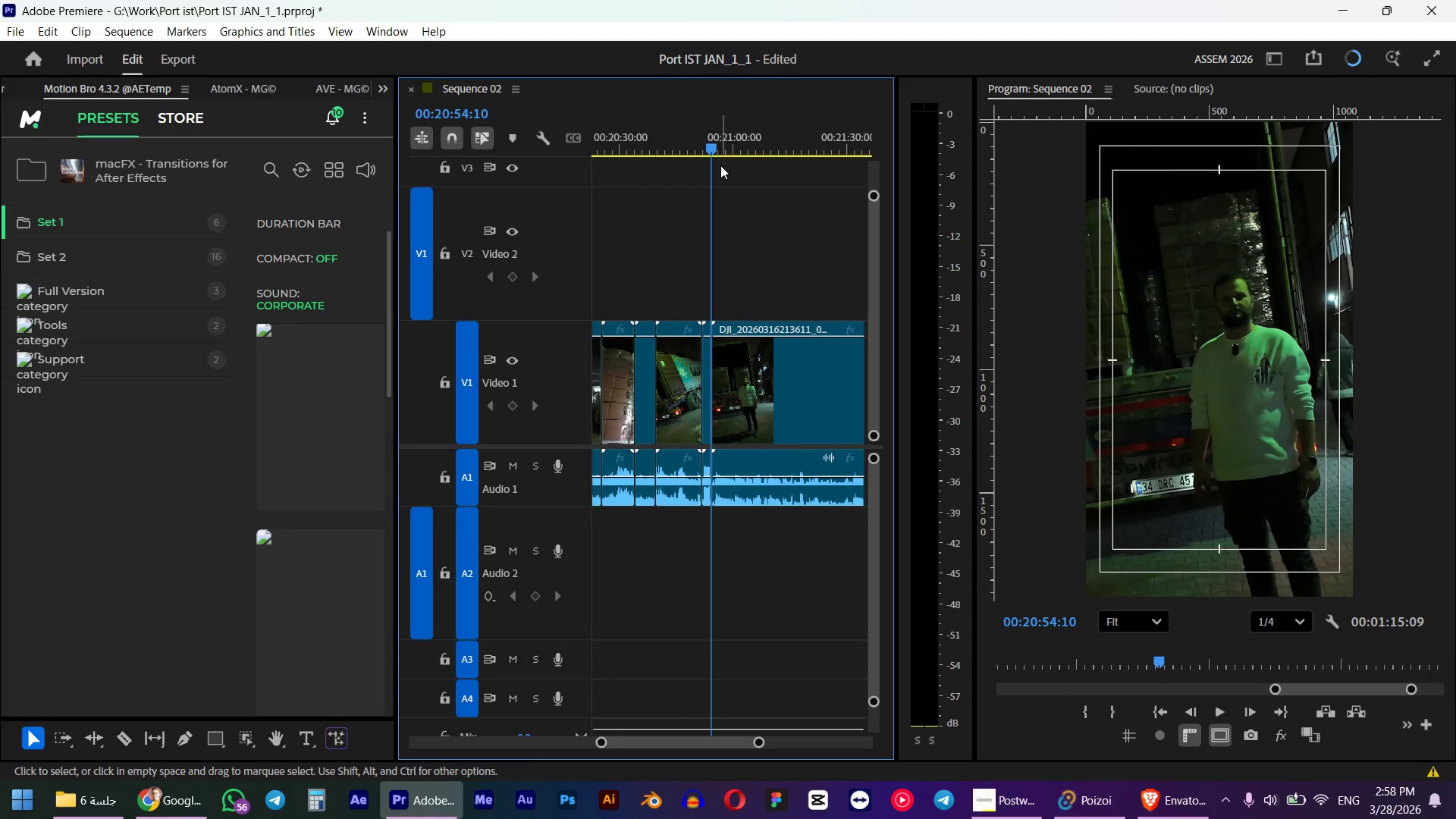 
key(Space)
 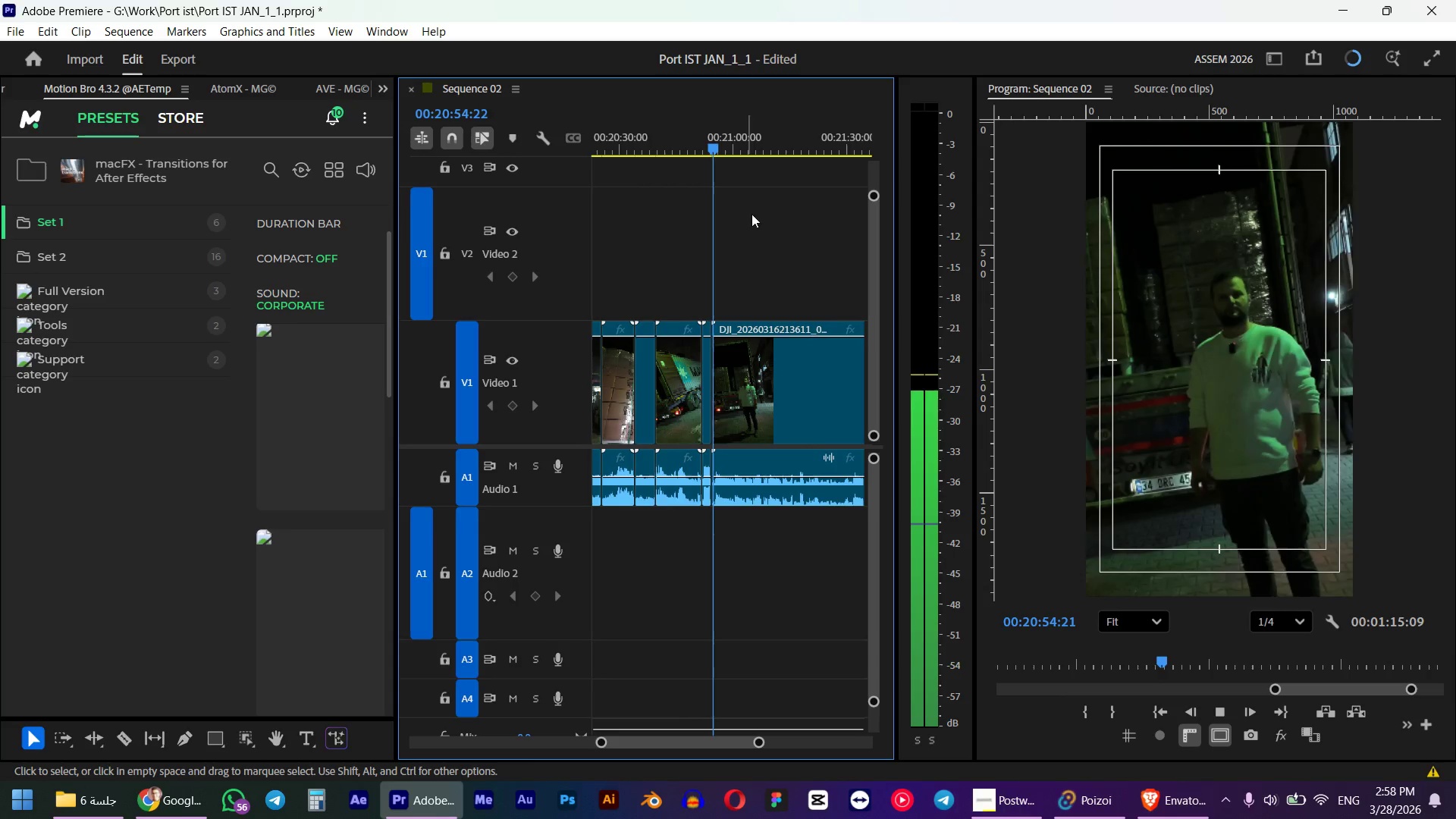 
hold_key(key=AltLeft, duration=1.11)
 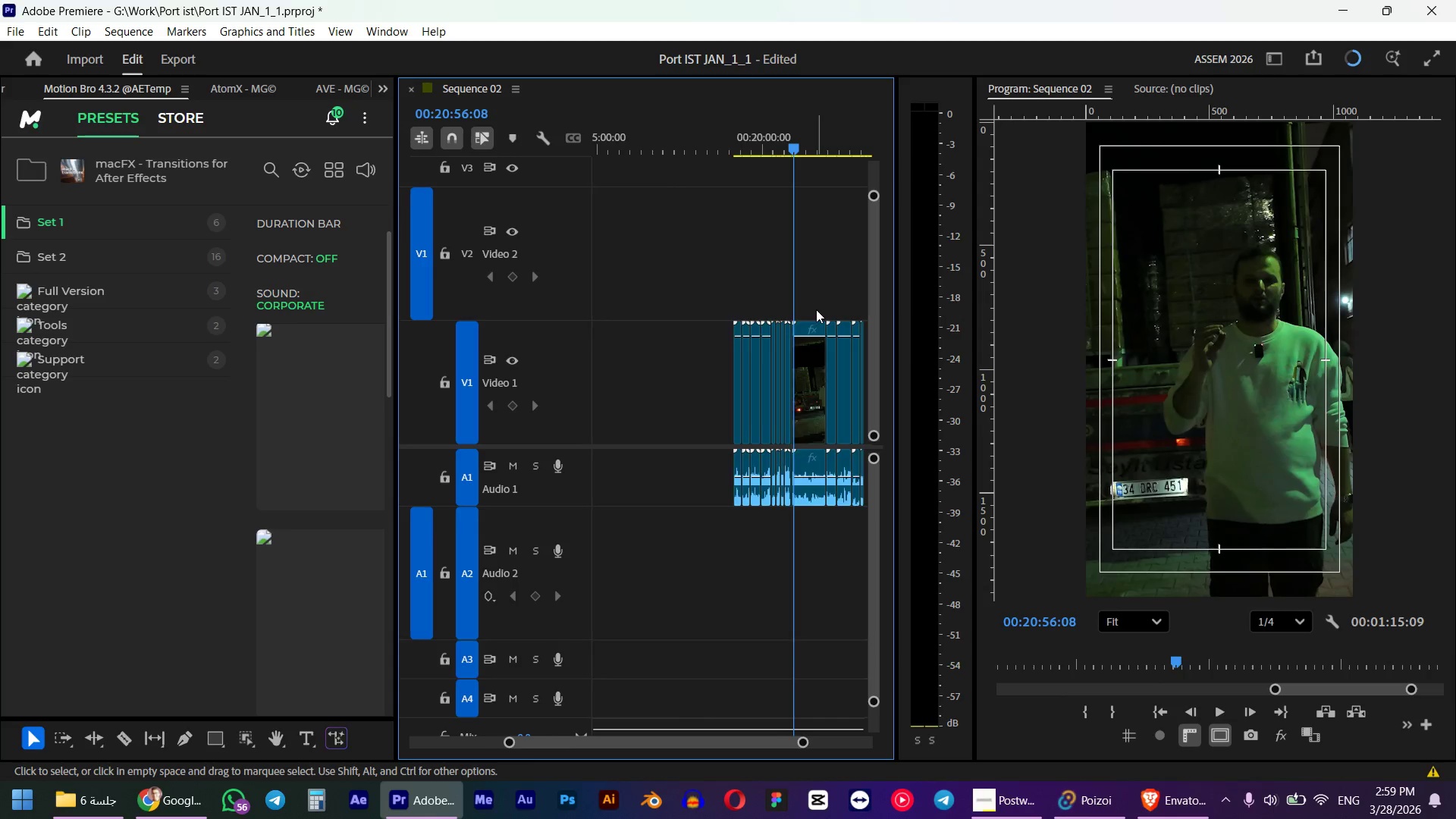 
key(Space)
 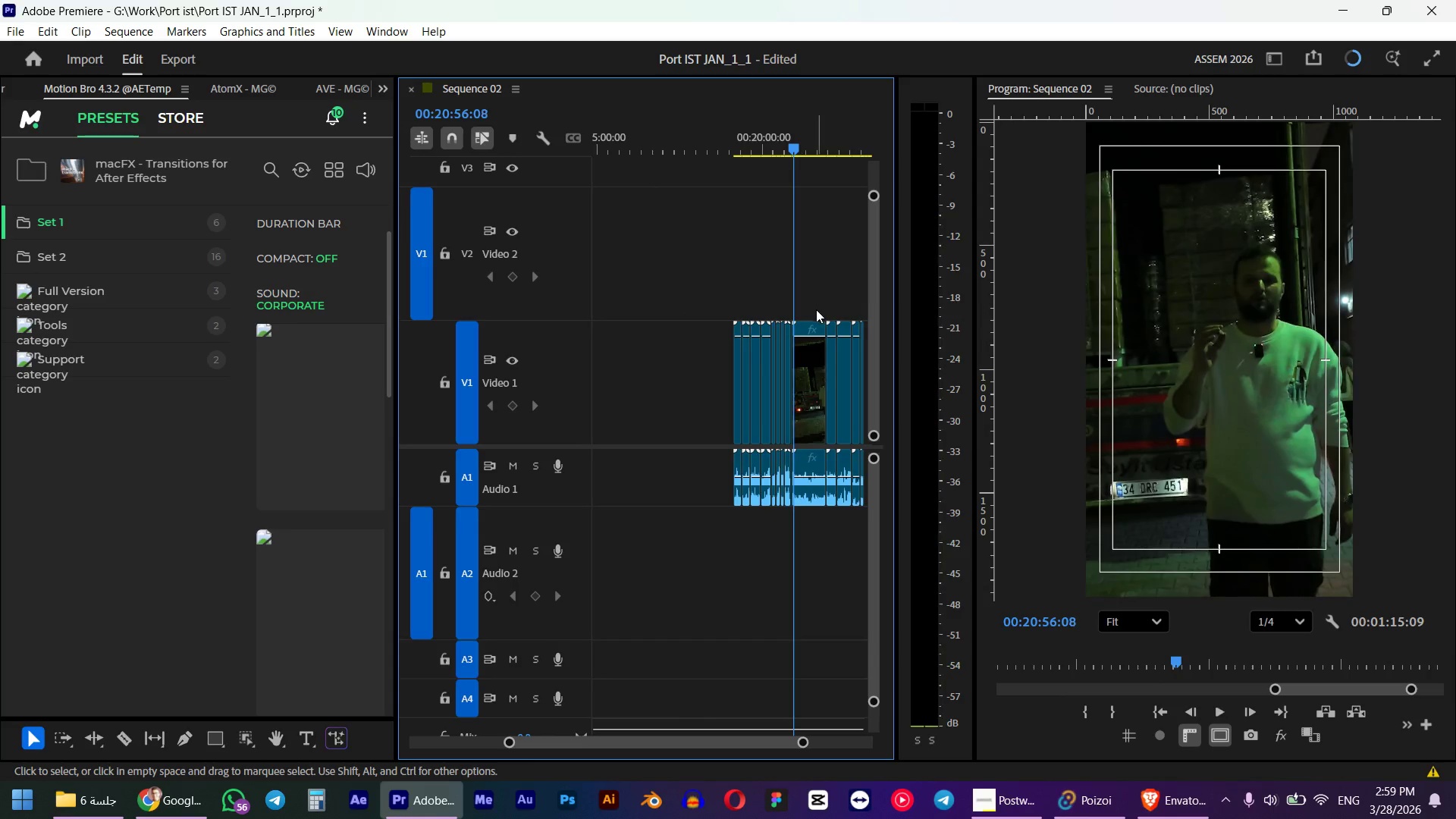 
scroll: coordinate [802, 297], scroll_direction: down, amount: 17.0
 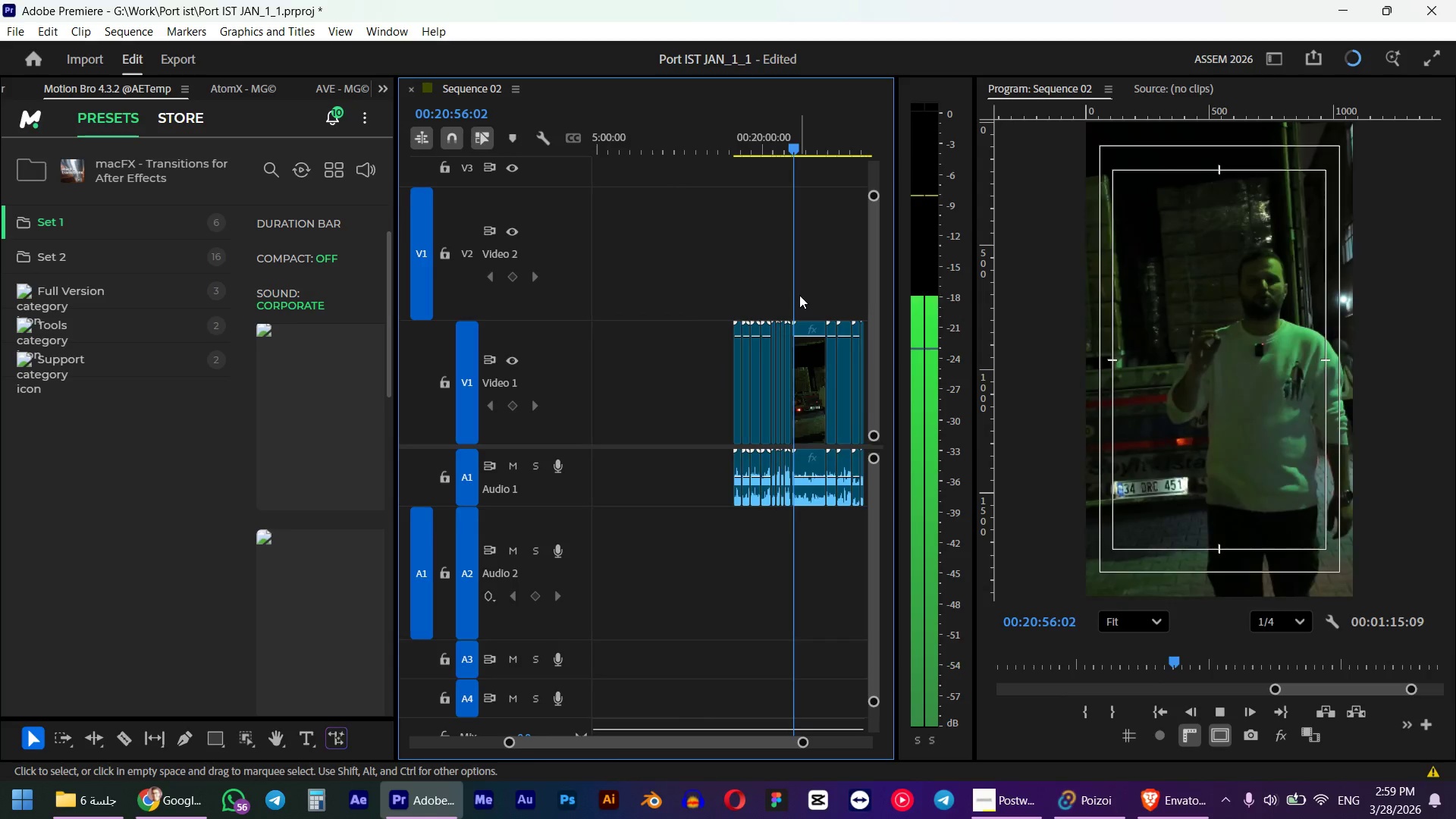 
hold_key(key=AltLeft, duration=0.33)
scroll: coordinate [742, 306], scroll_direction: down, amount: 7.0
 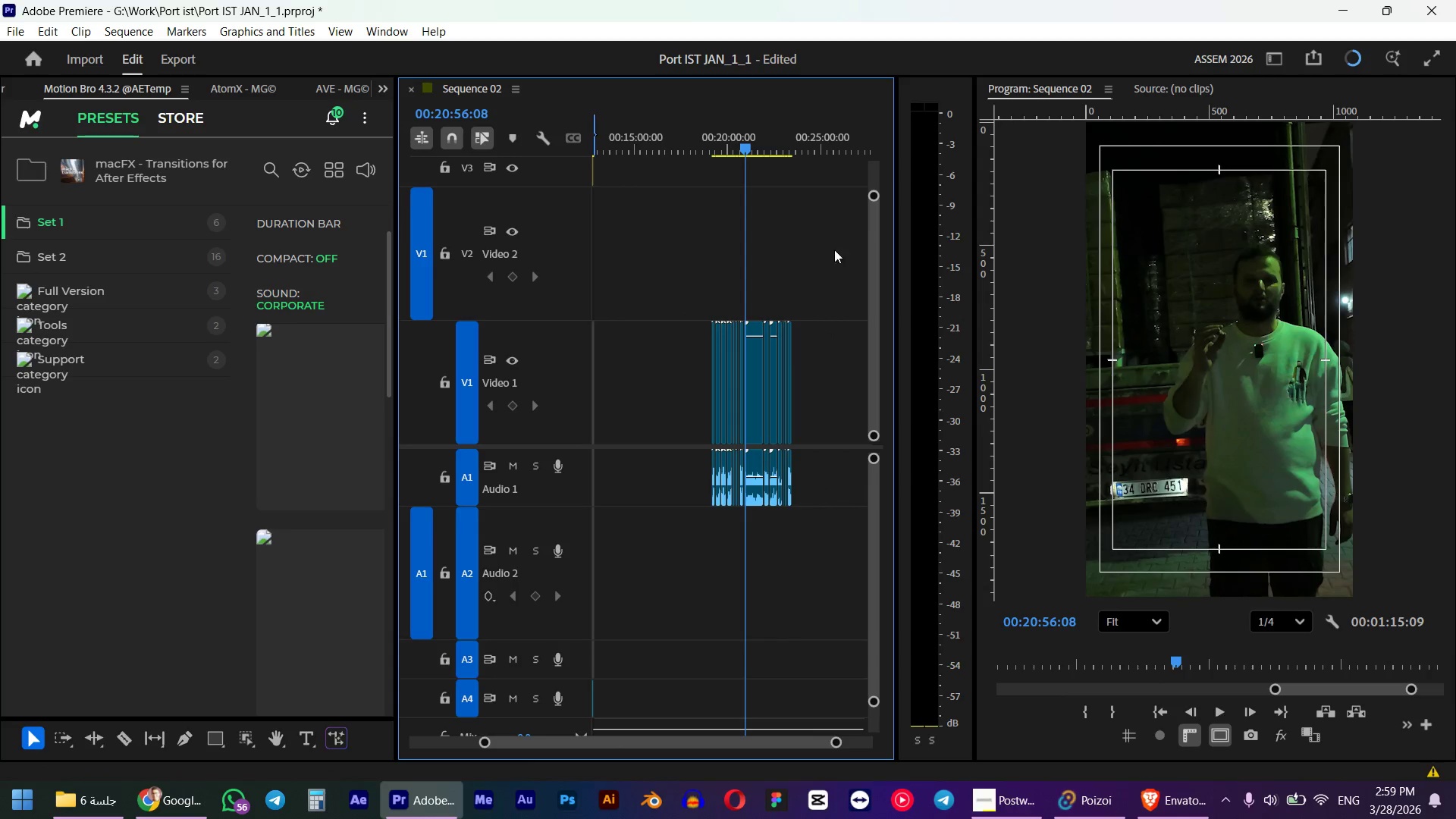 
left_click_drag(start_coordinate=[851, 232], to_coordinate=[692, 354])
 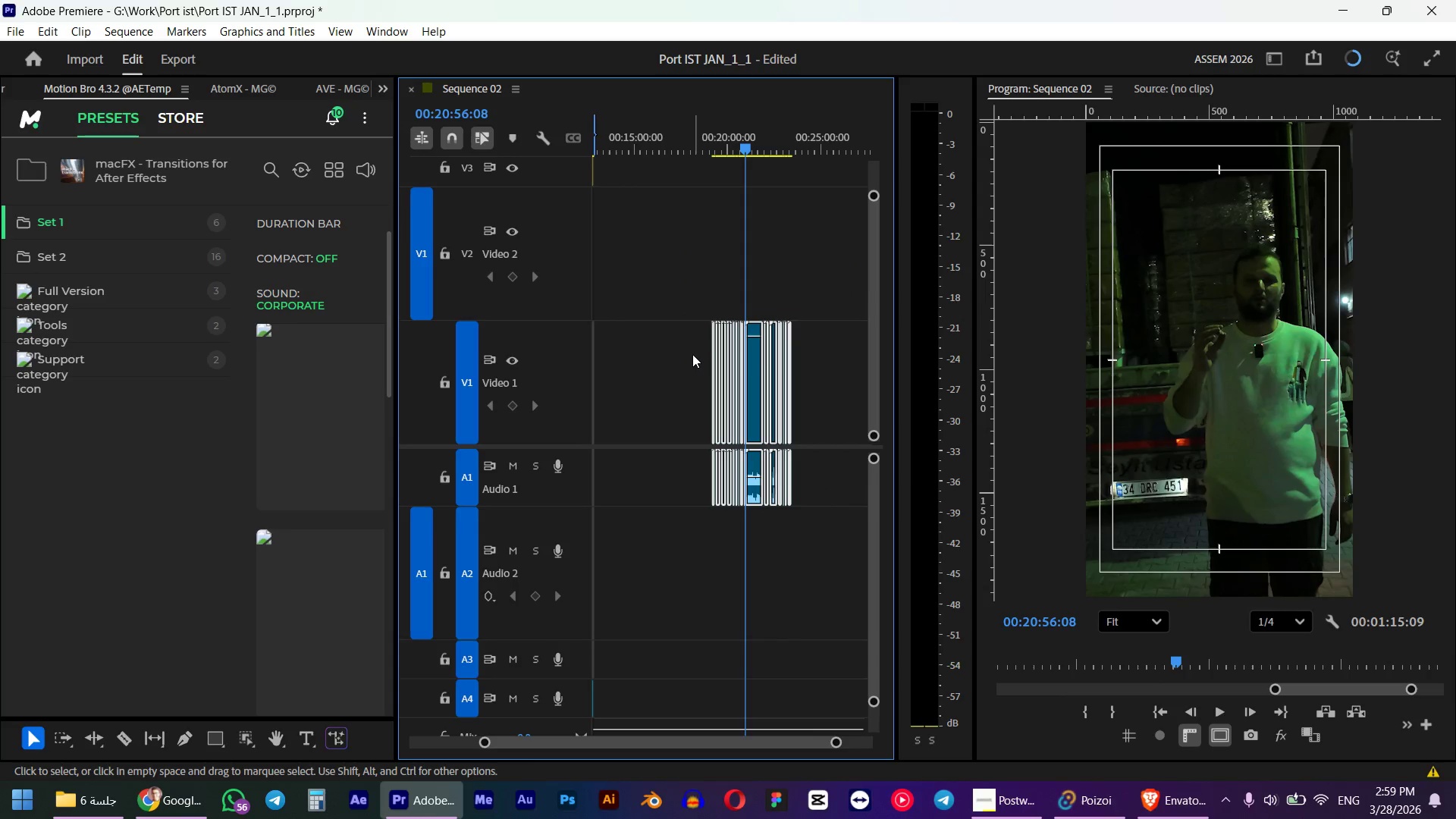 
key(Shift+F)
 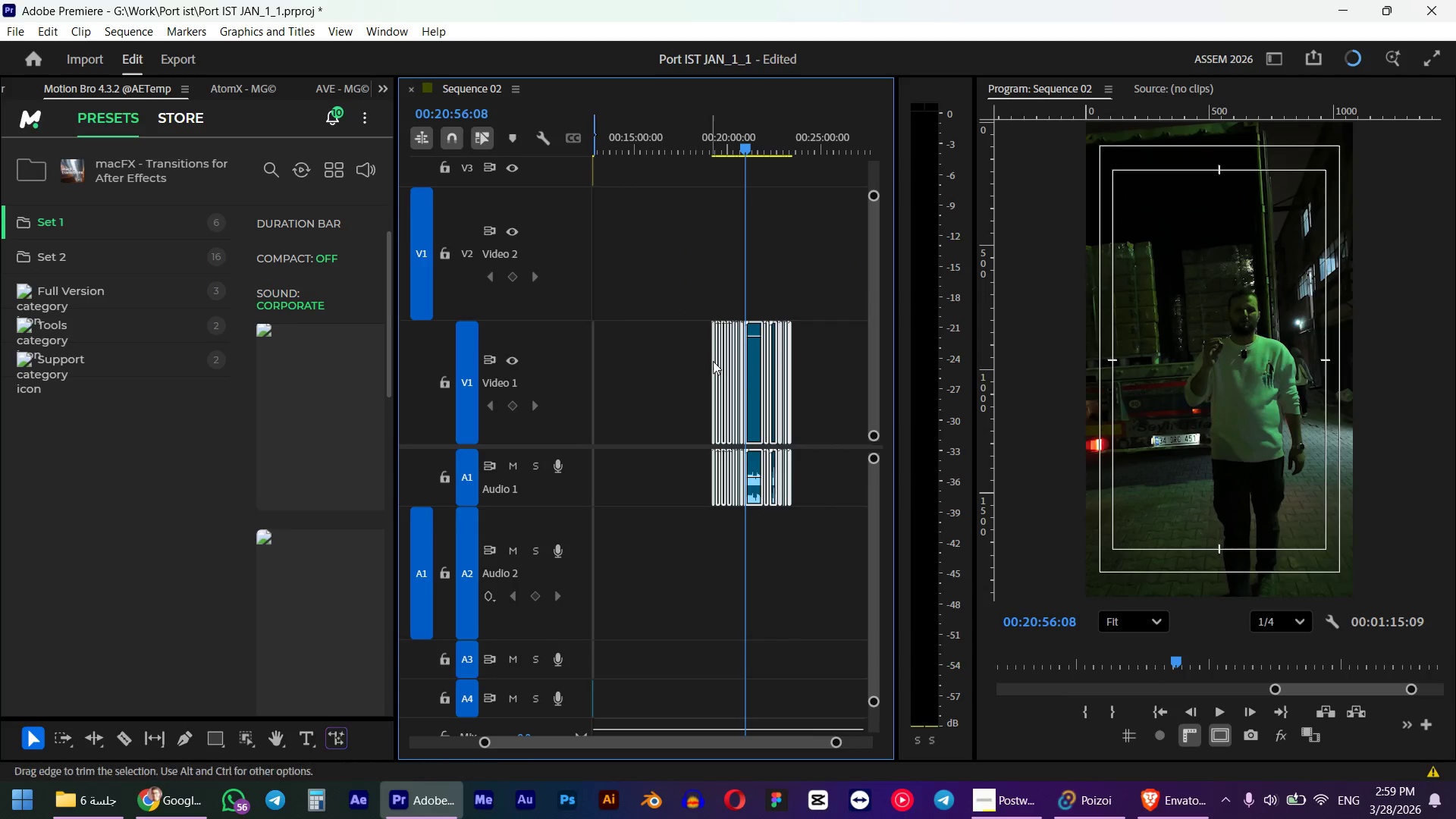 
hold_key(key=AltLeft, duration=1.52)
hold_key(key=AltLeft, duration=0.36)
scroll: coordinate [695, 333], scroll_direction: up, amount: 26.0
 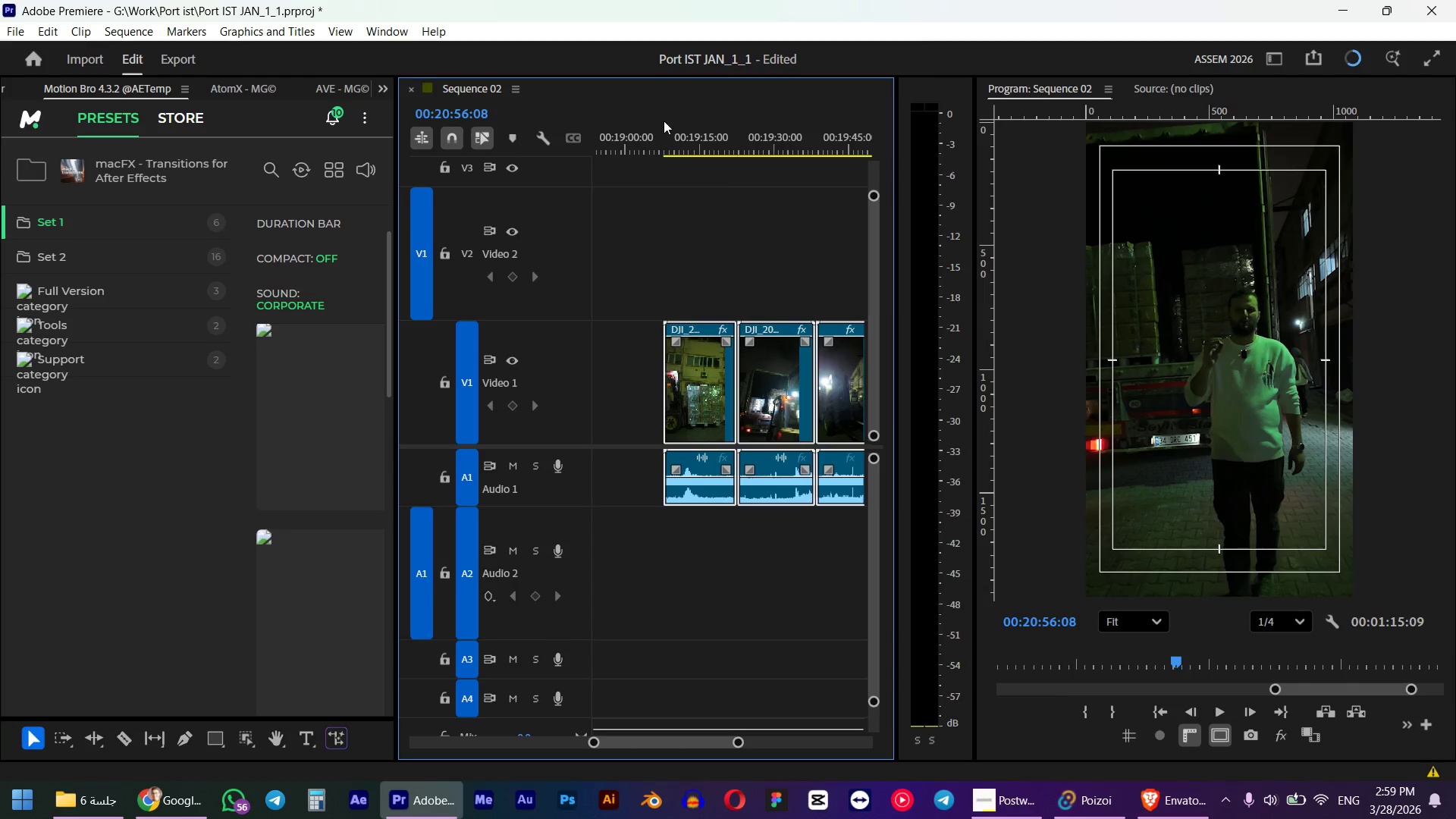 
left_click_drag(start_coordinate=[644, 128], to_coordinate=[667, 129])
 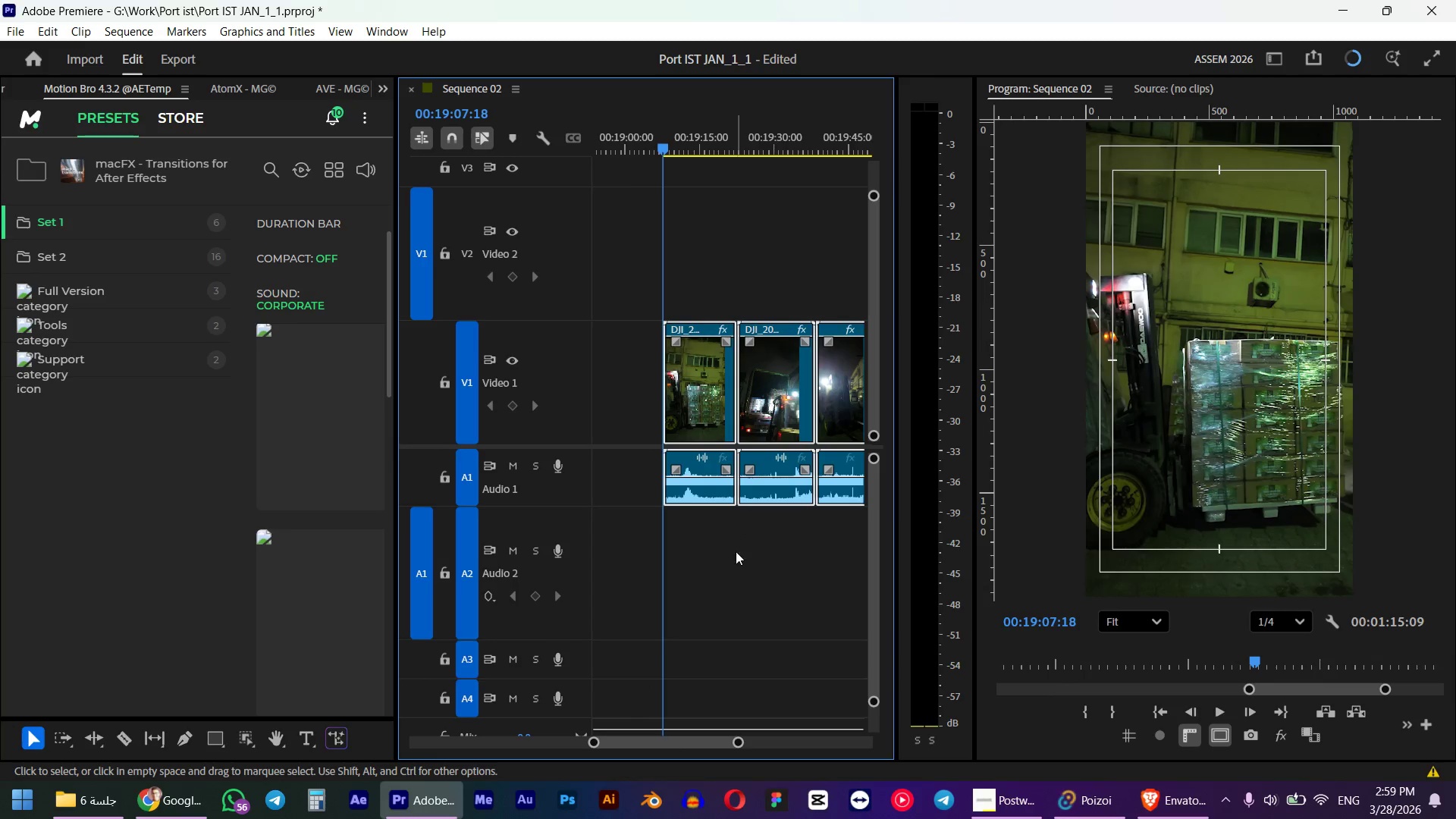 
hold_key(key=ShiftLeft, duration=0.58)
 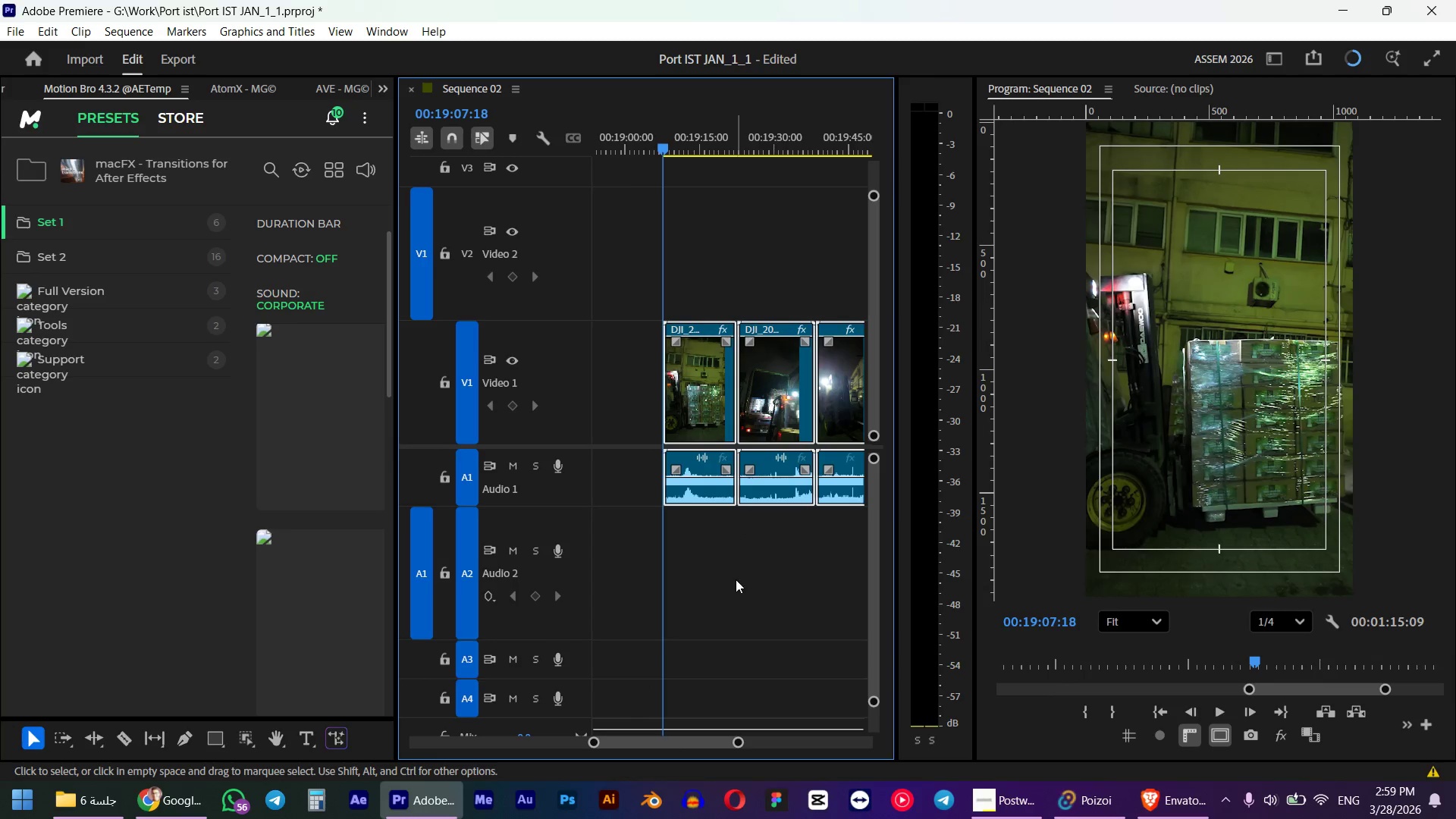 
left_click([736, 580])
 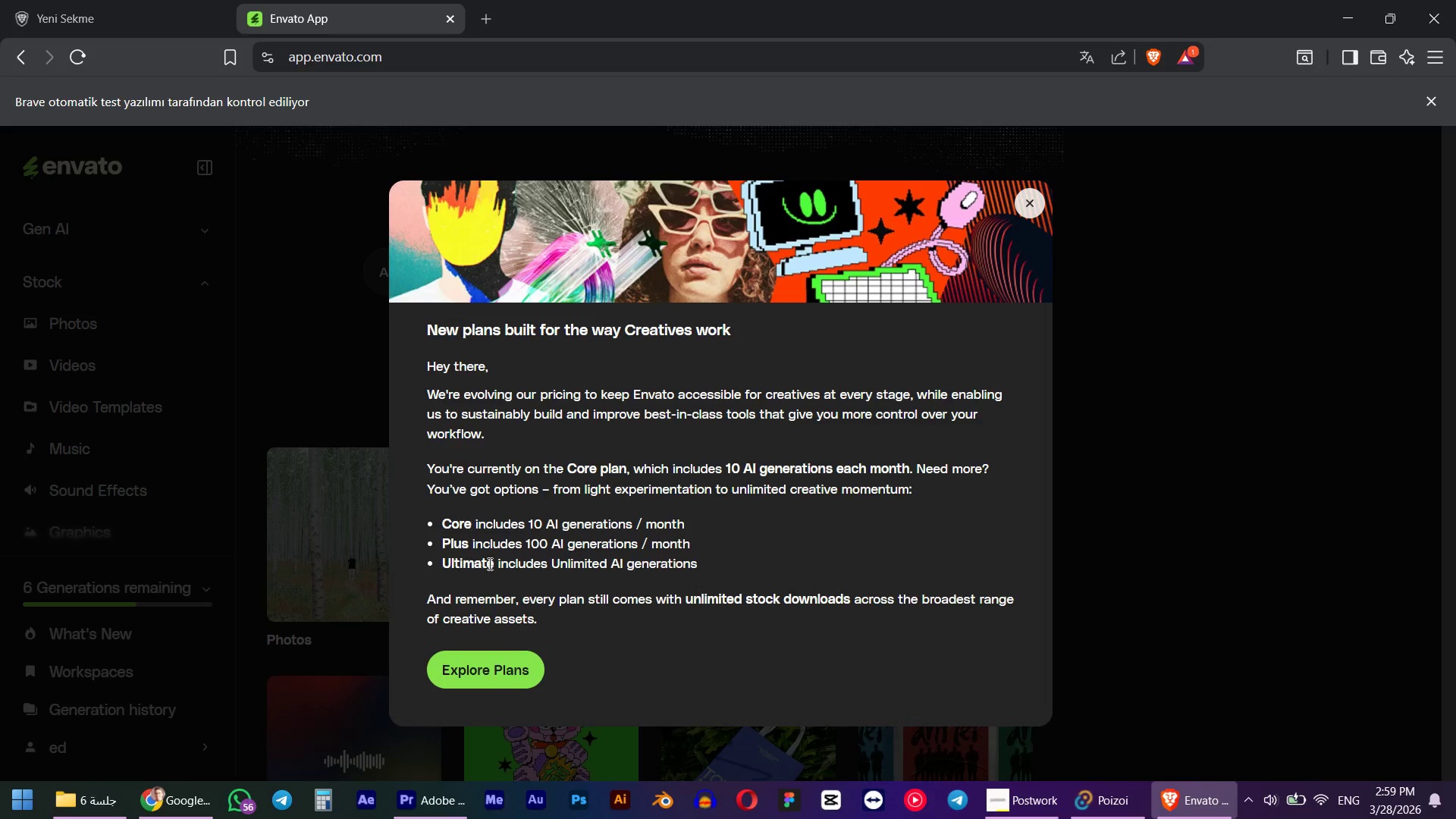 
left_click([1020, 203])
 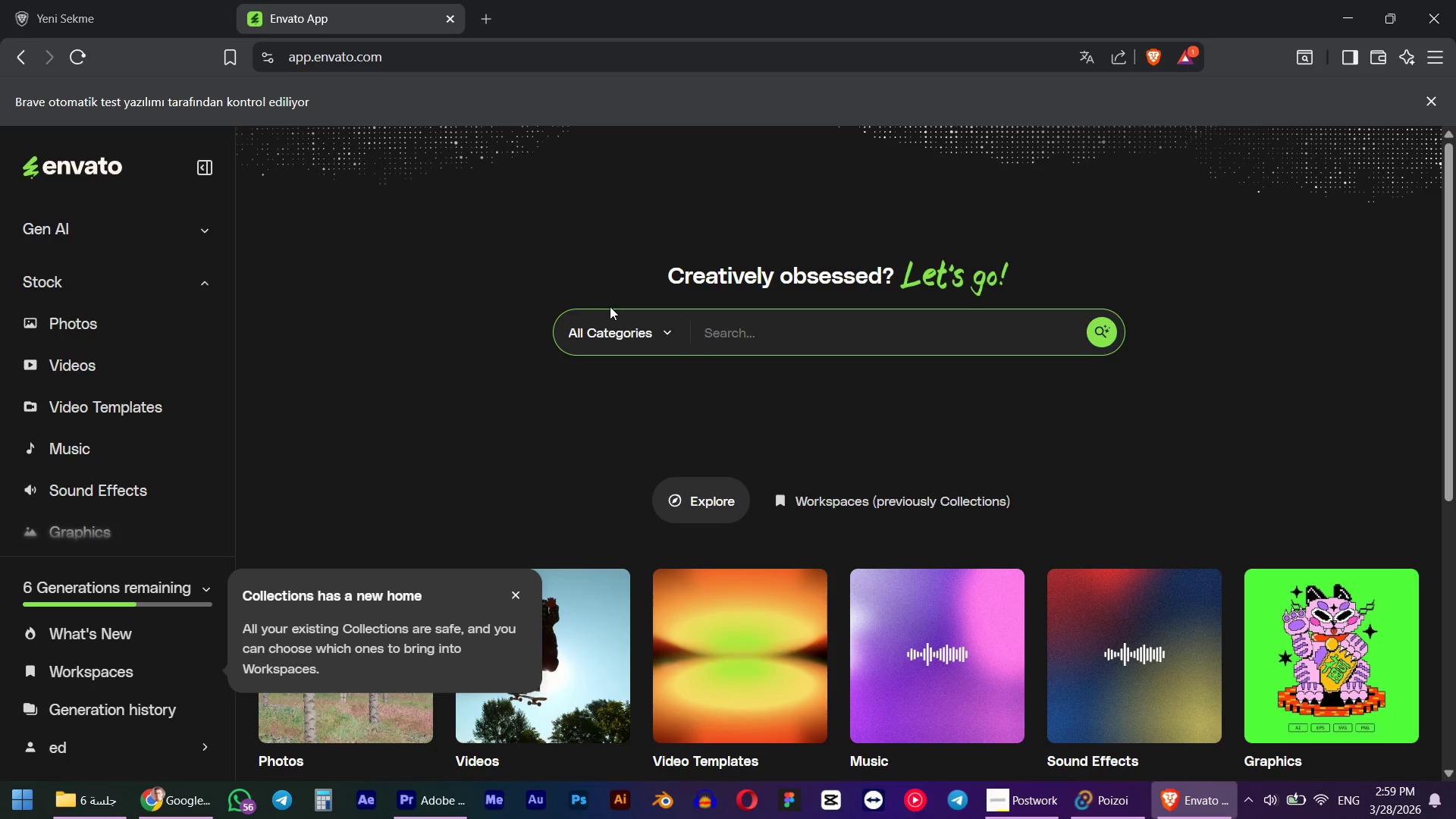 
left_click([620, 332])
 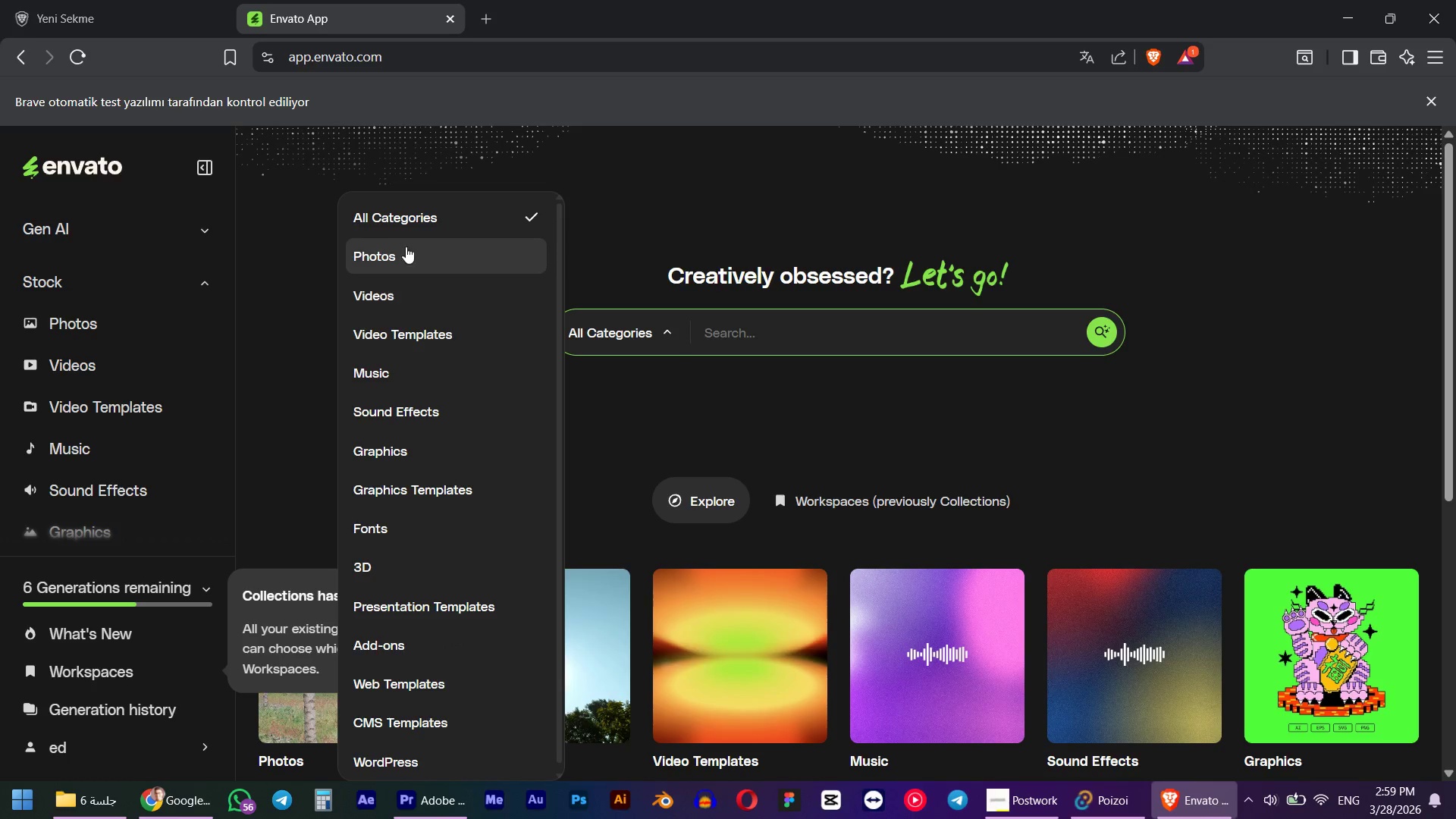 
left_click([410, 380])
 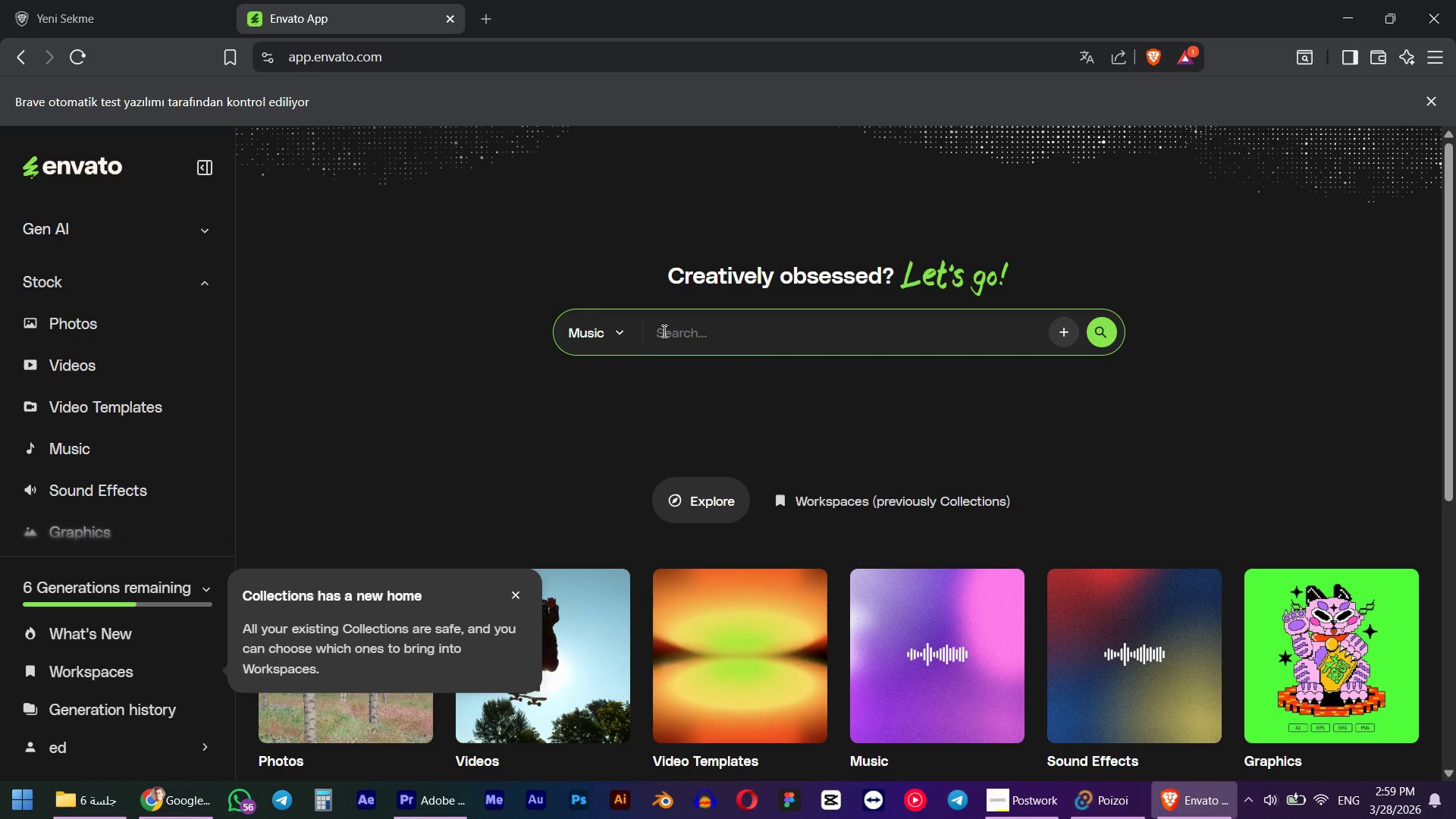 
left_click([665, 329])
 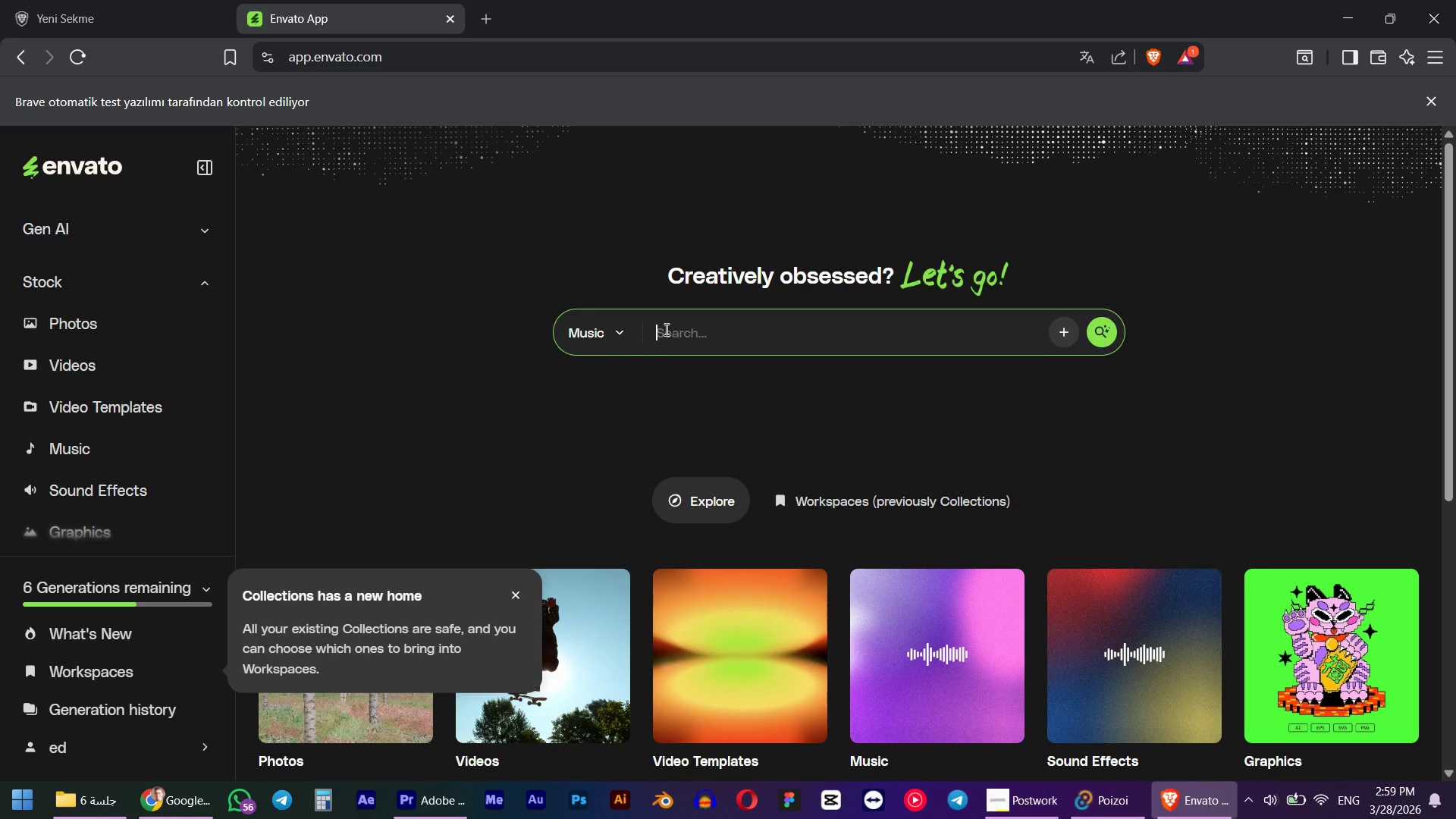 
type(actio)
 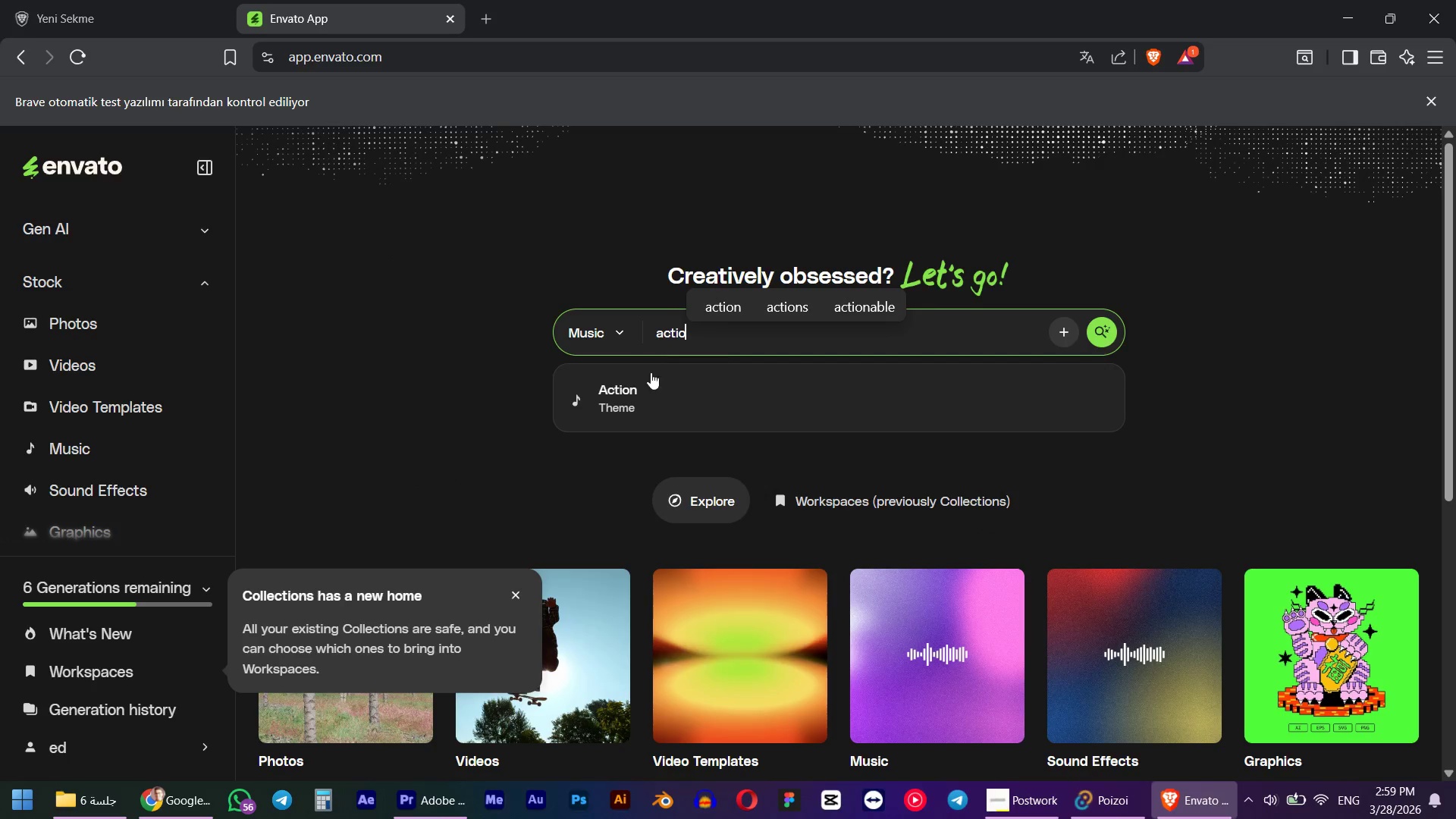 
left_click([645, 379])
 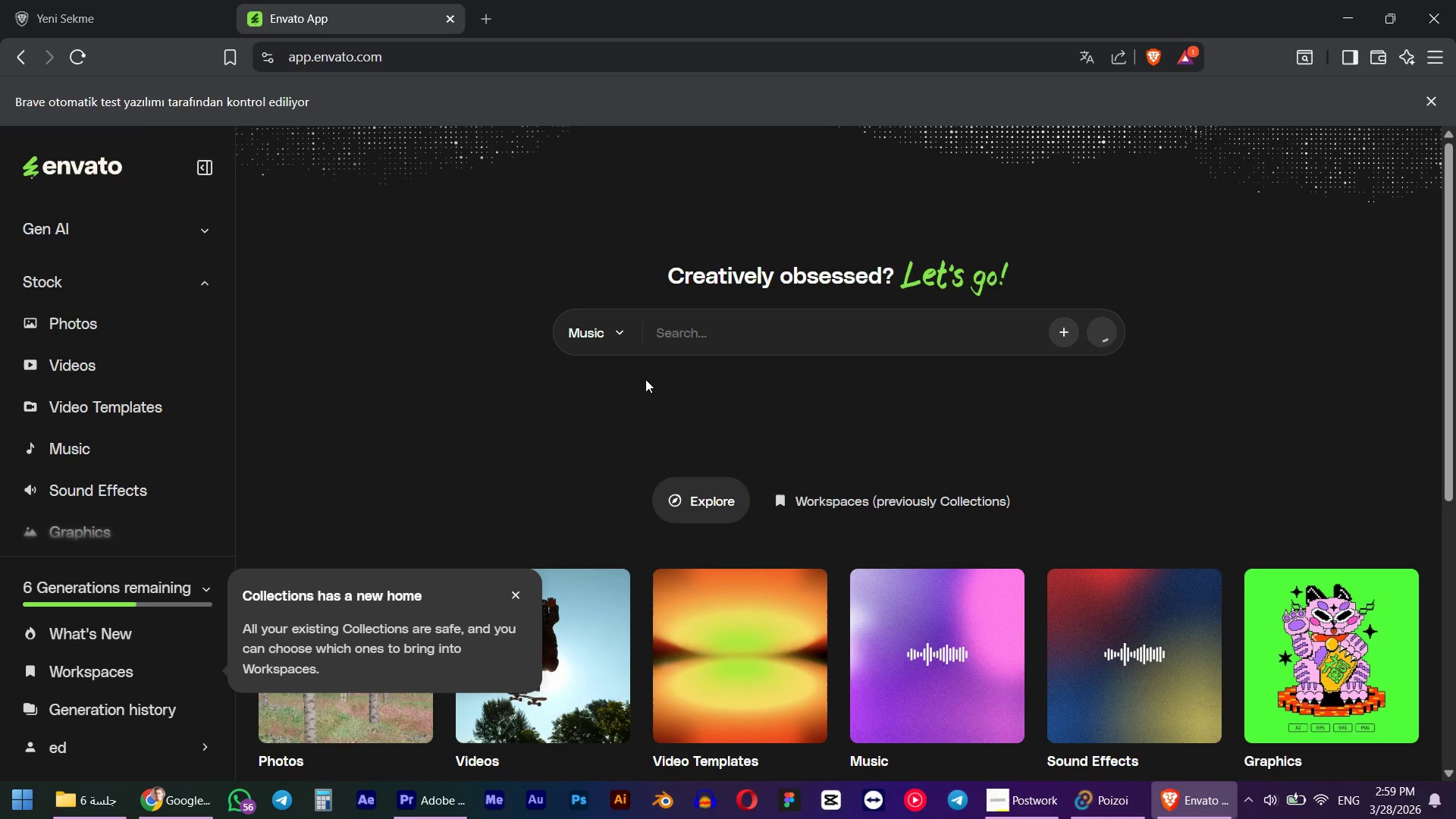 
mouse_move([639, 340])
 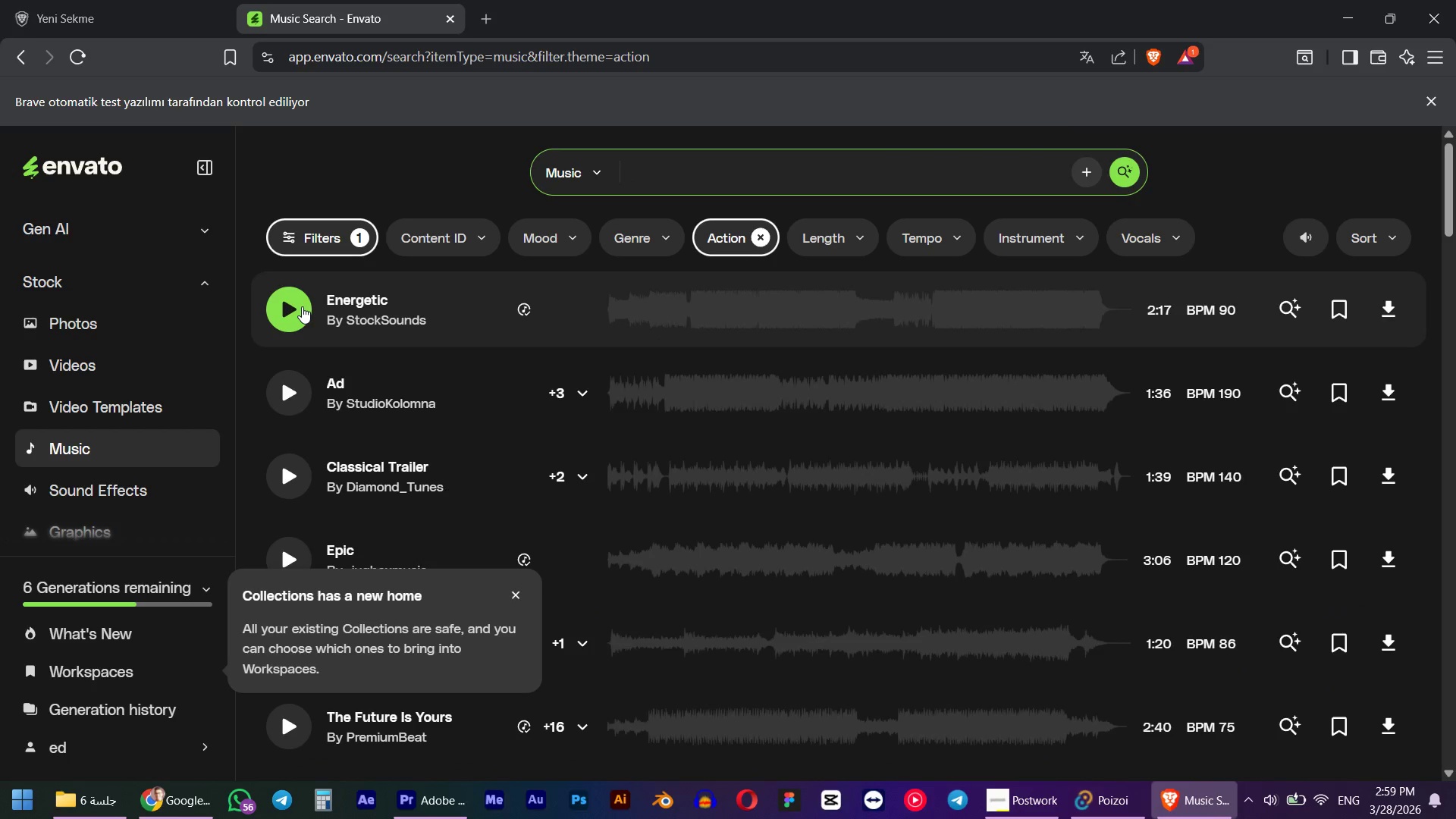 
left_click([302, 306])
 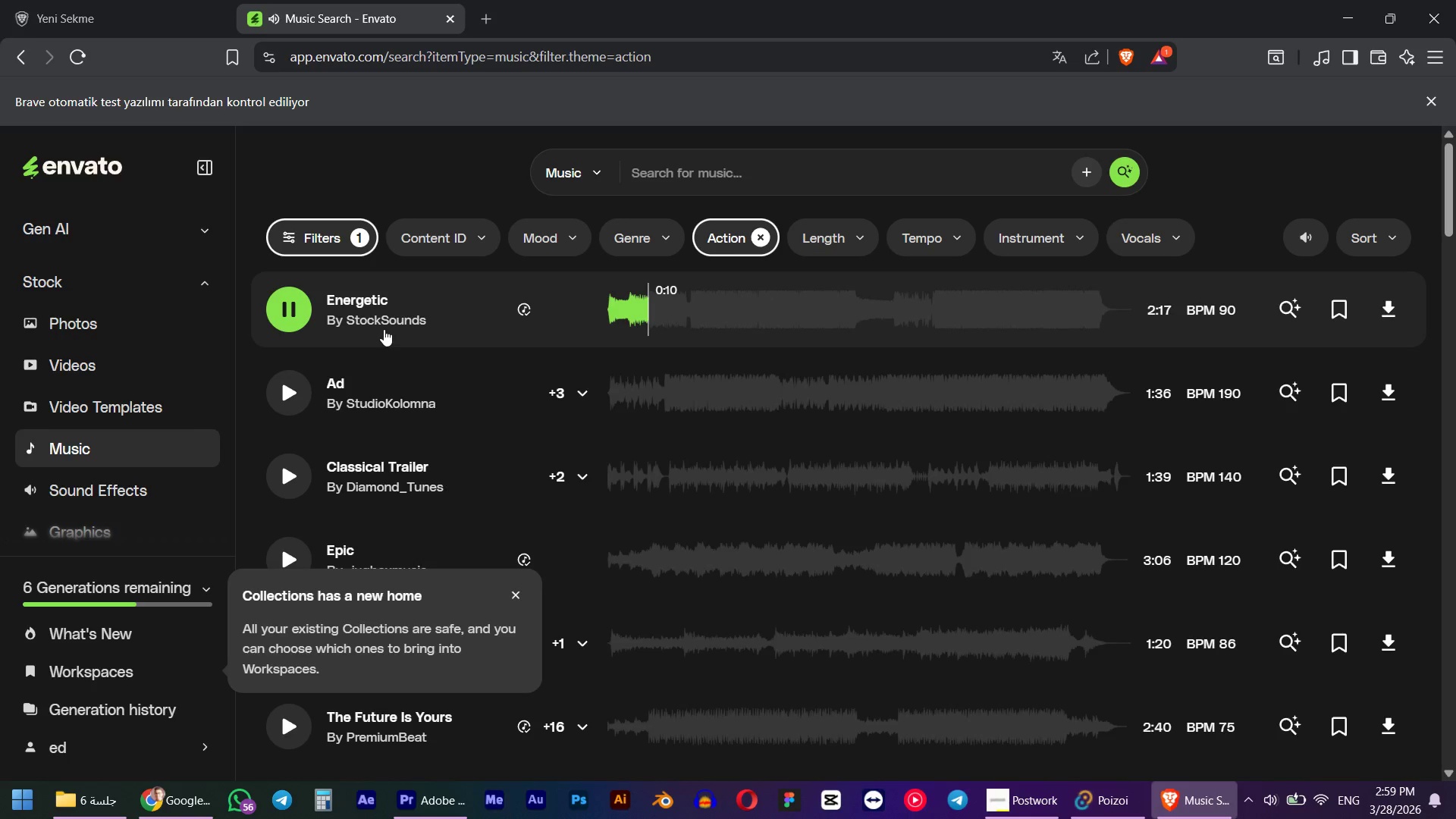 
wait(16.66)
 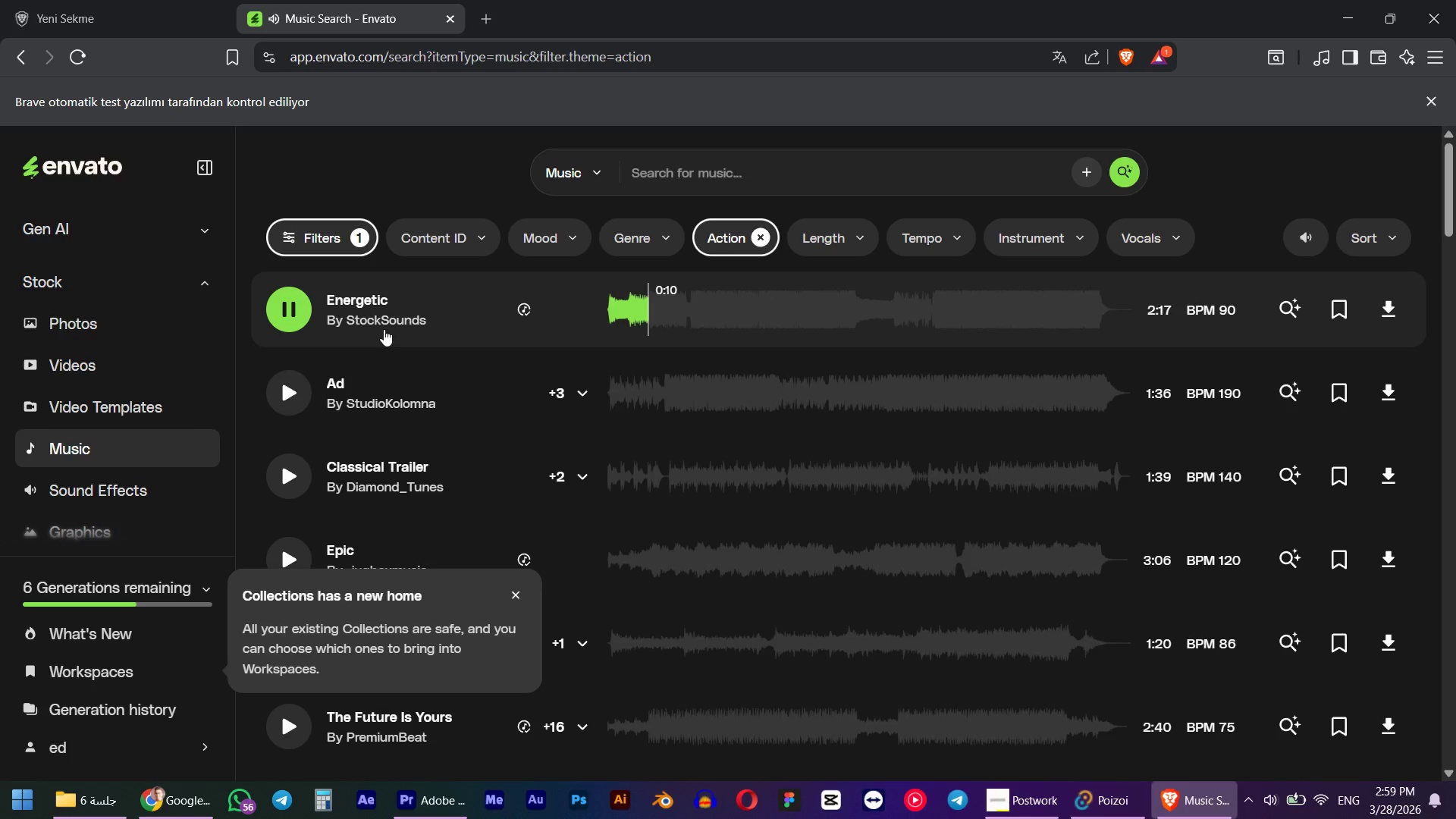 
left_click([300, 391])
 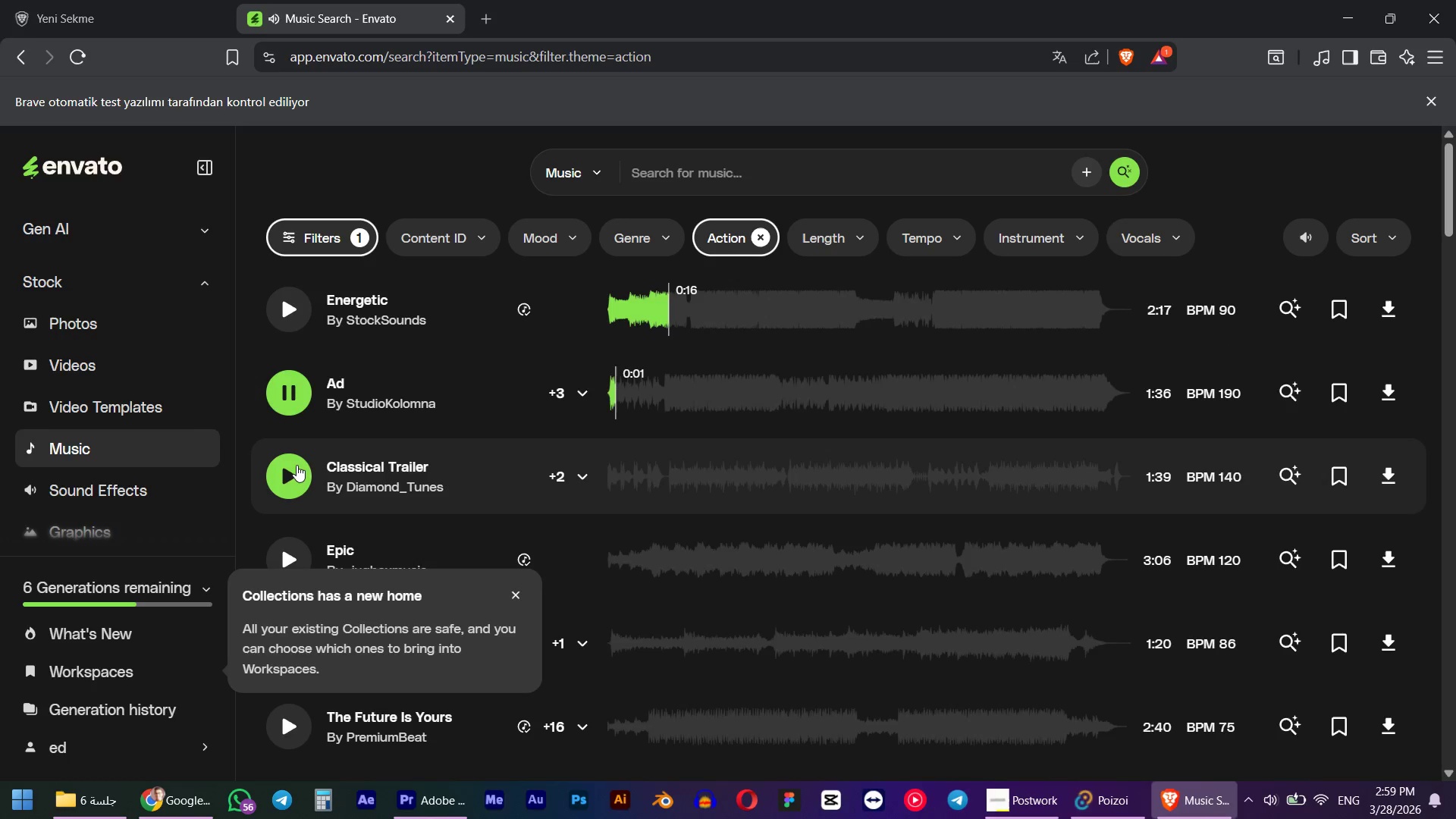 
left_click([297, 473])
 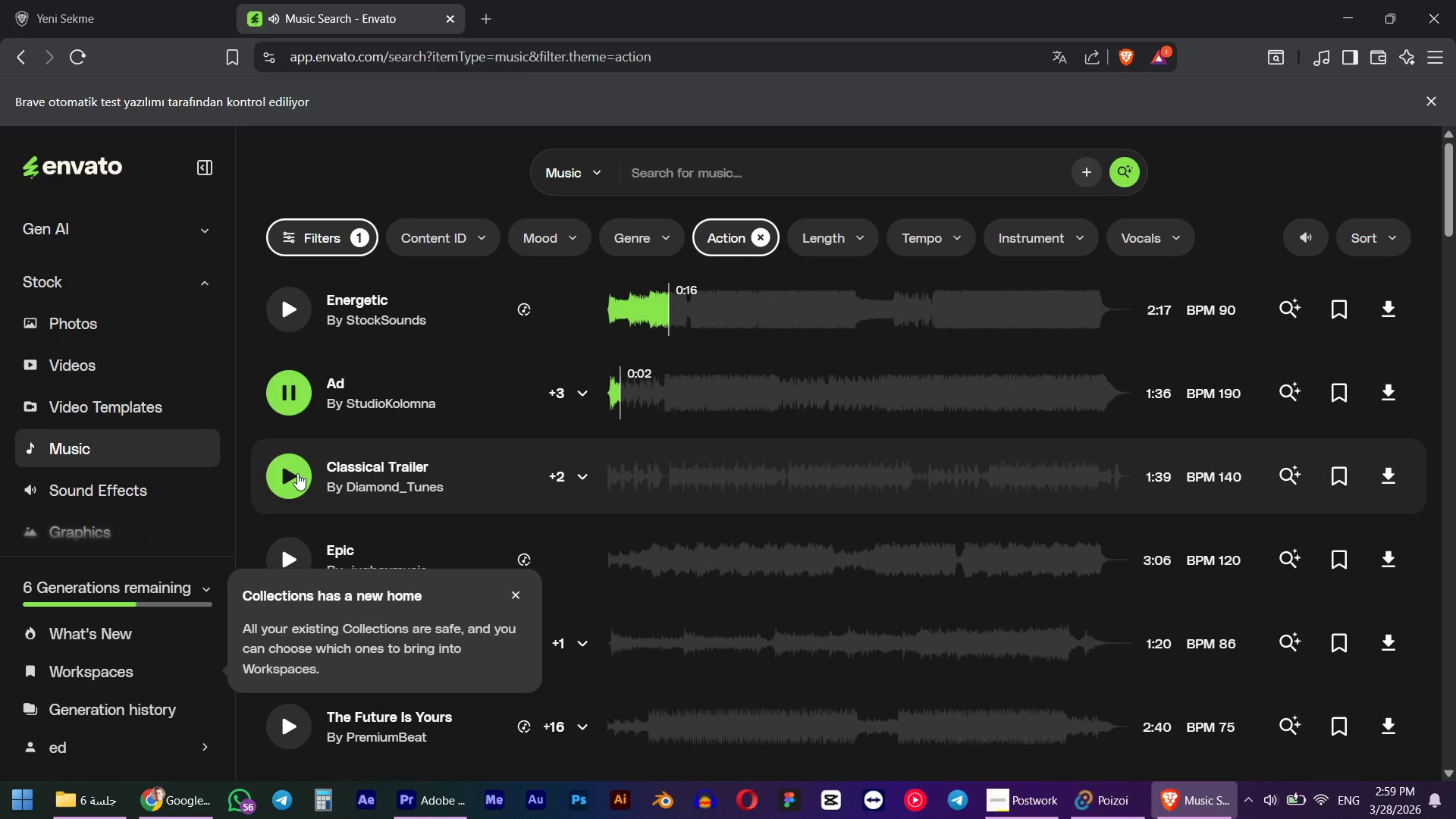 
scroll: coordinate [297, 473], scroll_direction: down, amount: 2.0
 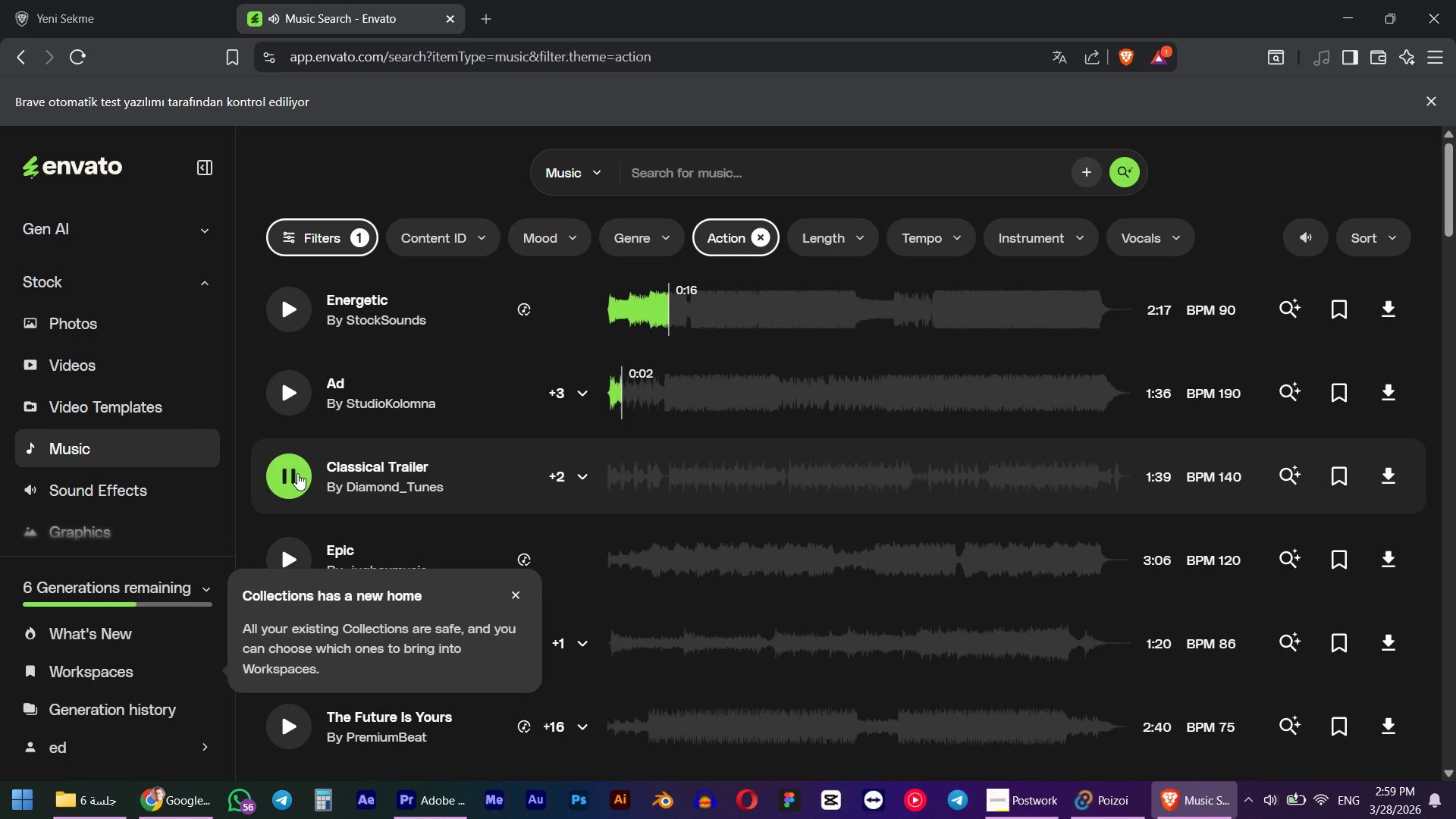 
scroll: coordinate [297, 473], scroll_direction: up, amount: 4.0
 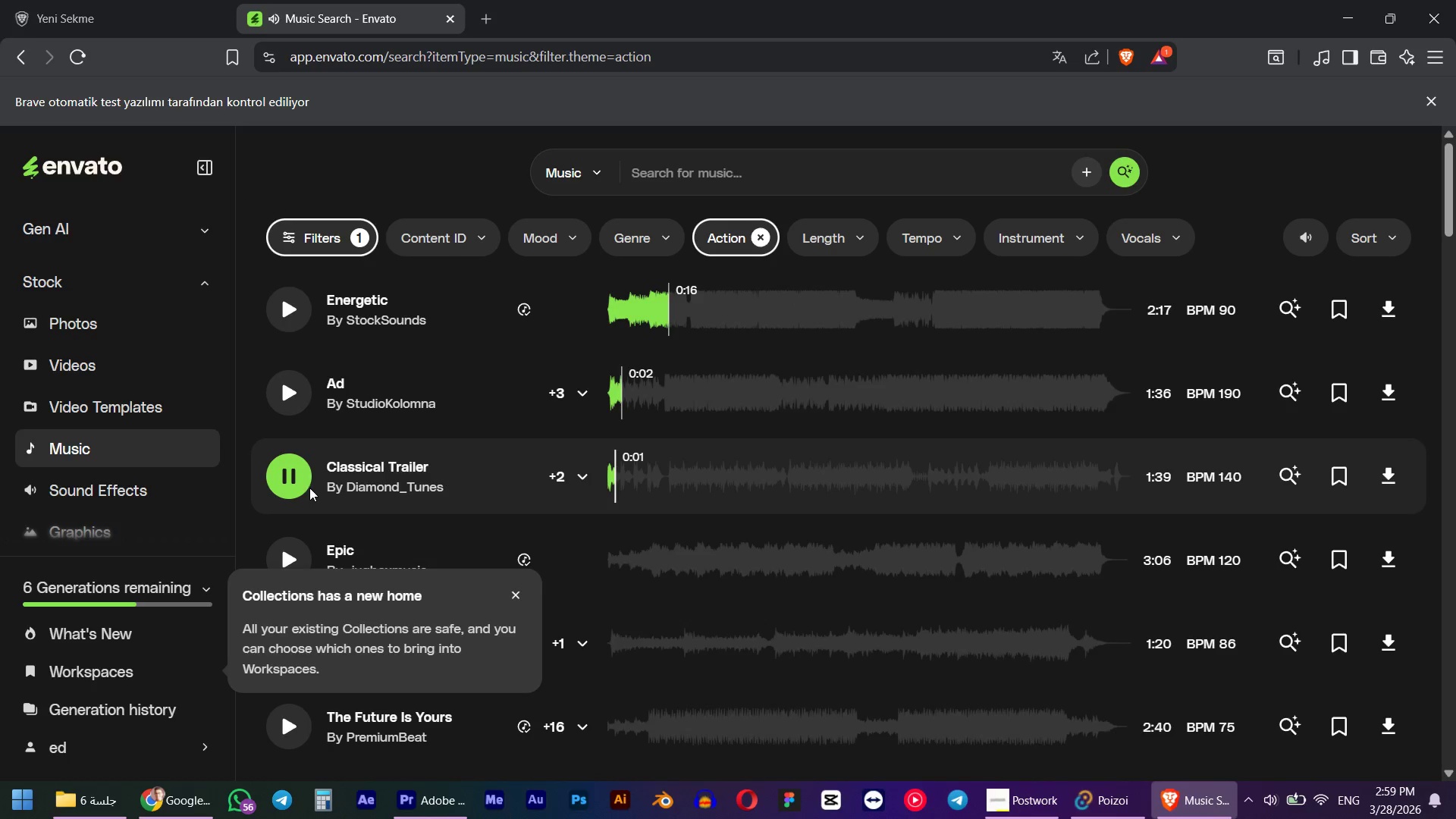 
scroll: coordinate [300, 506], scroll_direction: down, amount: 1.0
 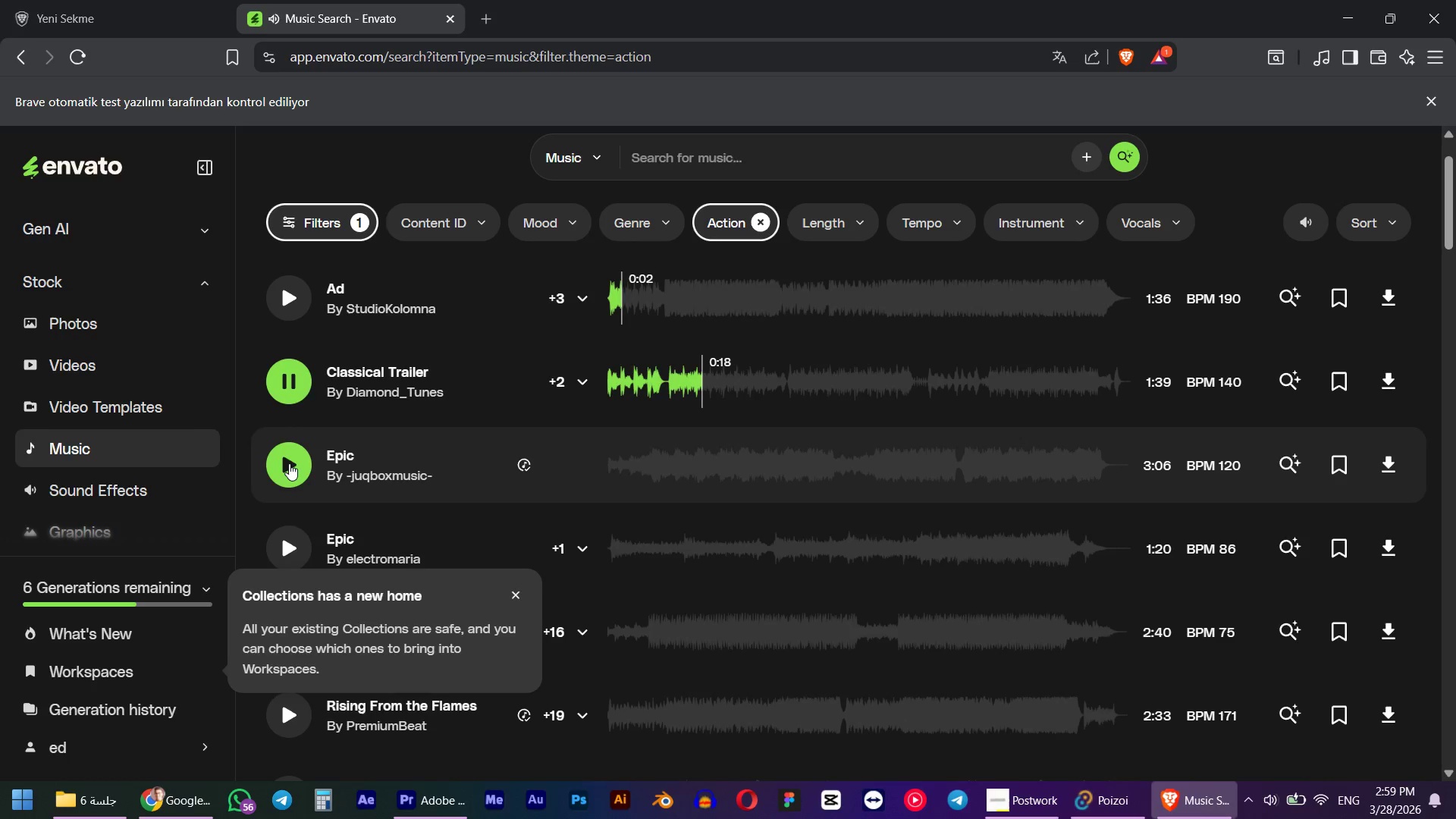 
wait(20.61)
 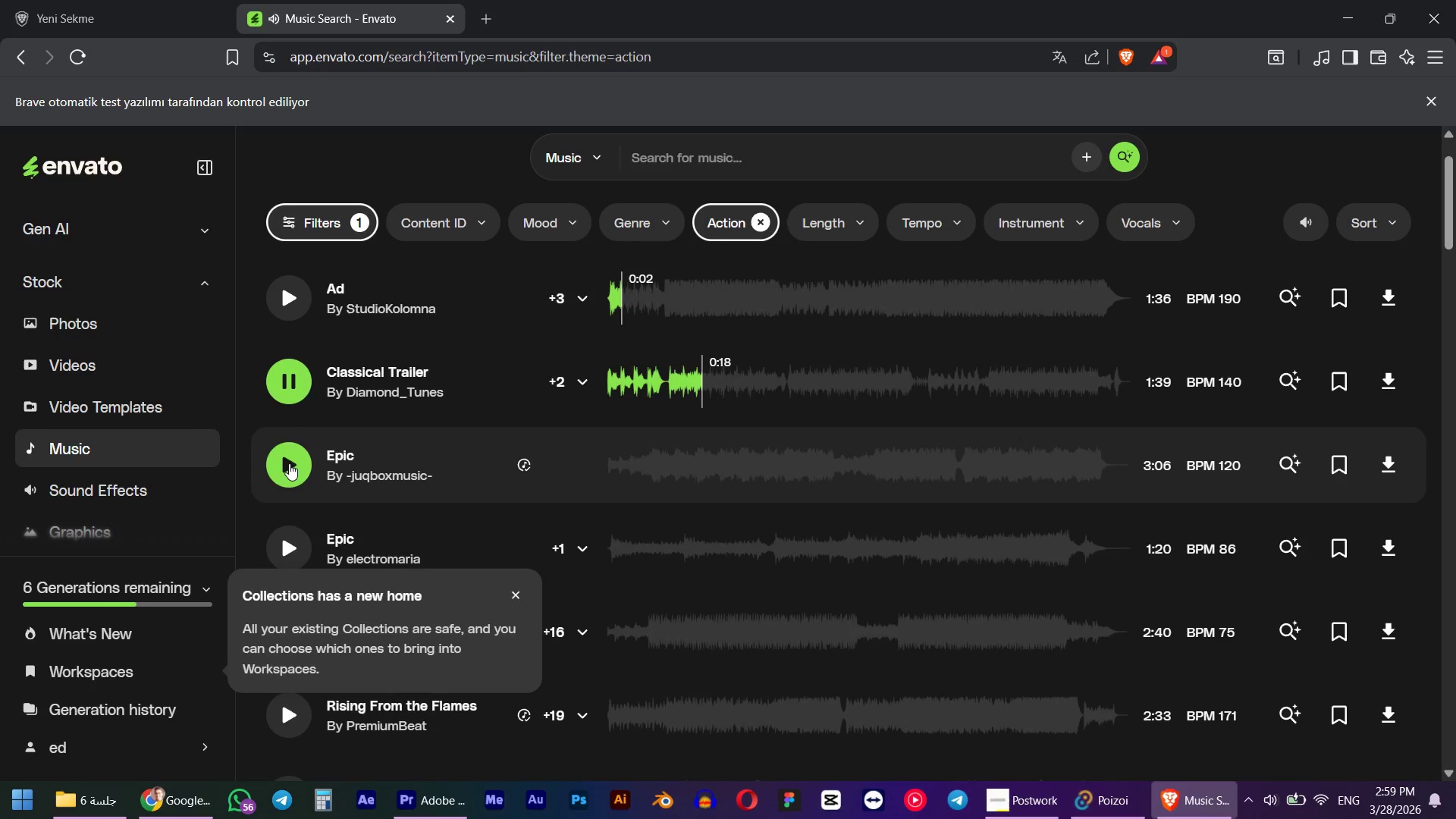 
left_click([288, 388])
 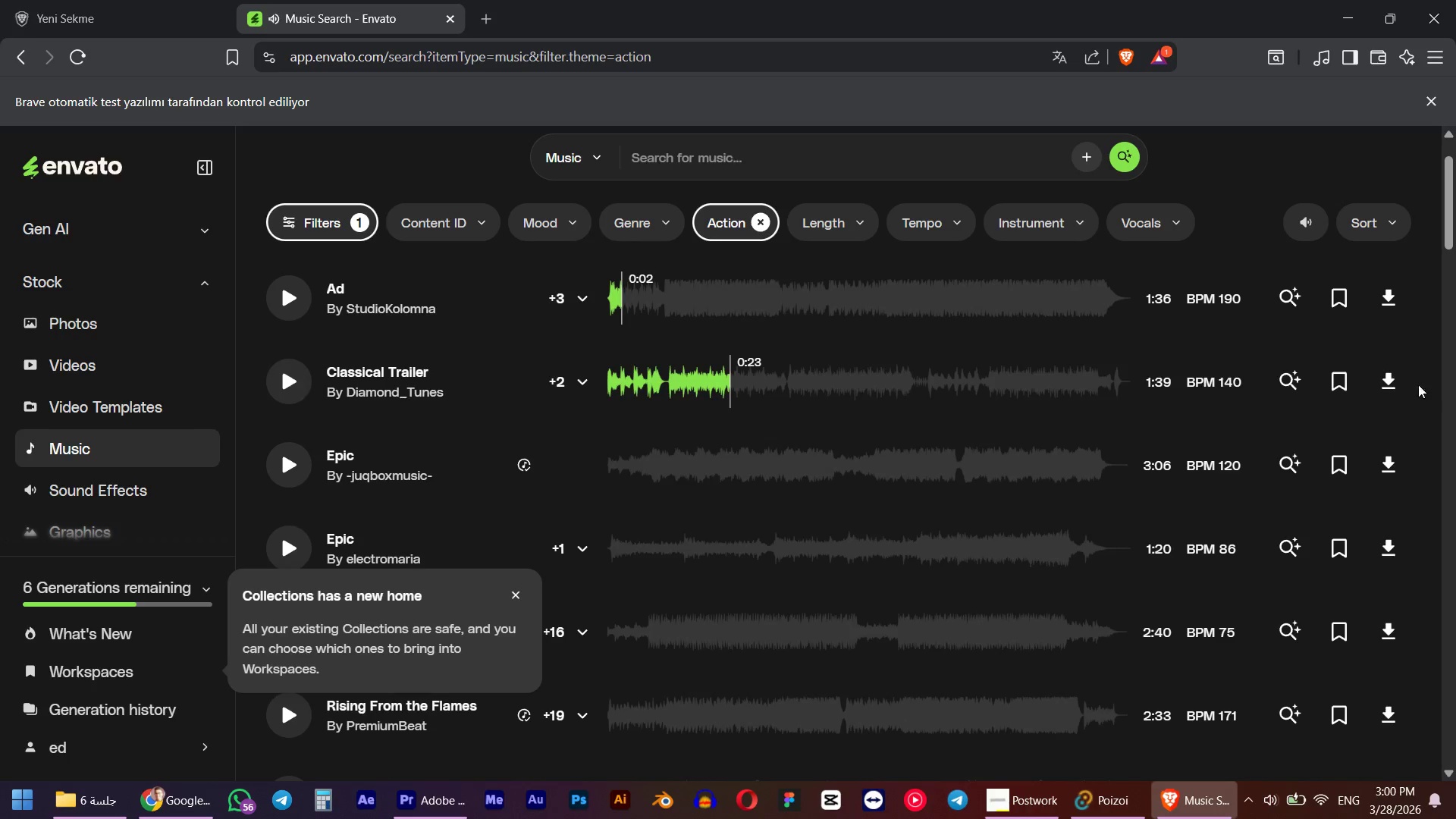 
left_click([1395, 379])
 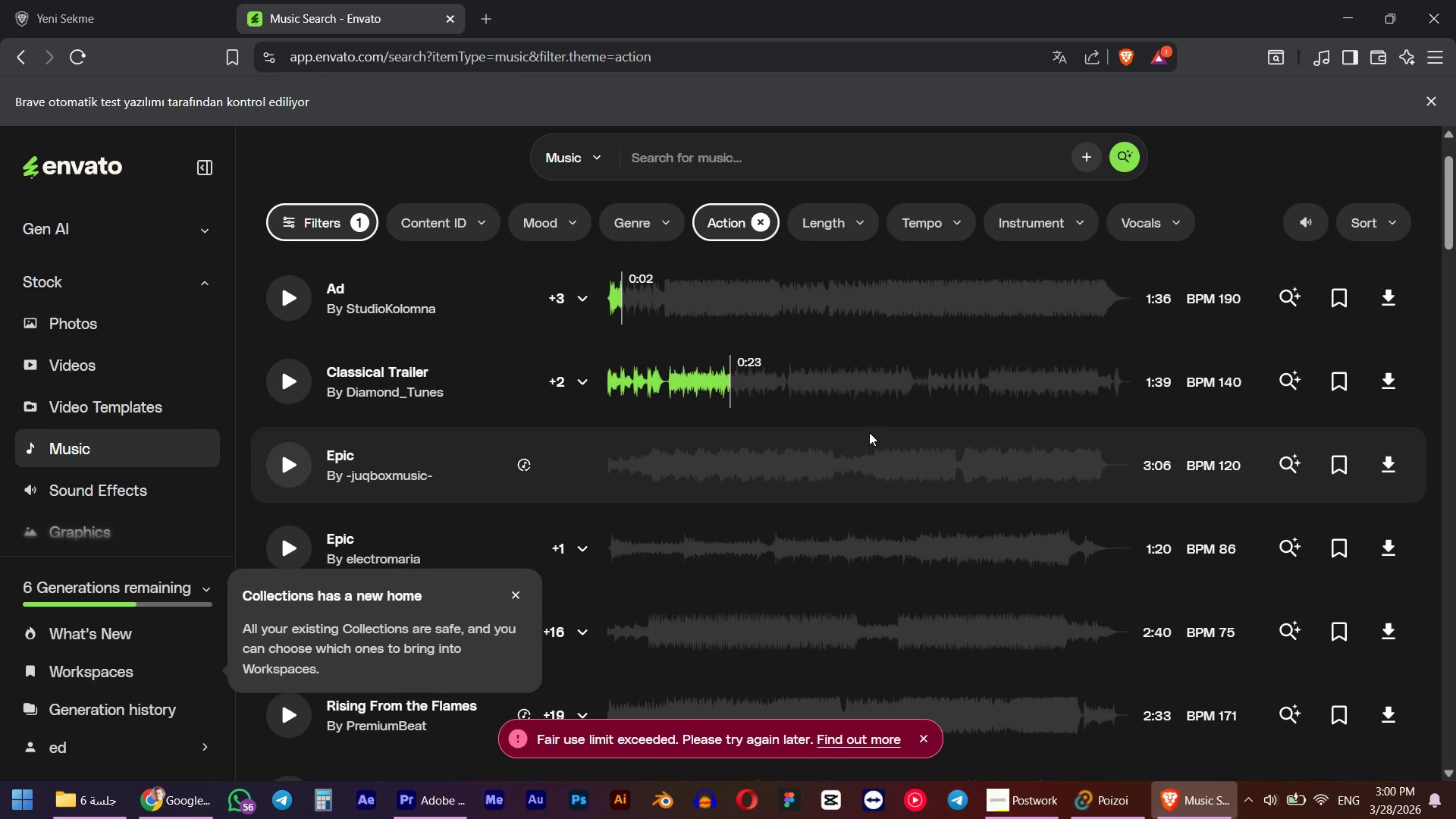 
scroll: coordinate [836, 441], scroll_direction: up, amount: 2.0
 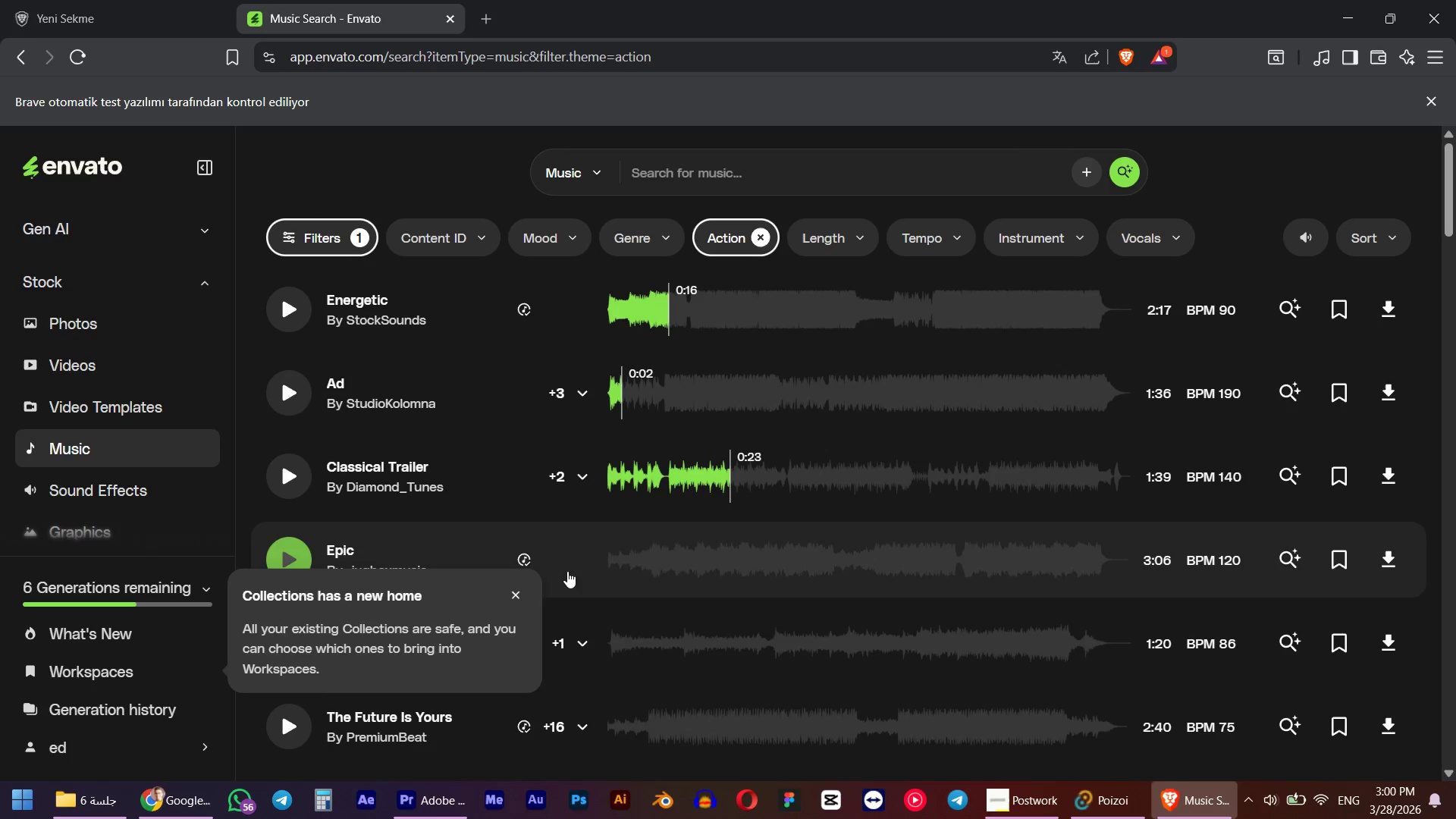 
left_click([518, 593])
 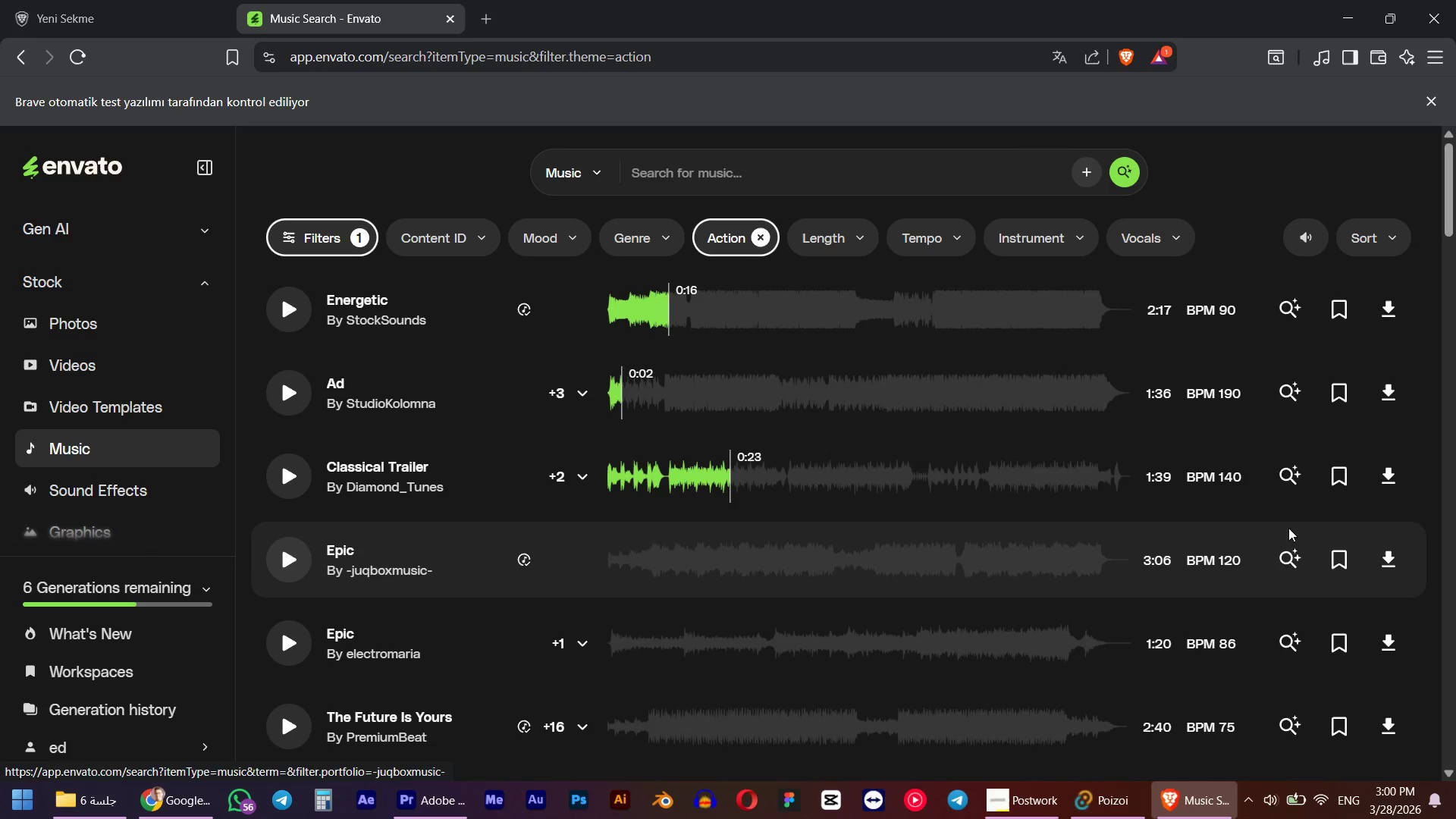 
left_click([1385, 563])
 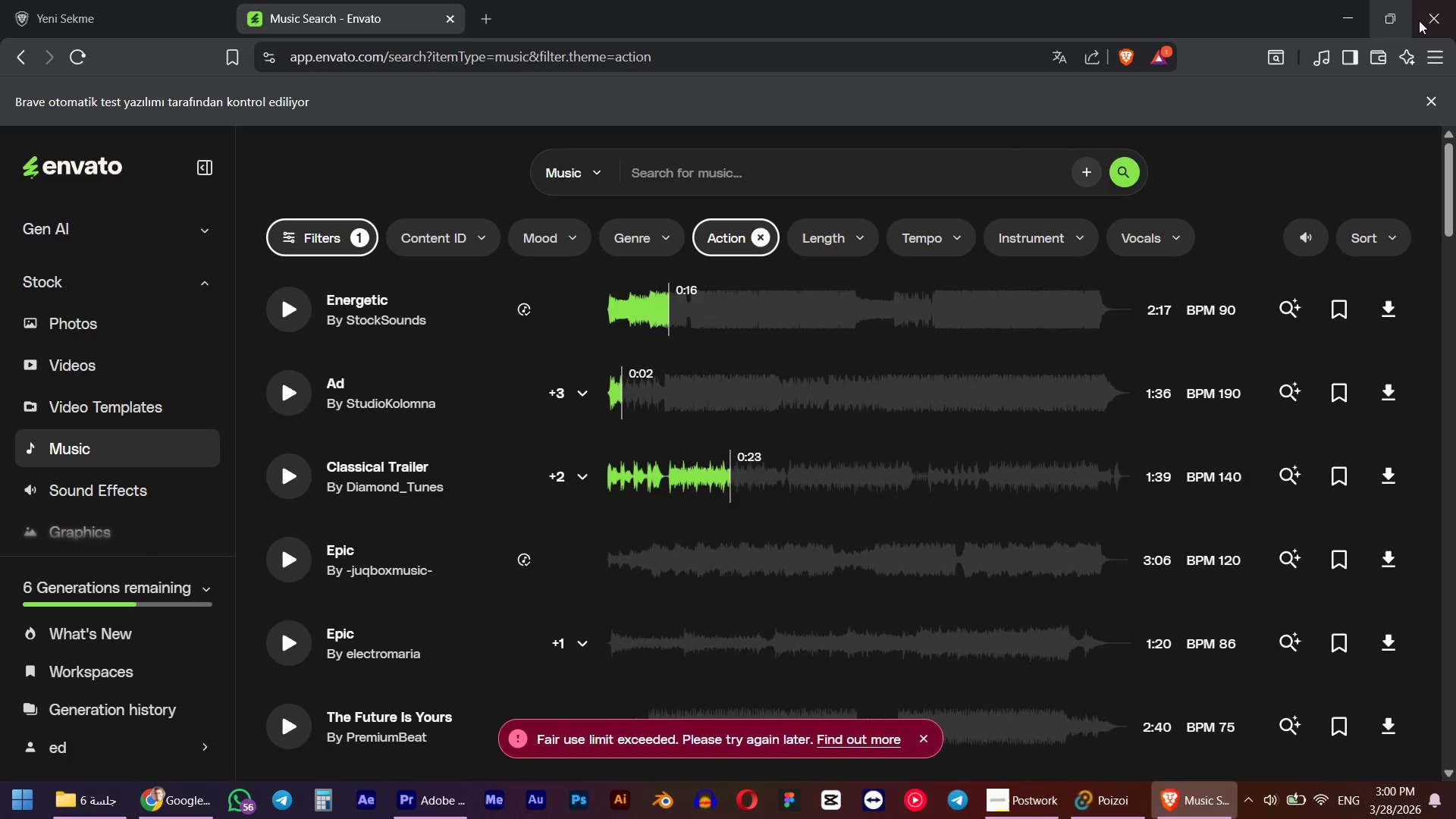 
left_click([1438, 33])
 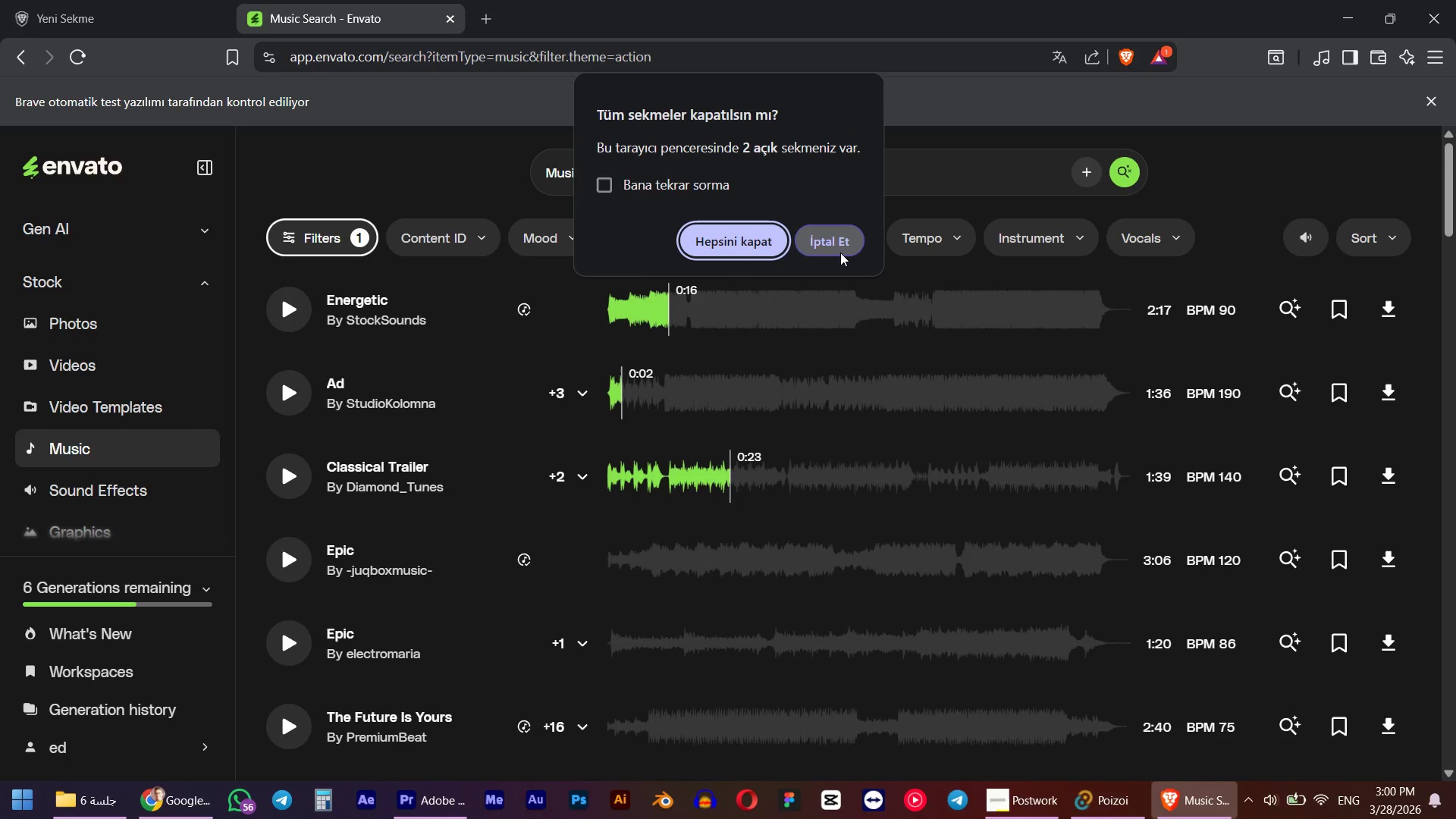 
wait(6.89)
 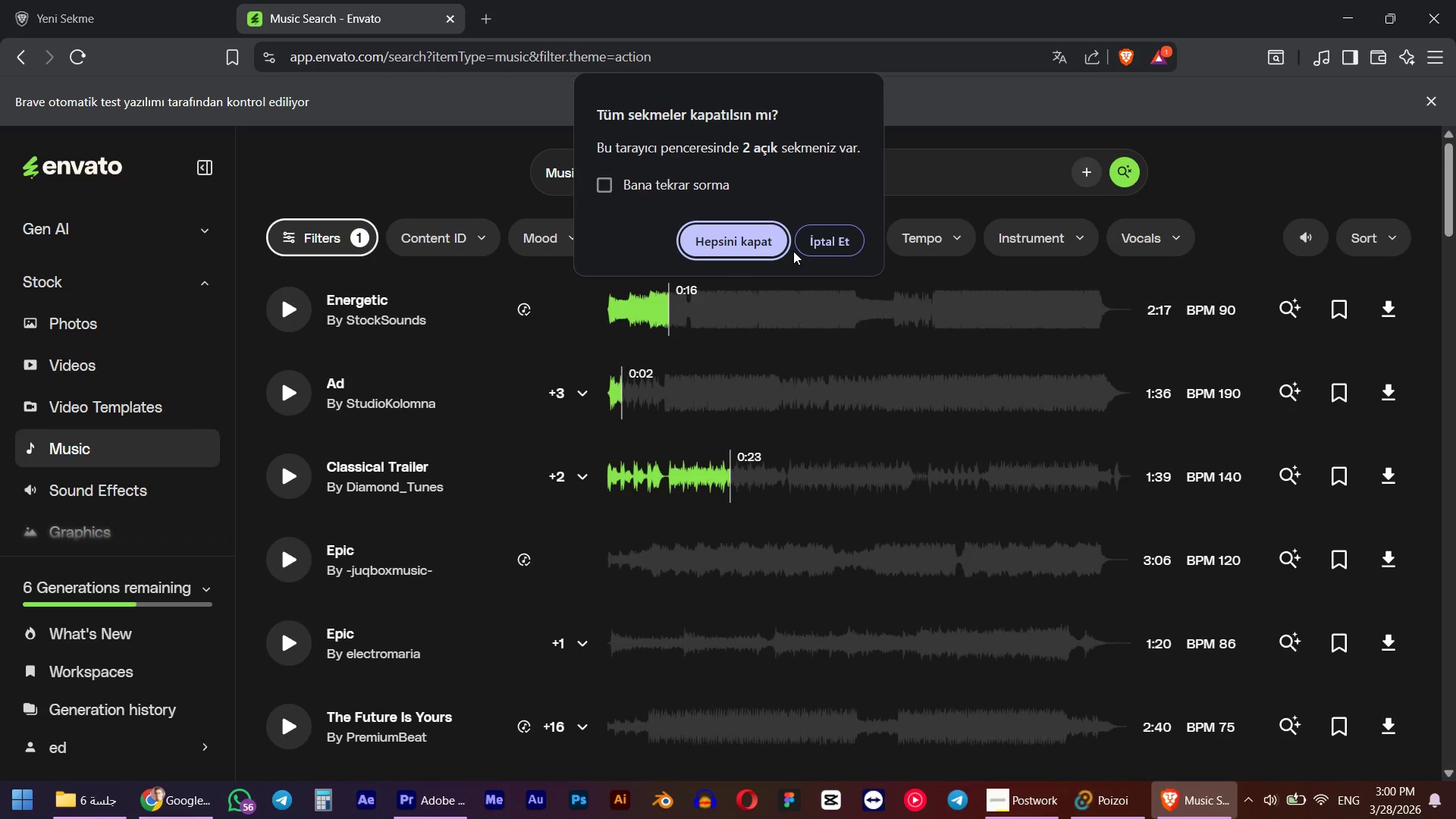 
left_click([834, 247])
 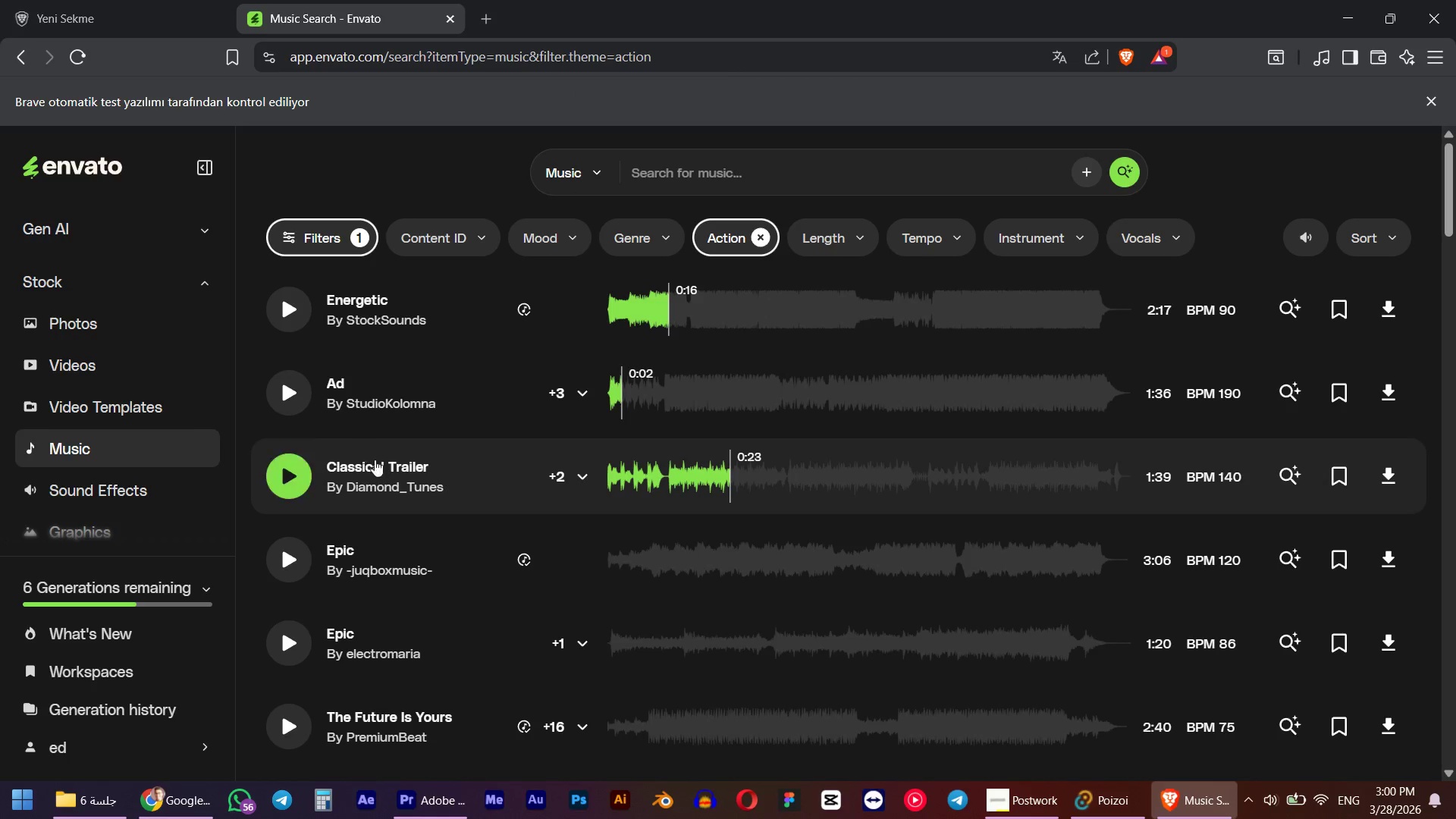 
middle_click([380, 465])
 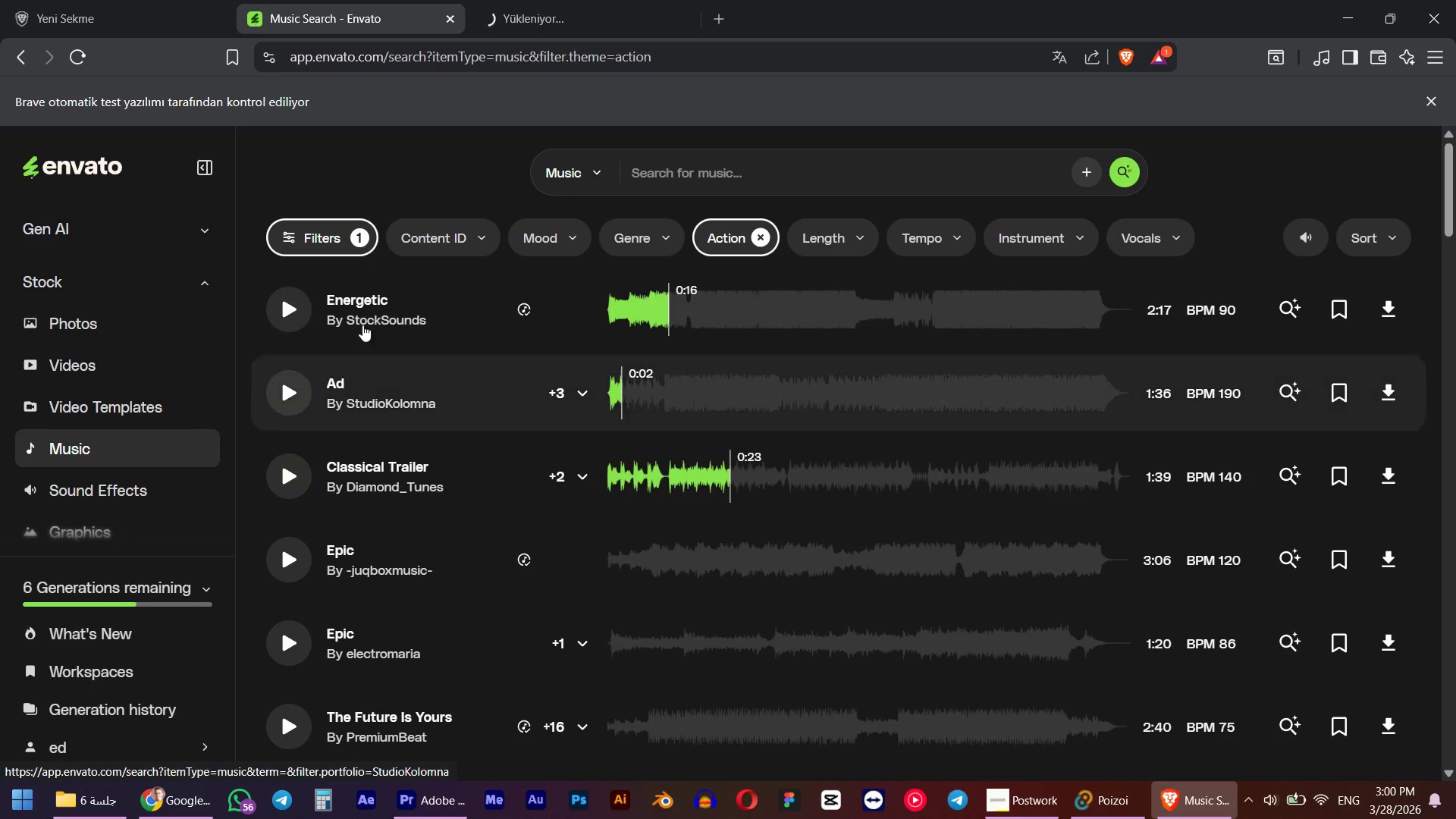 
middle_click([354, 303])
 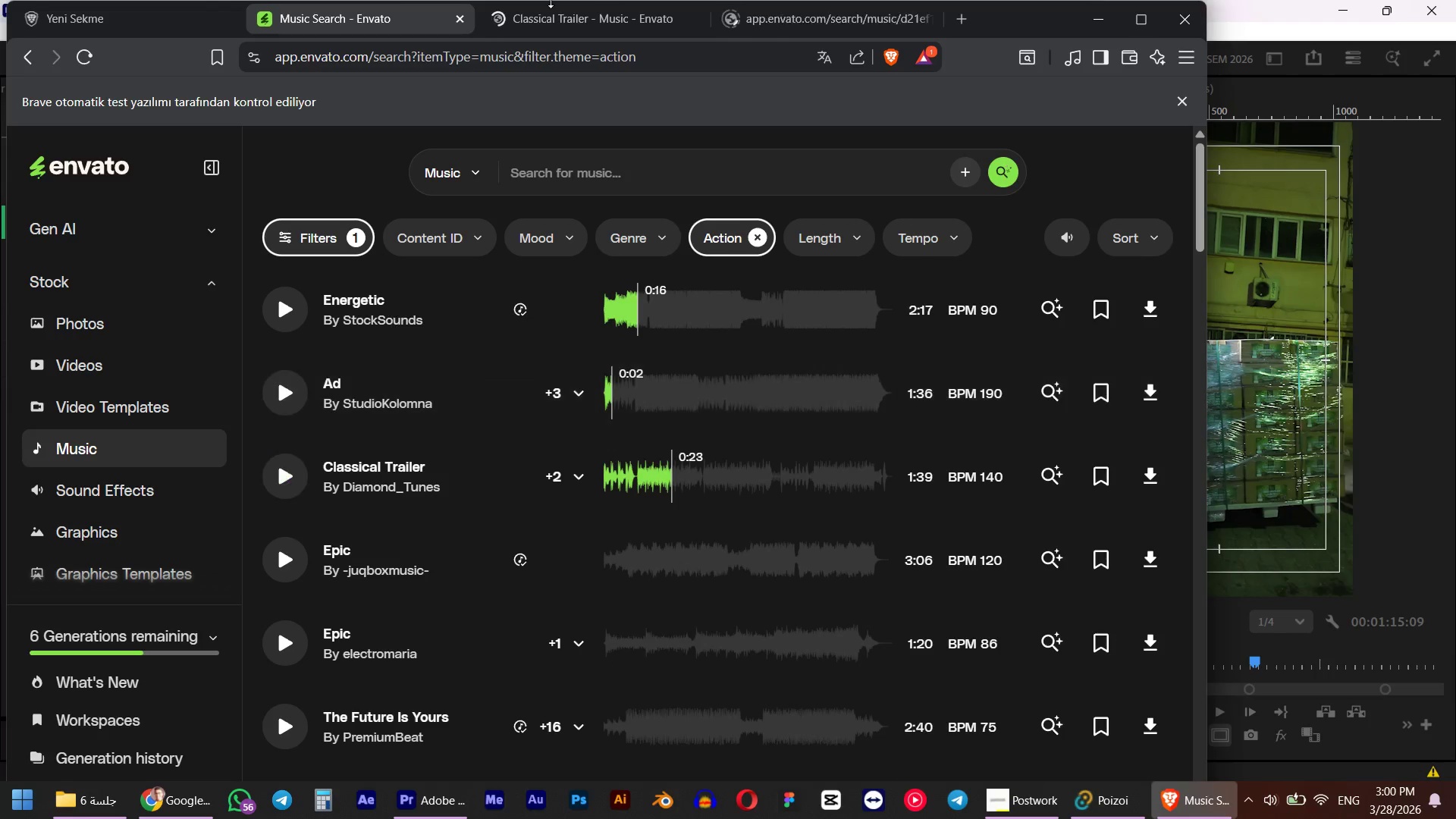 
left_click([551, 23])
 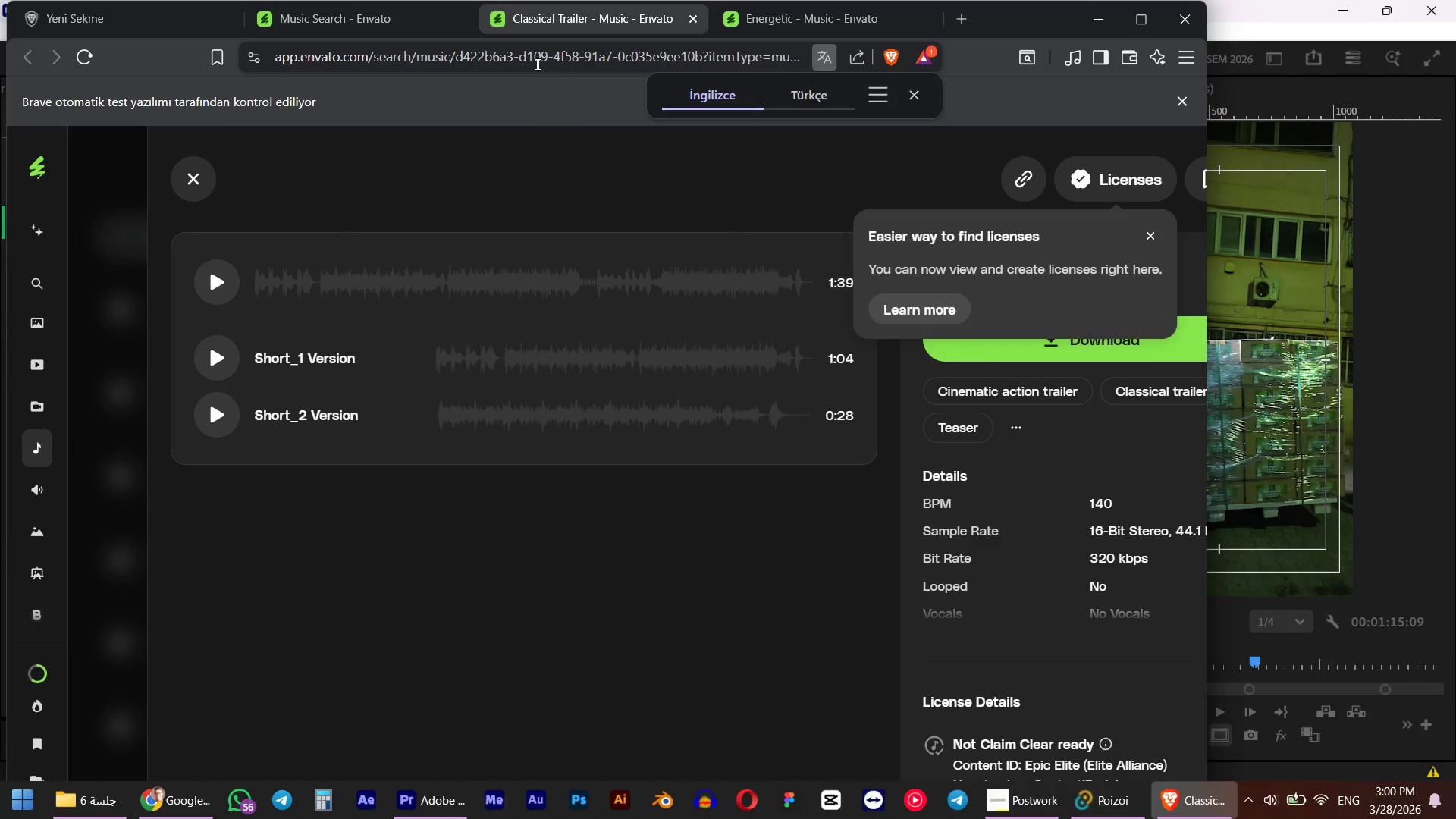 
left_click([547, 47])
 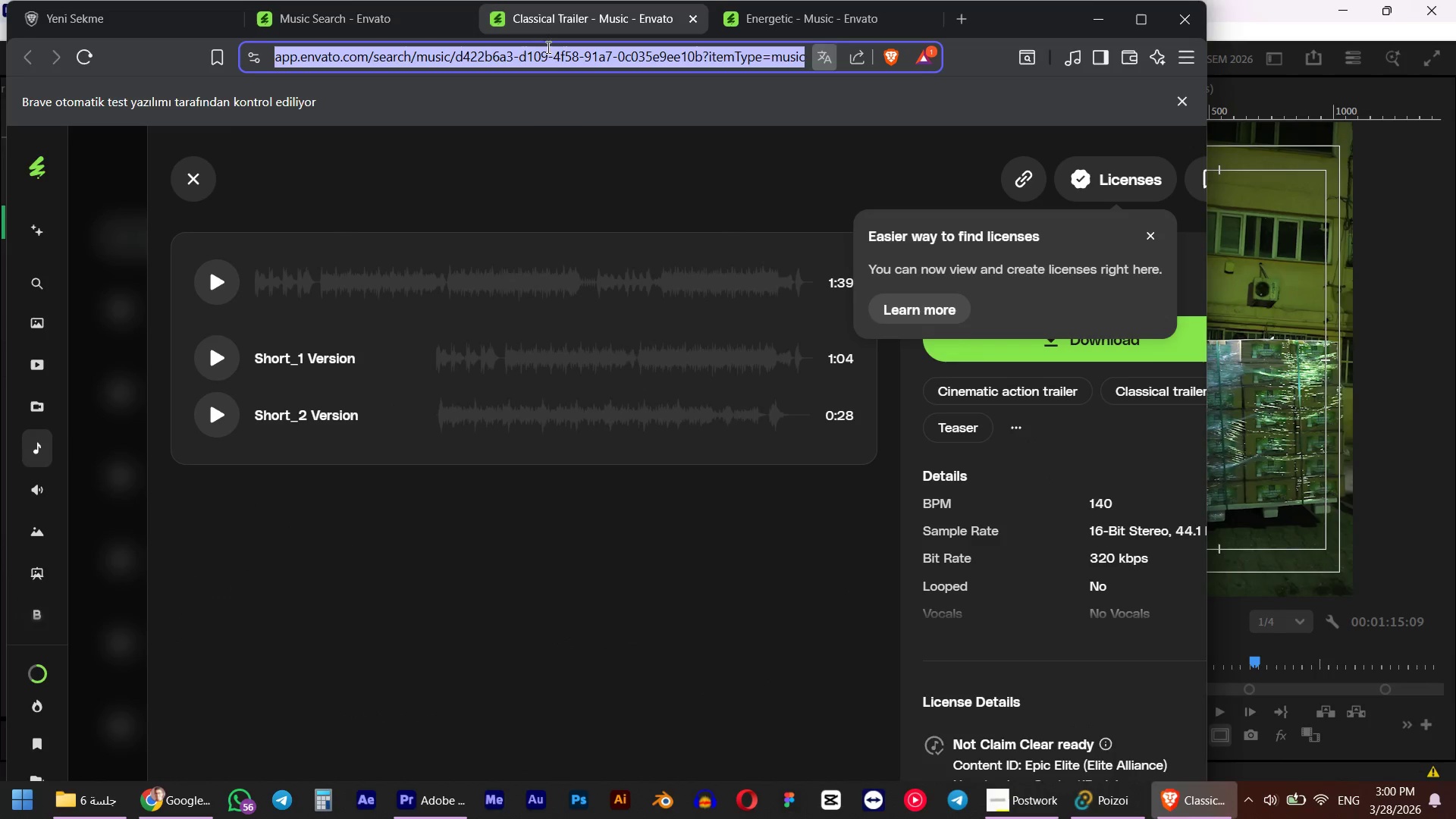 
key(Control+C)
 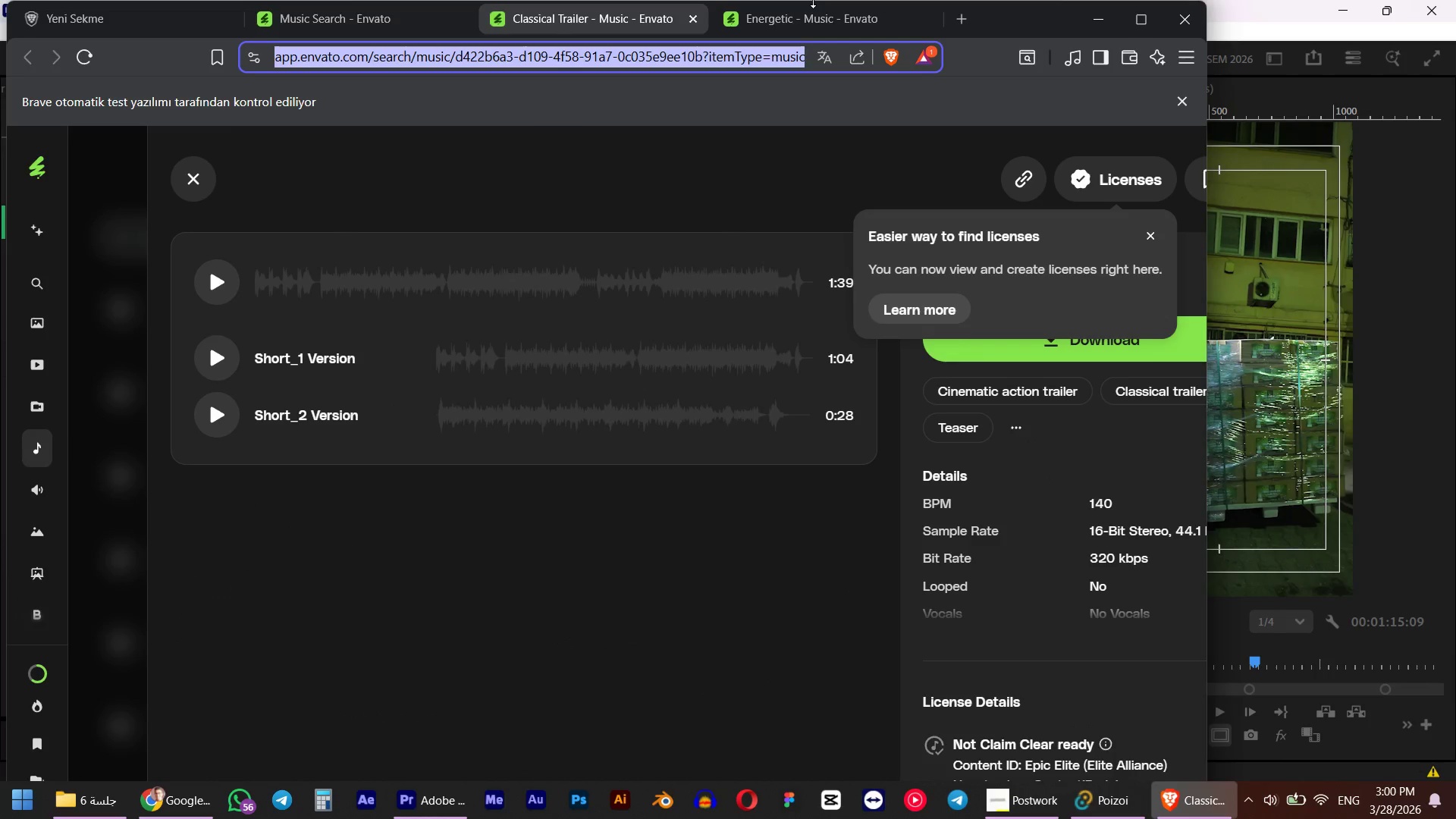 
left_click([804, 11])
 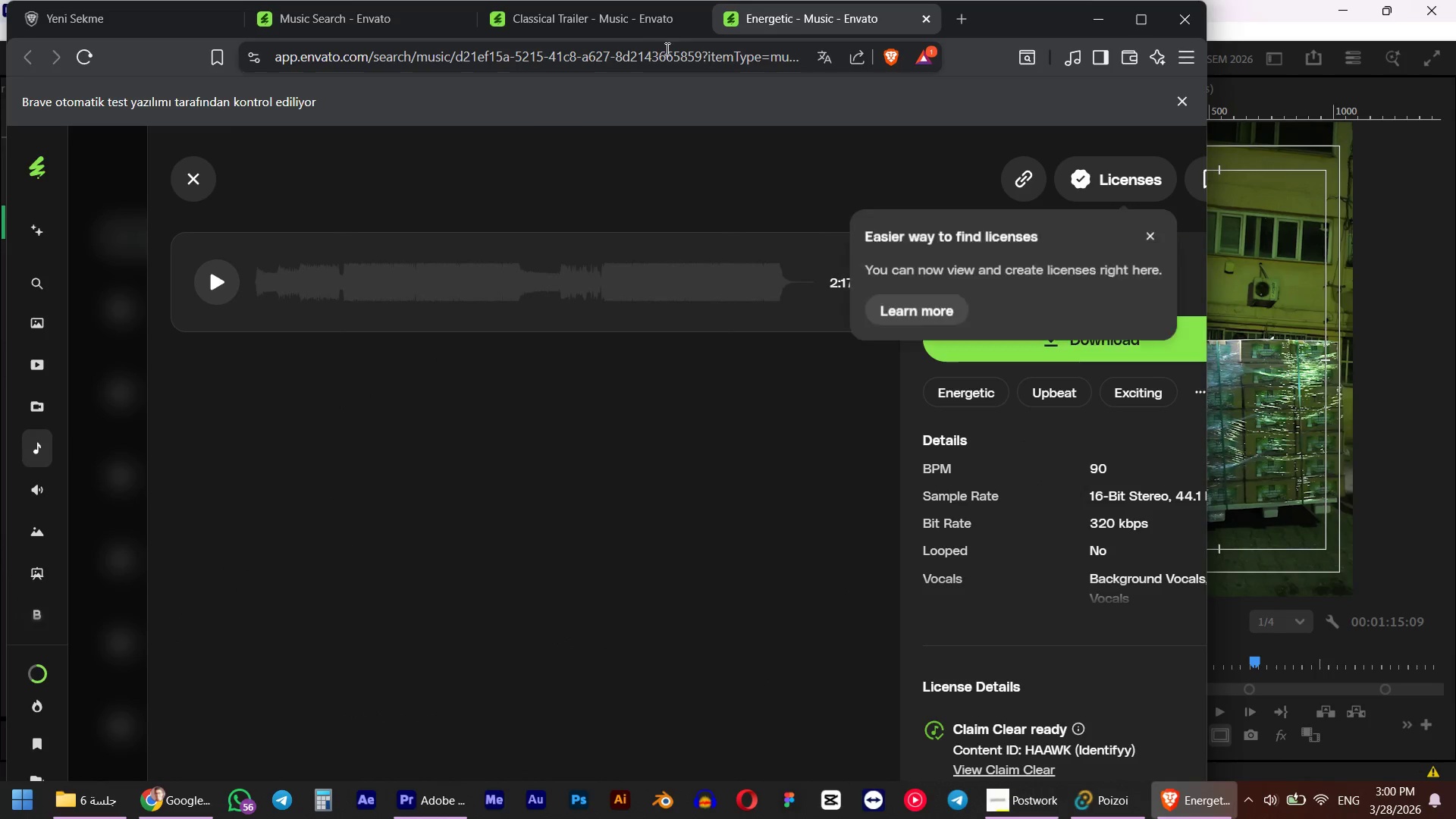 
left_click([649, 49])
 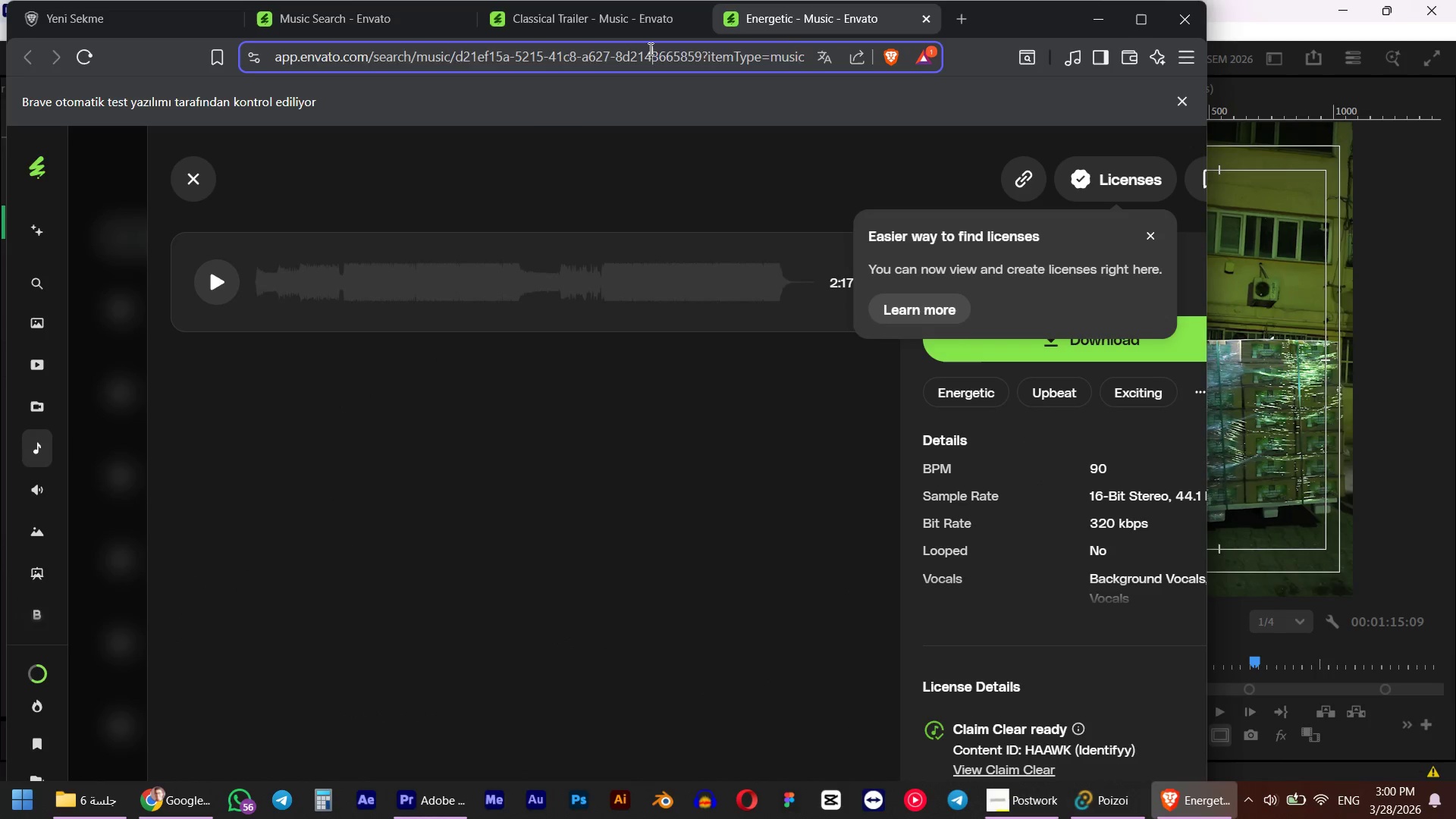 
key(Control+C)
 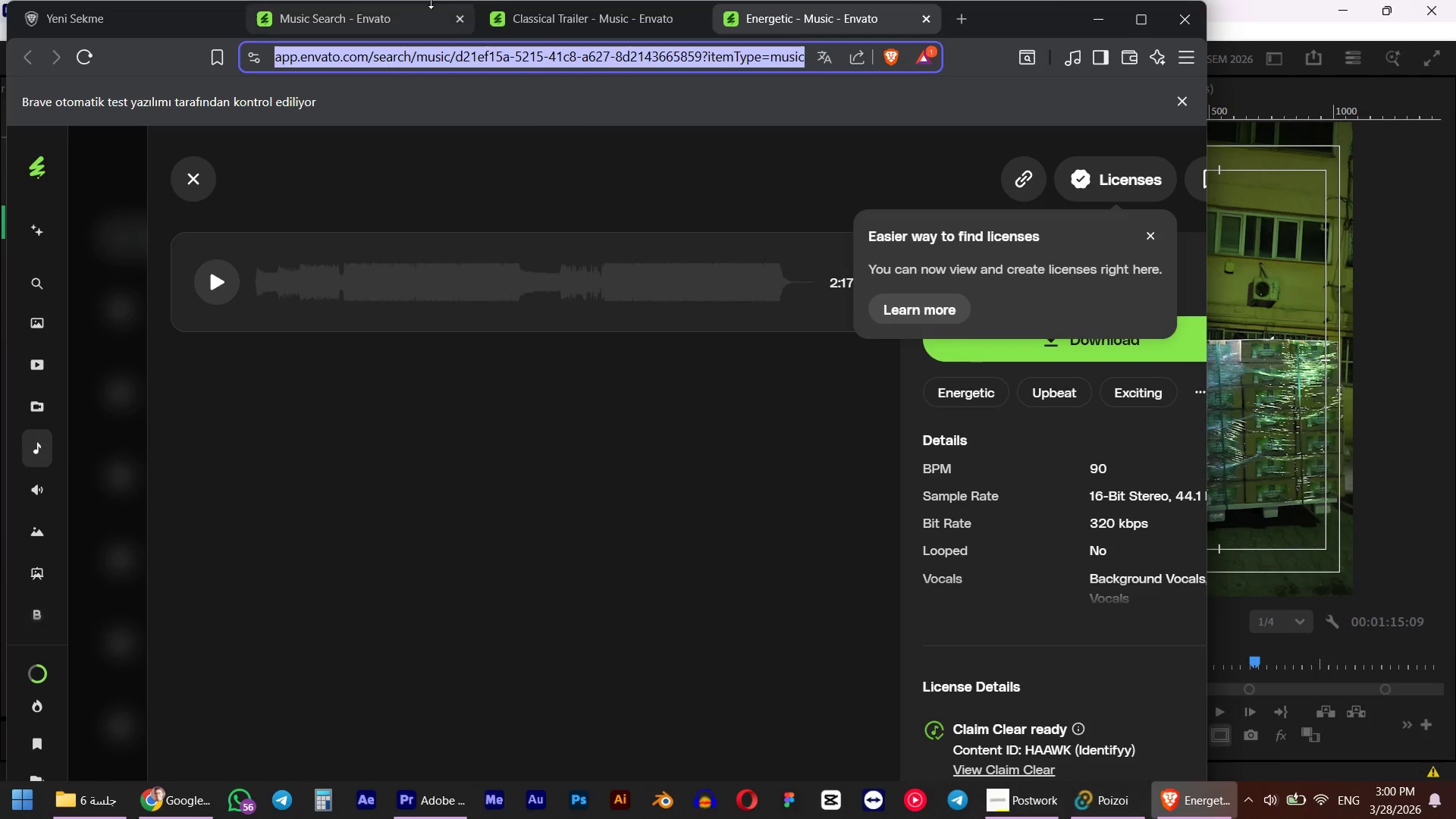 
left_click([437, 24])
 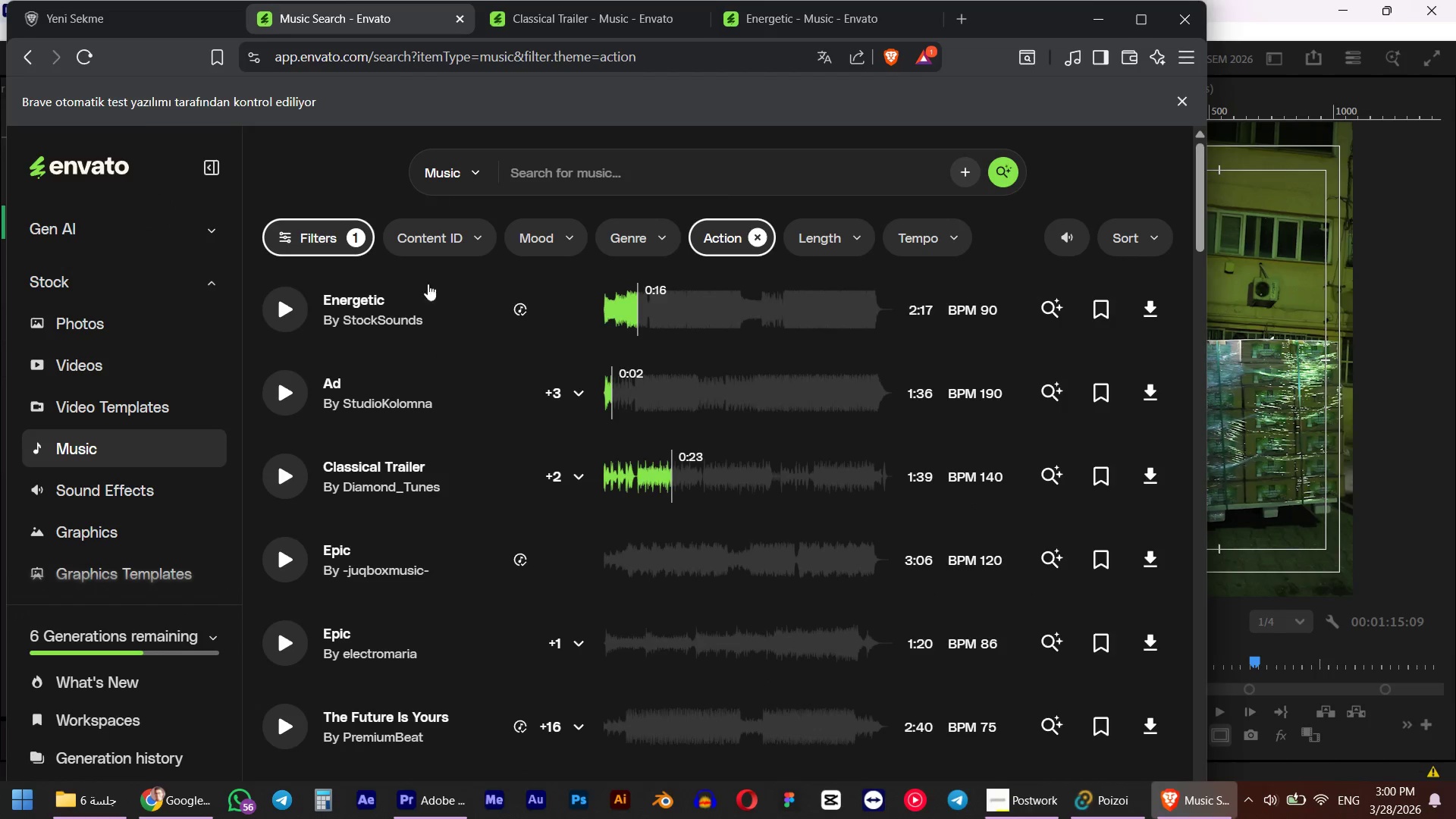 
scroll: coordinate [401, 410], scroll_direction: down, amount: 2.0
 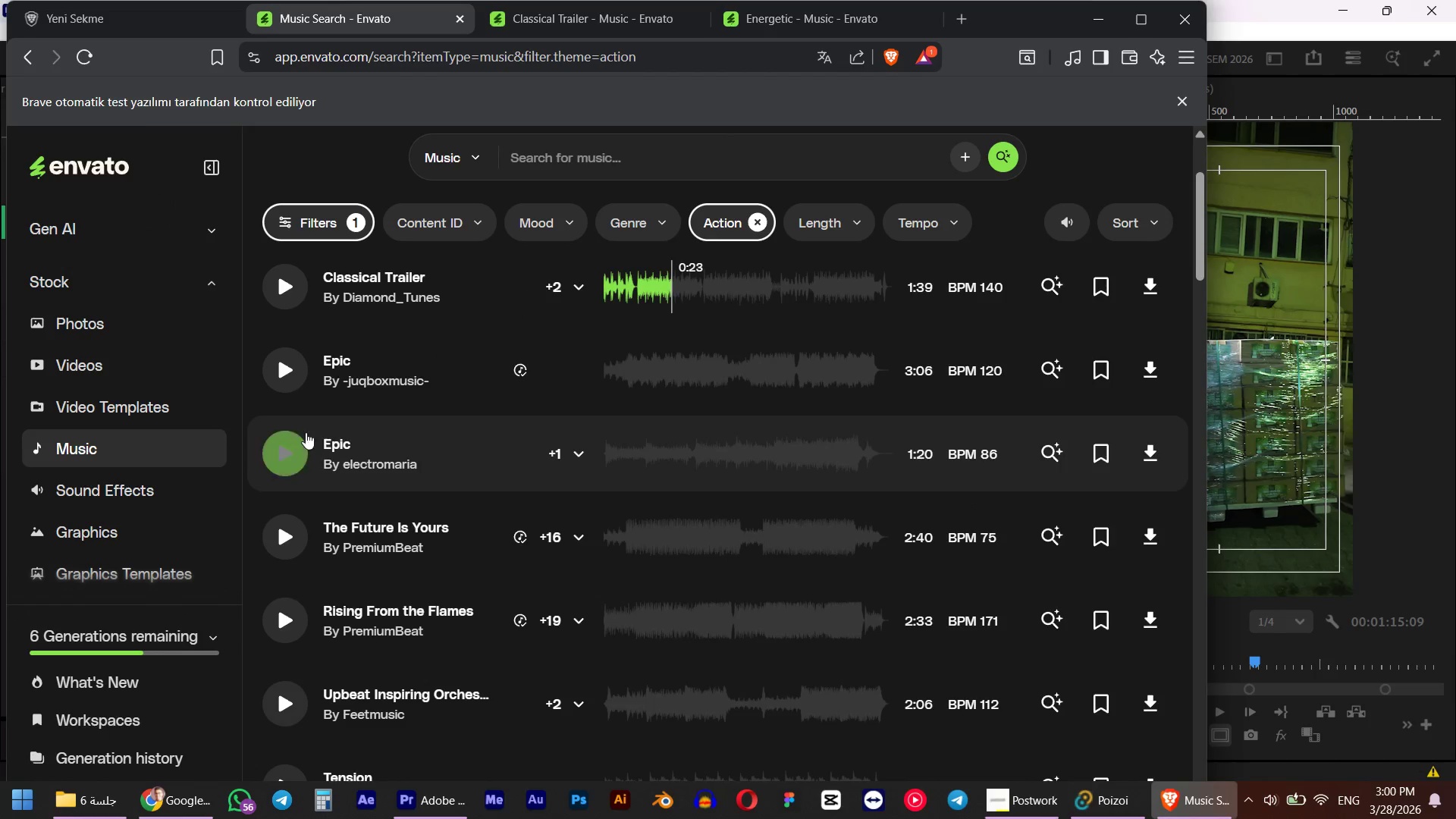 
left_click([290, 445])
 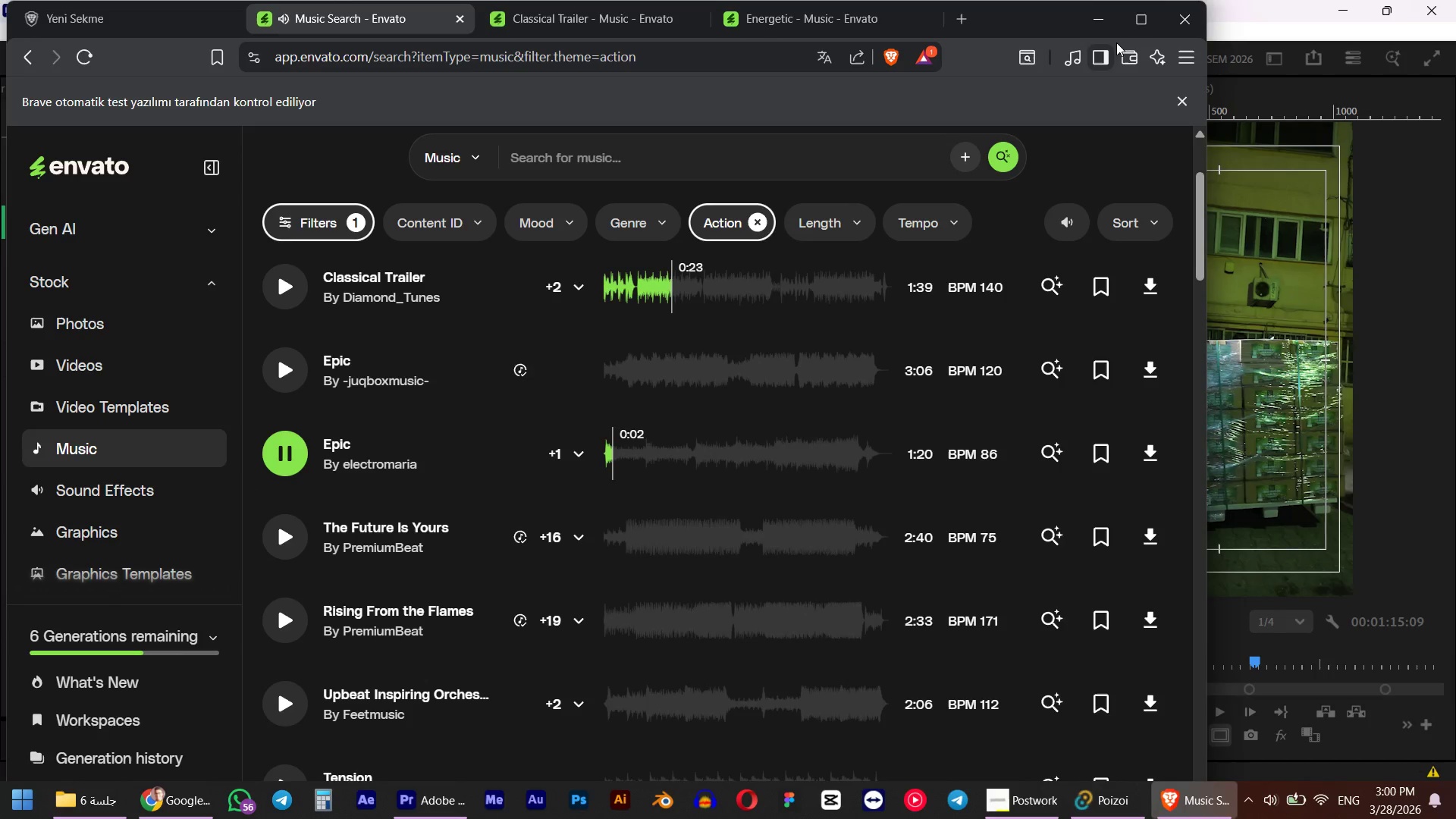 
left_click([184, 792])
 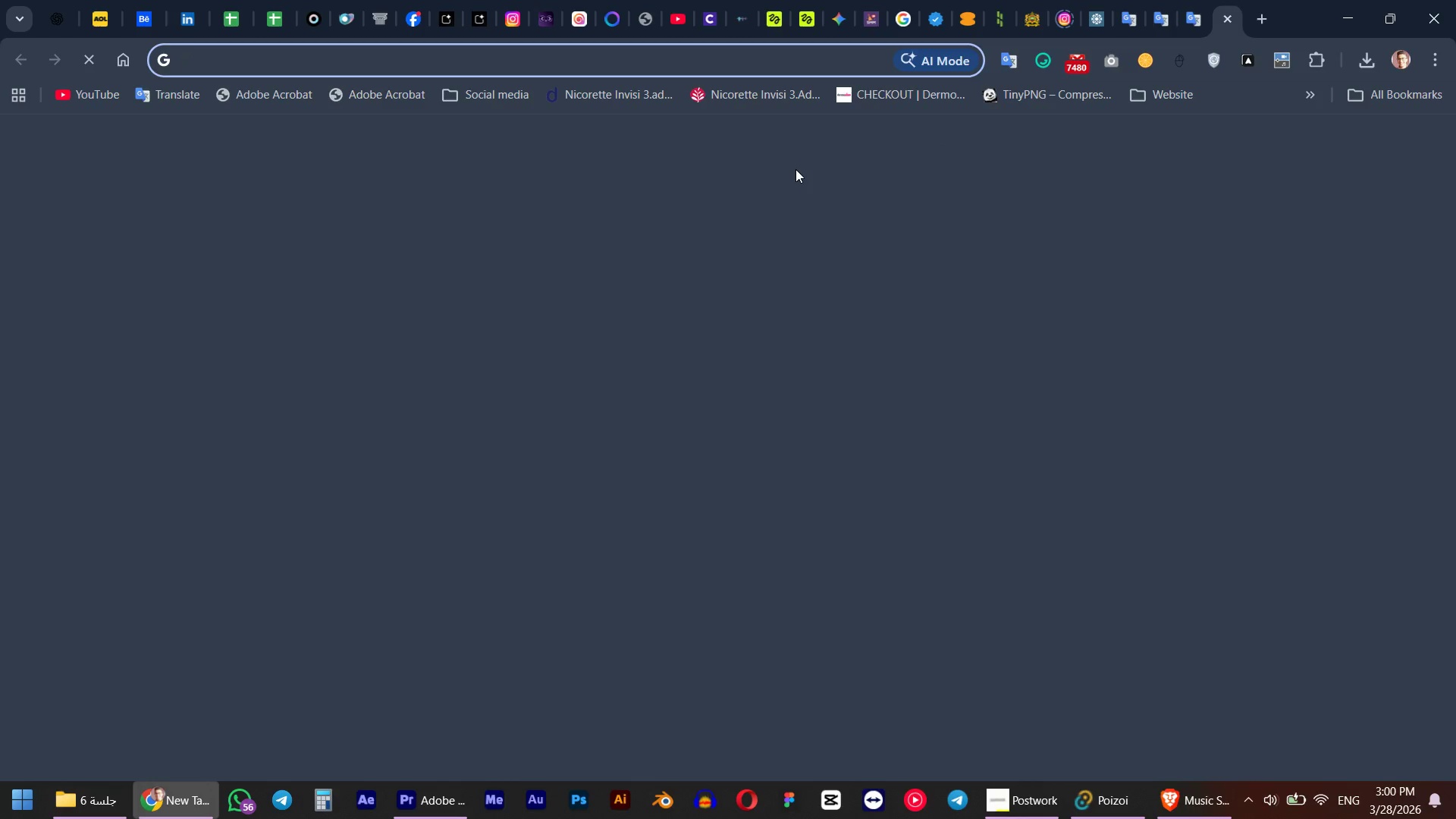 
key(G)
 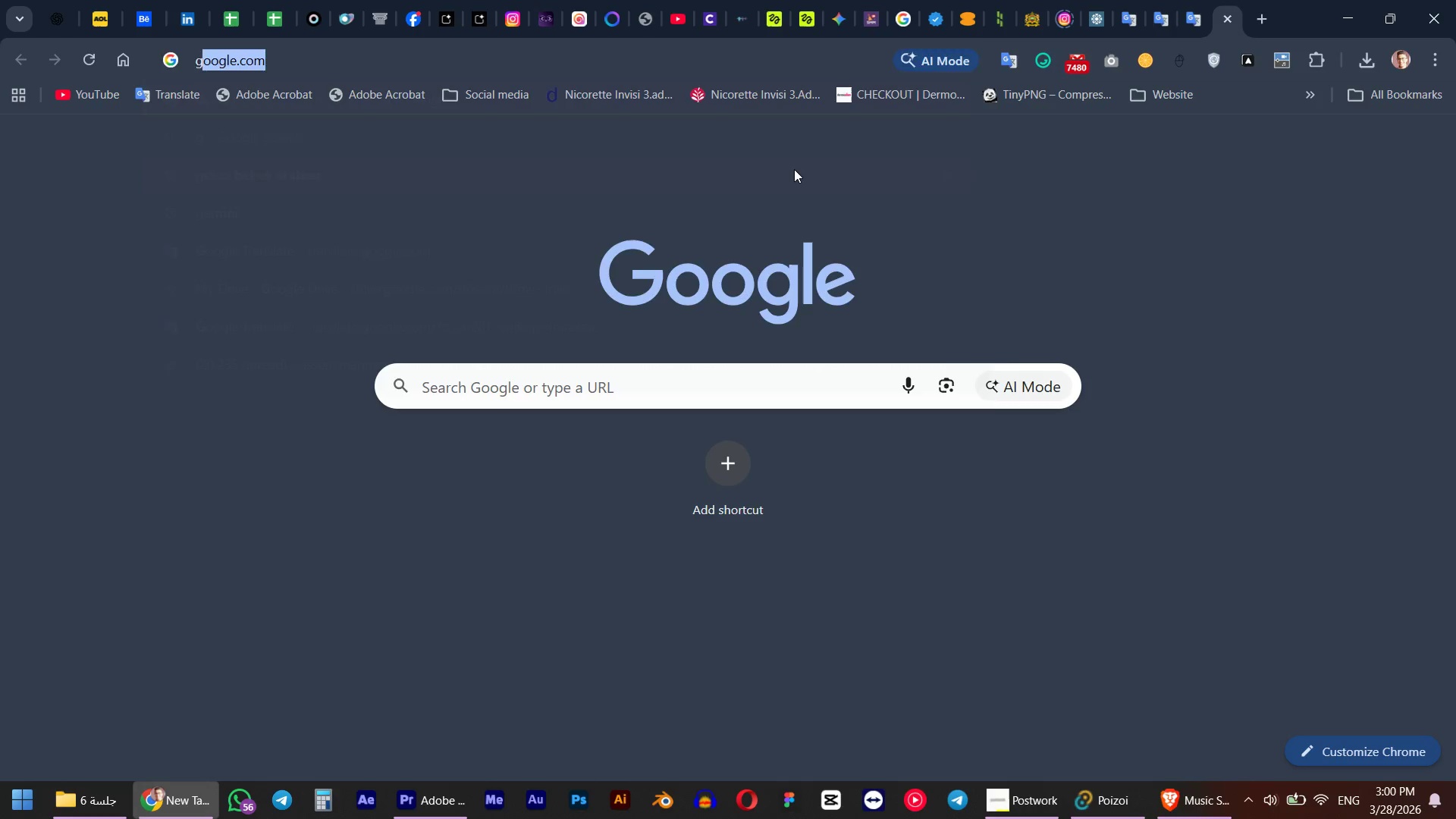 
key(NumpadEnter)
 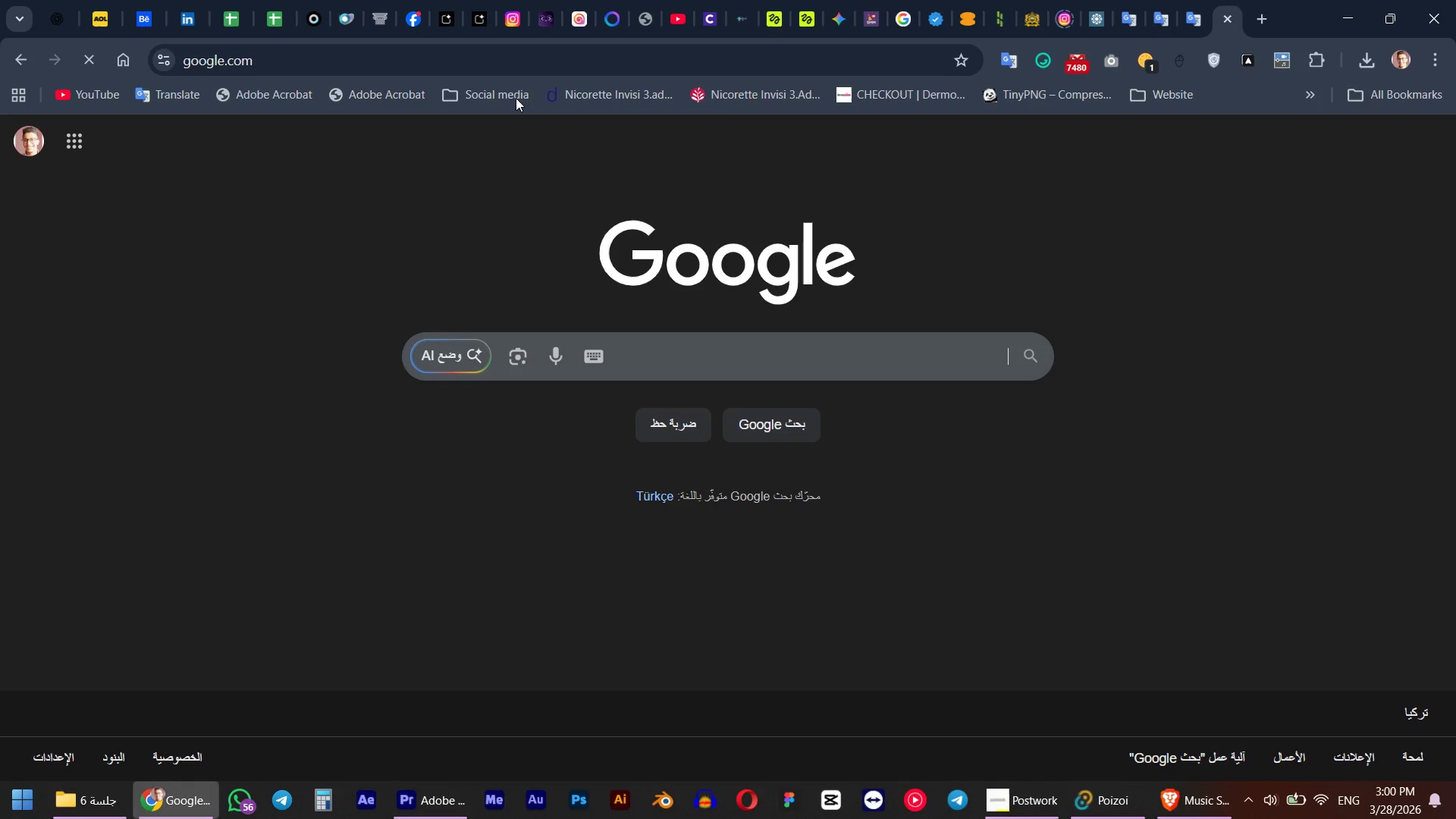 
left_click([528, 61])
 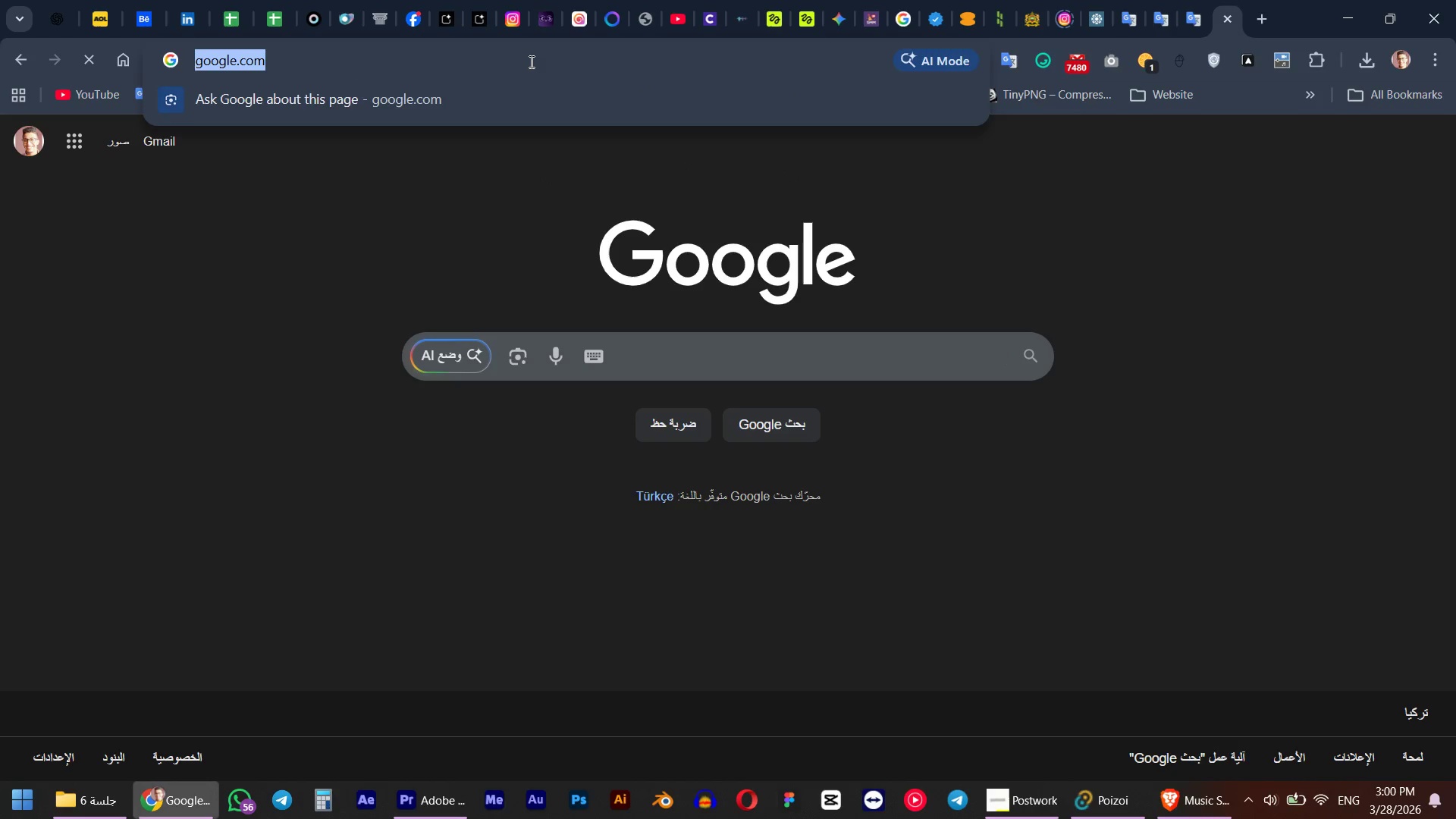 
type(pix)
key(NumpadEnter)
 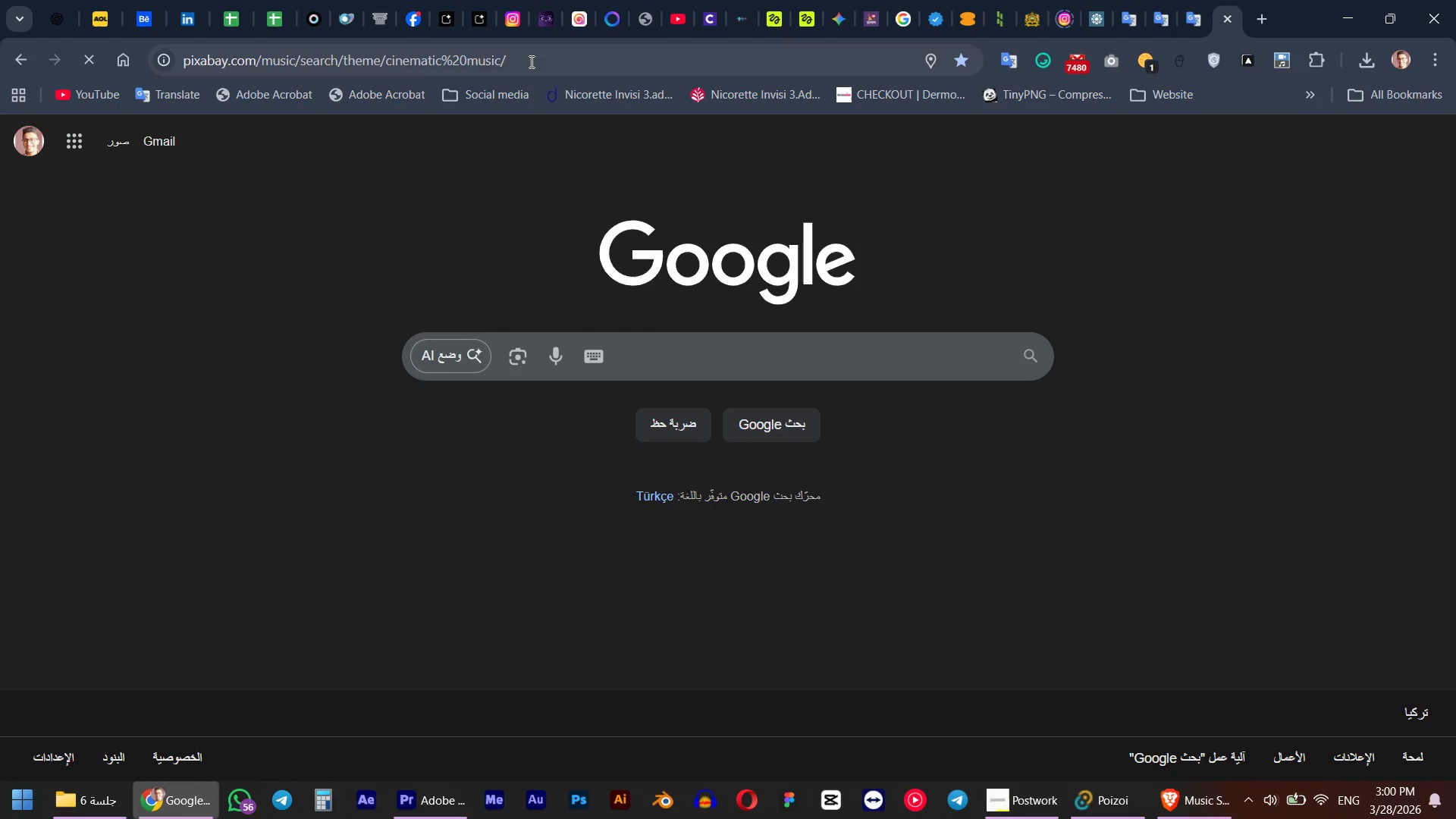 
key(Alt+AltLeft)
 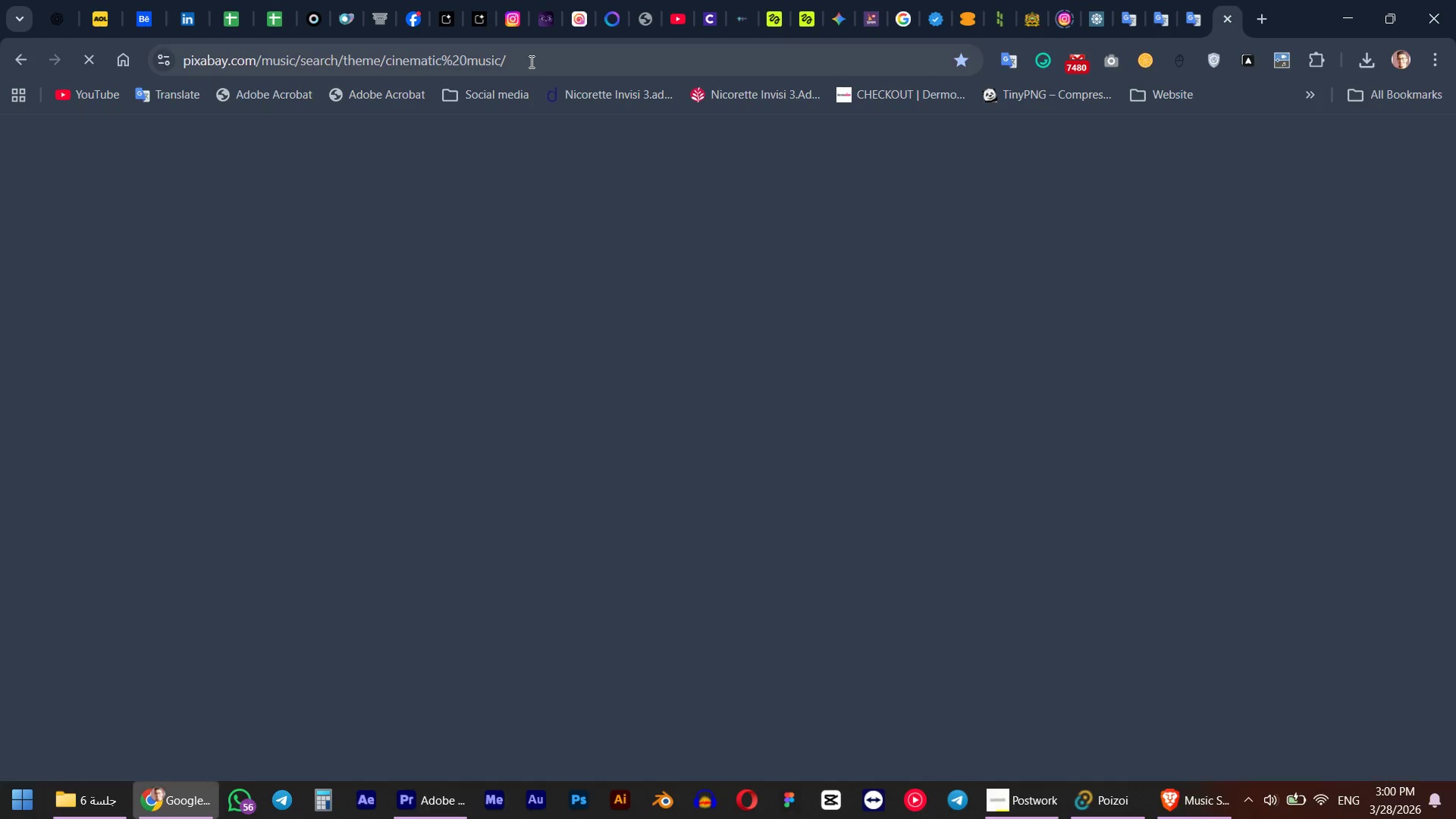 
key(Alt+Tab)
 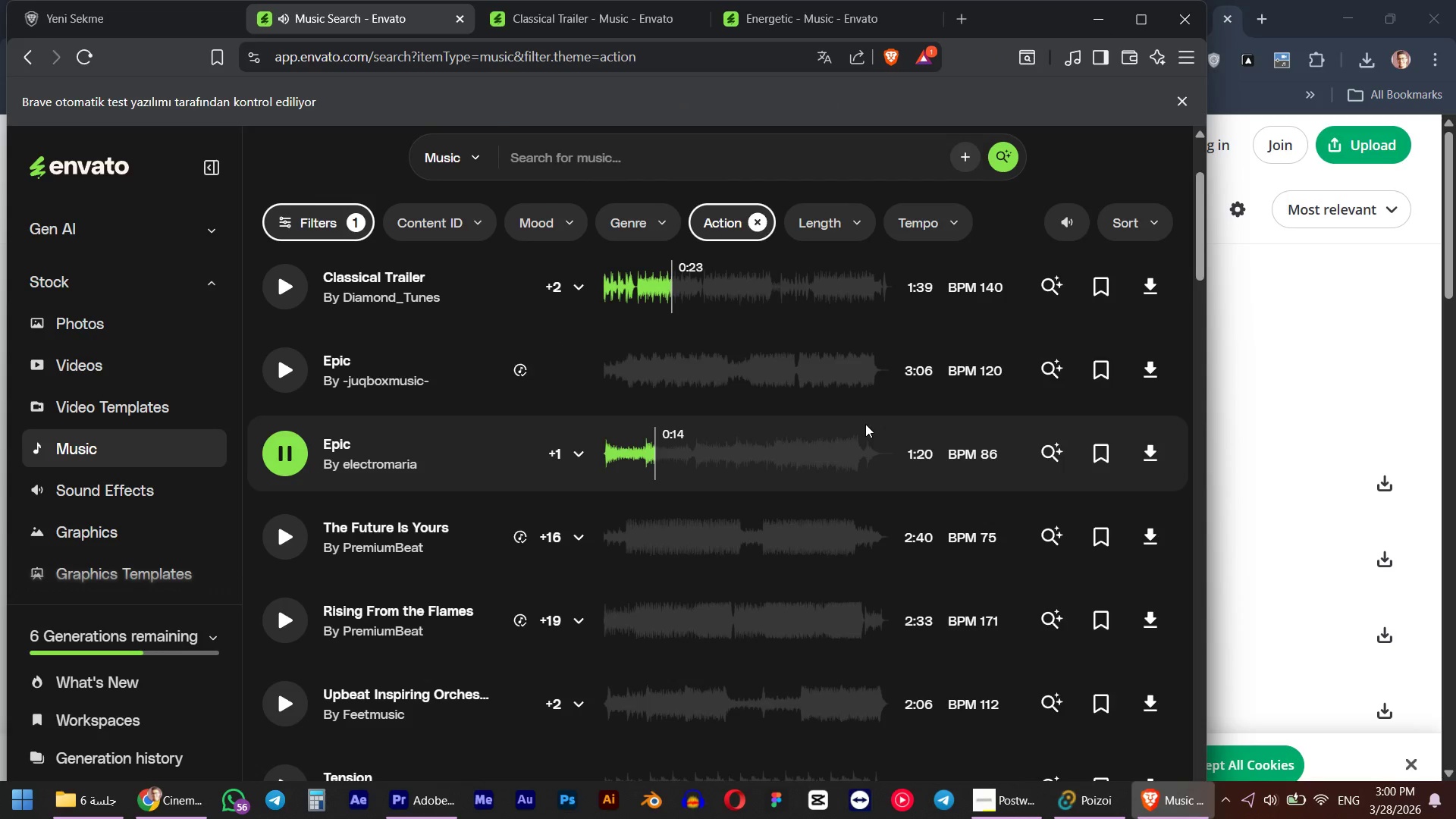 
middle_click([335, 438])
 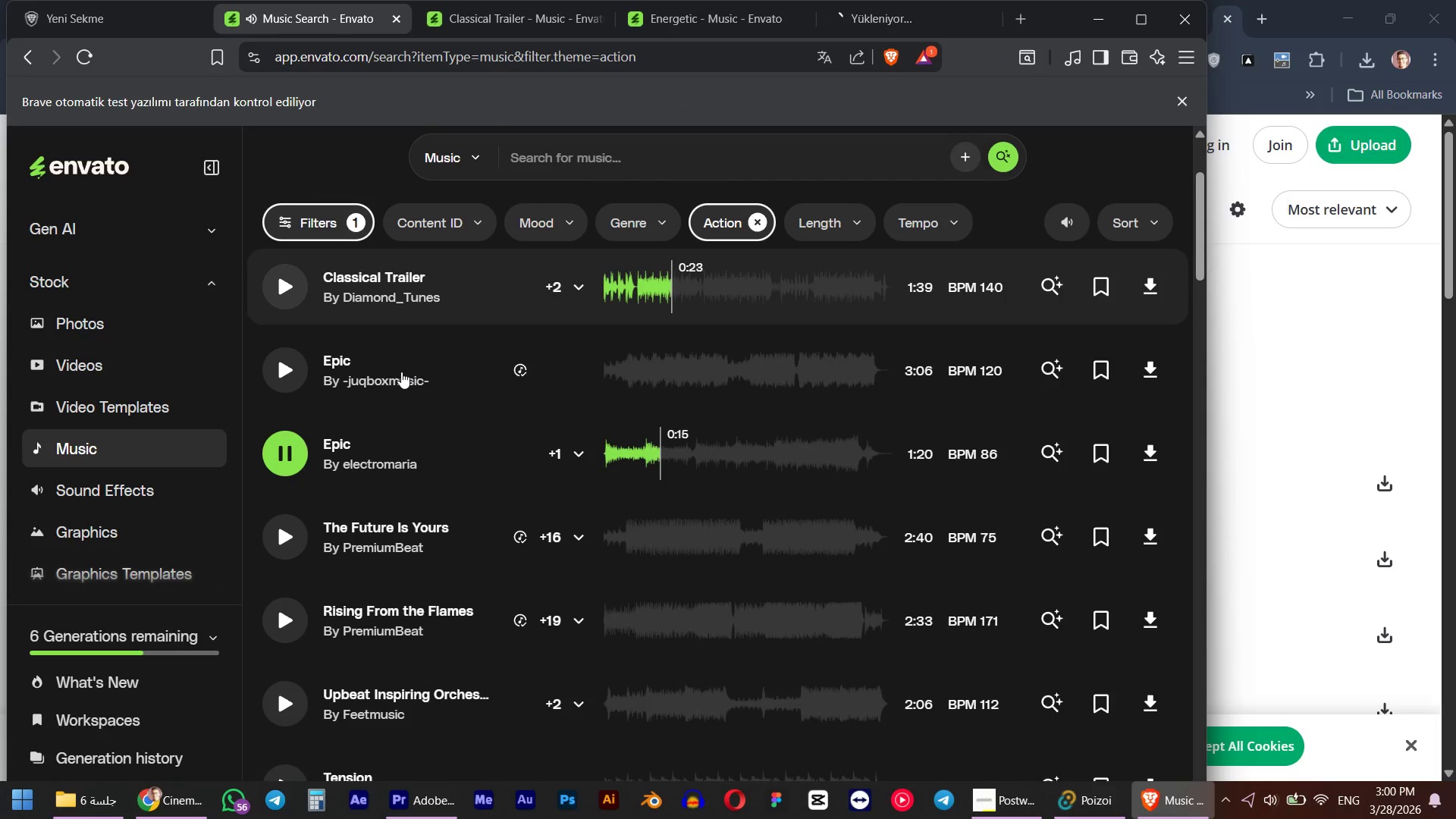 
left_click([865, 14])
 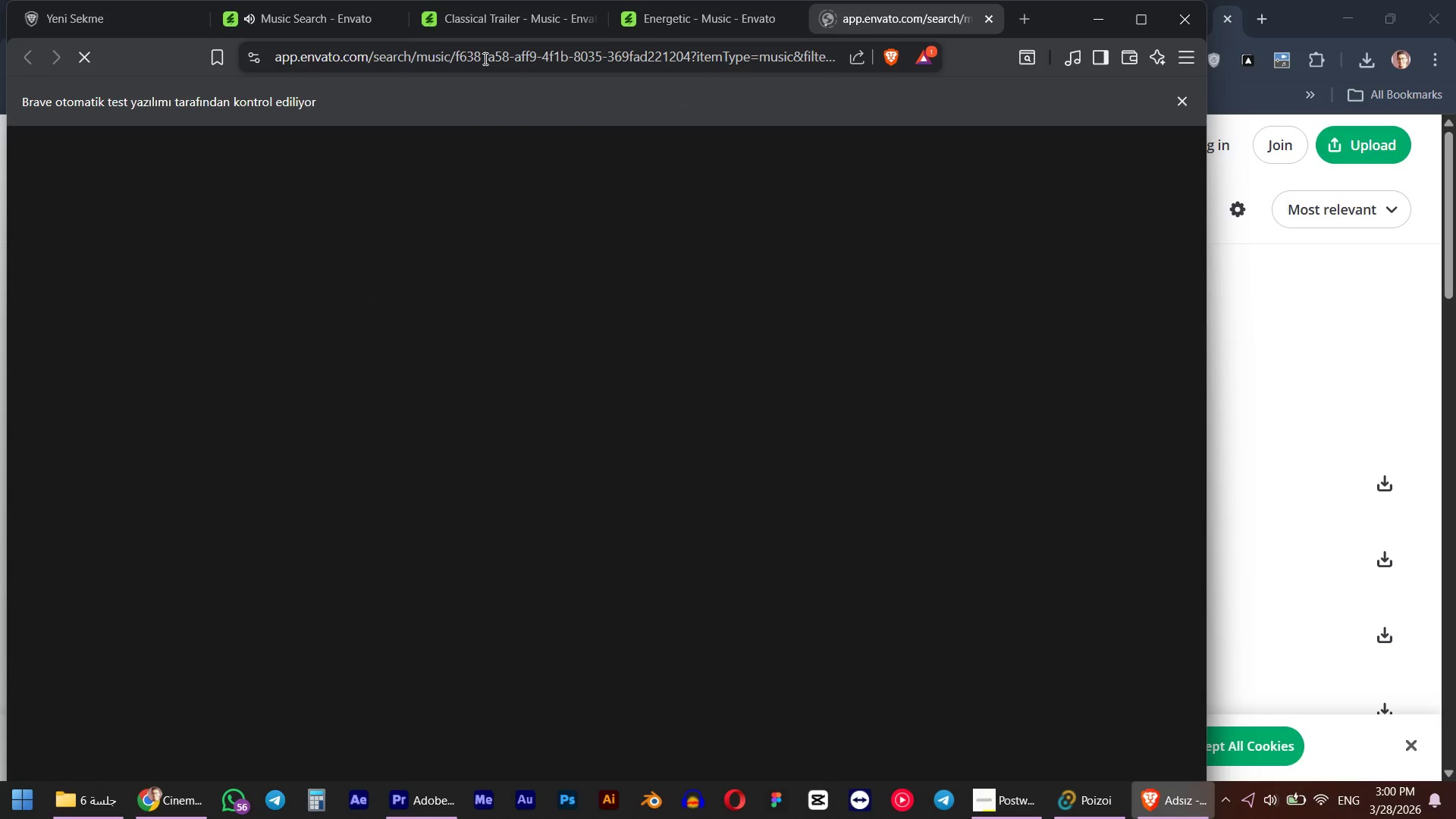 
left_click([484, 58])
 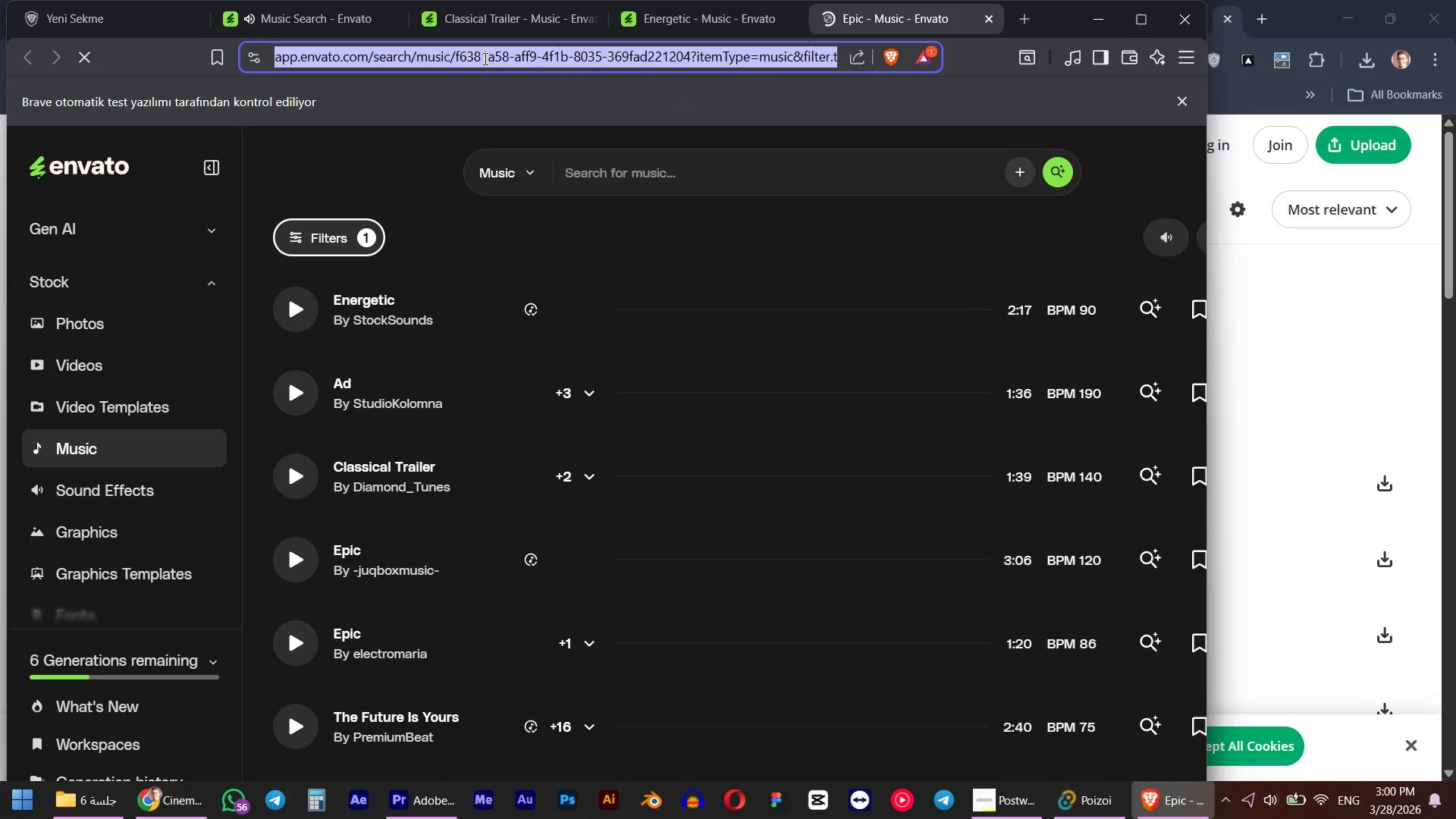 
key(Control+C)
 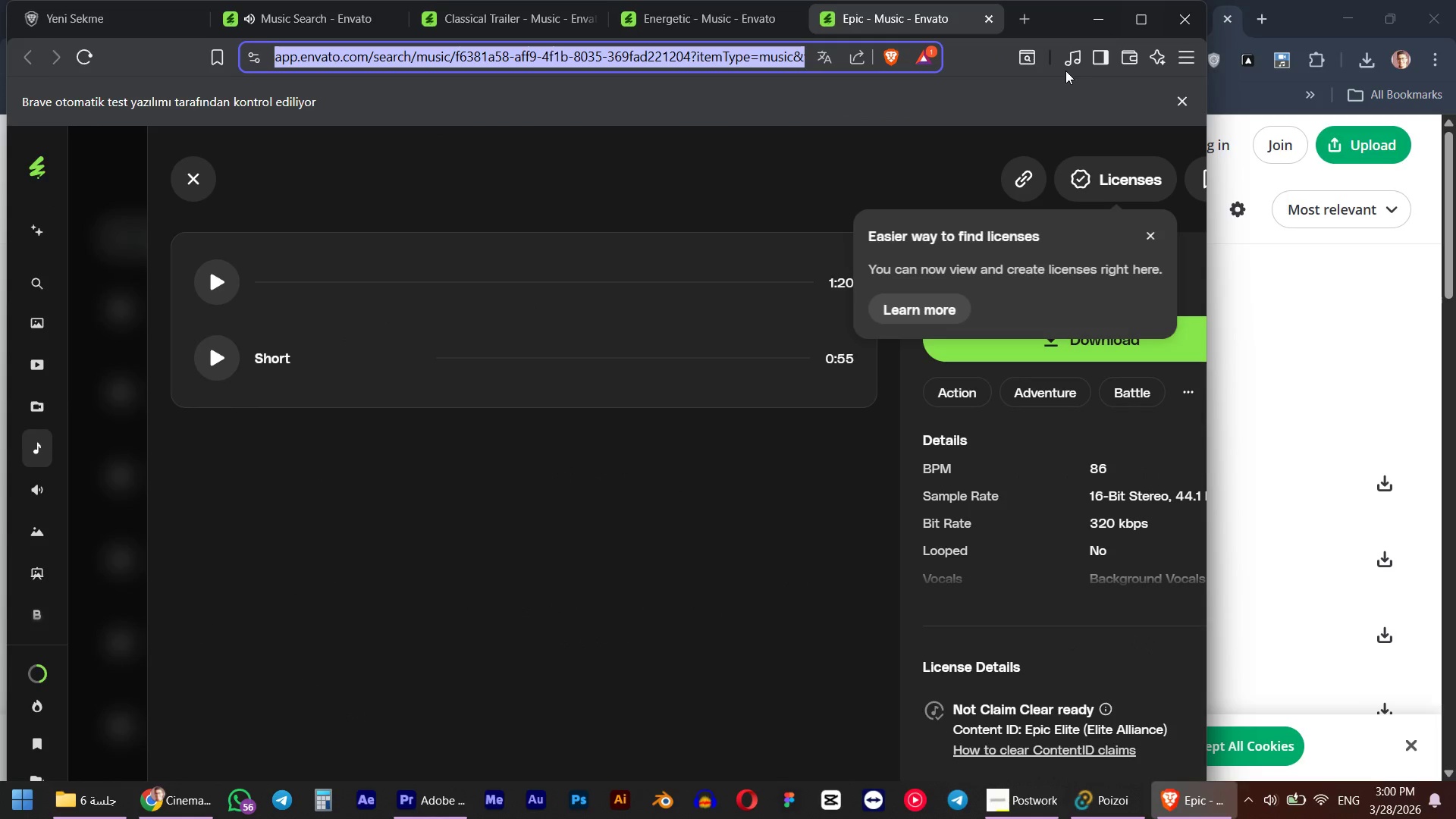 
key(Control+ControlLeft)
 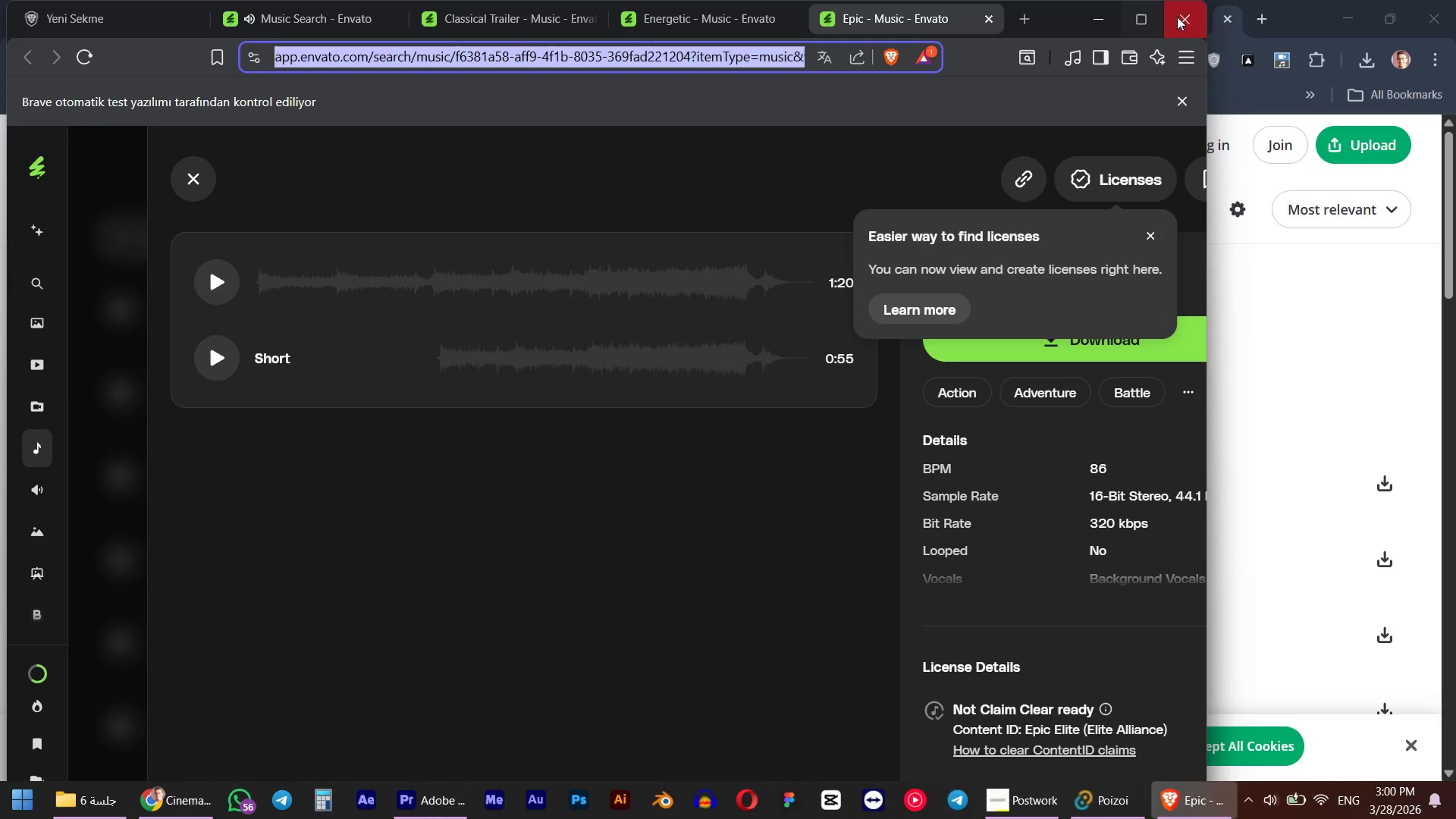 
left_click([1185, 20])
 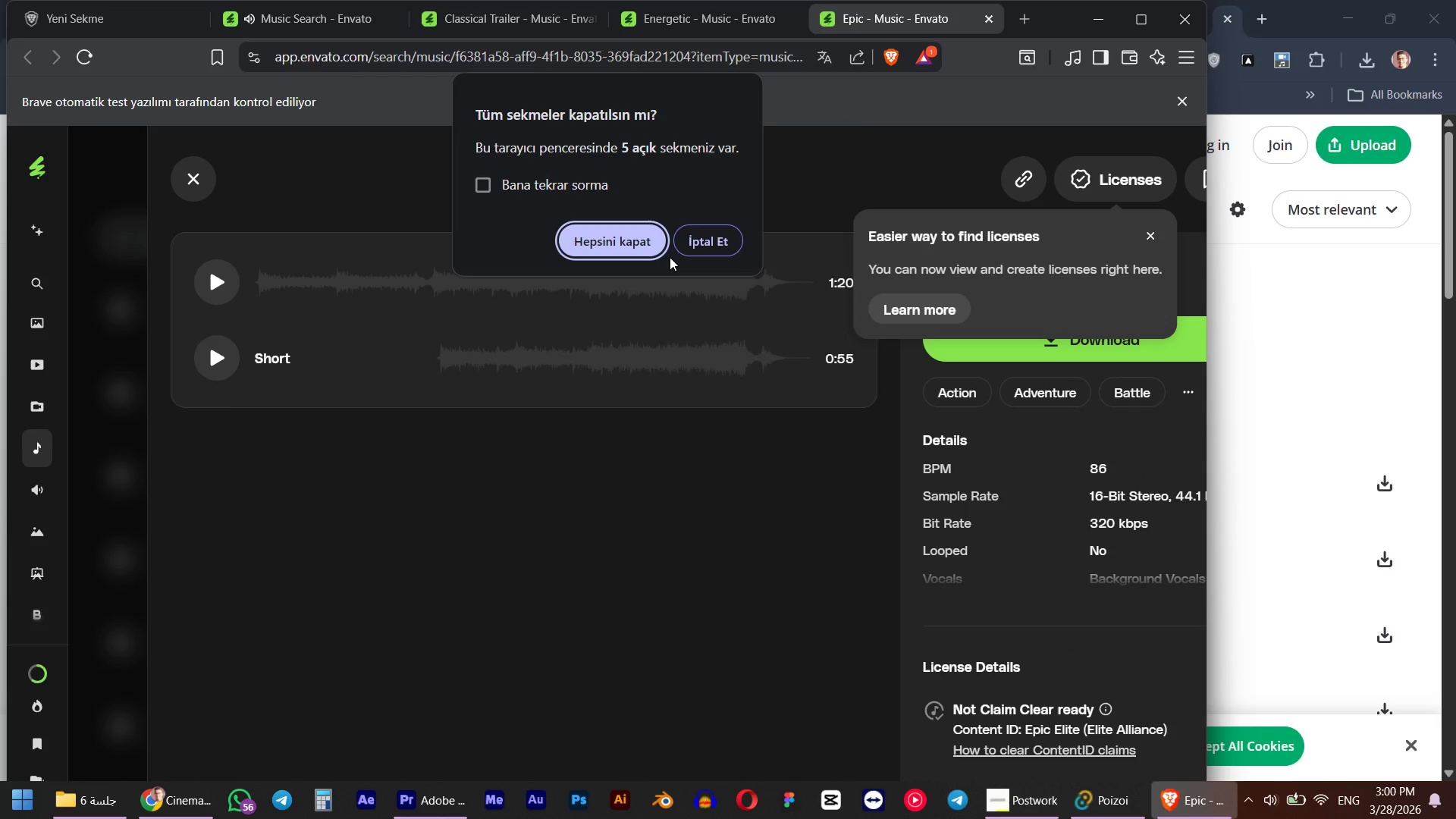 
left_click([637, 243])
 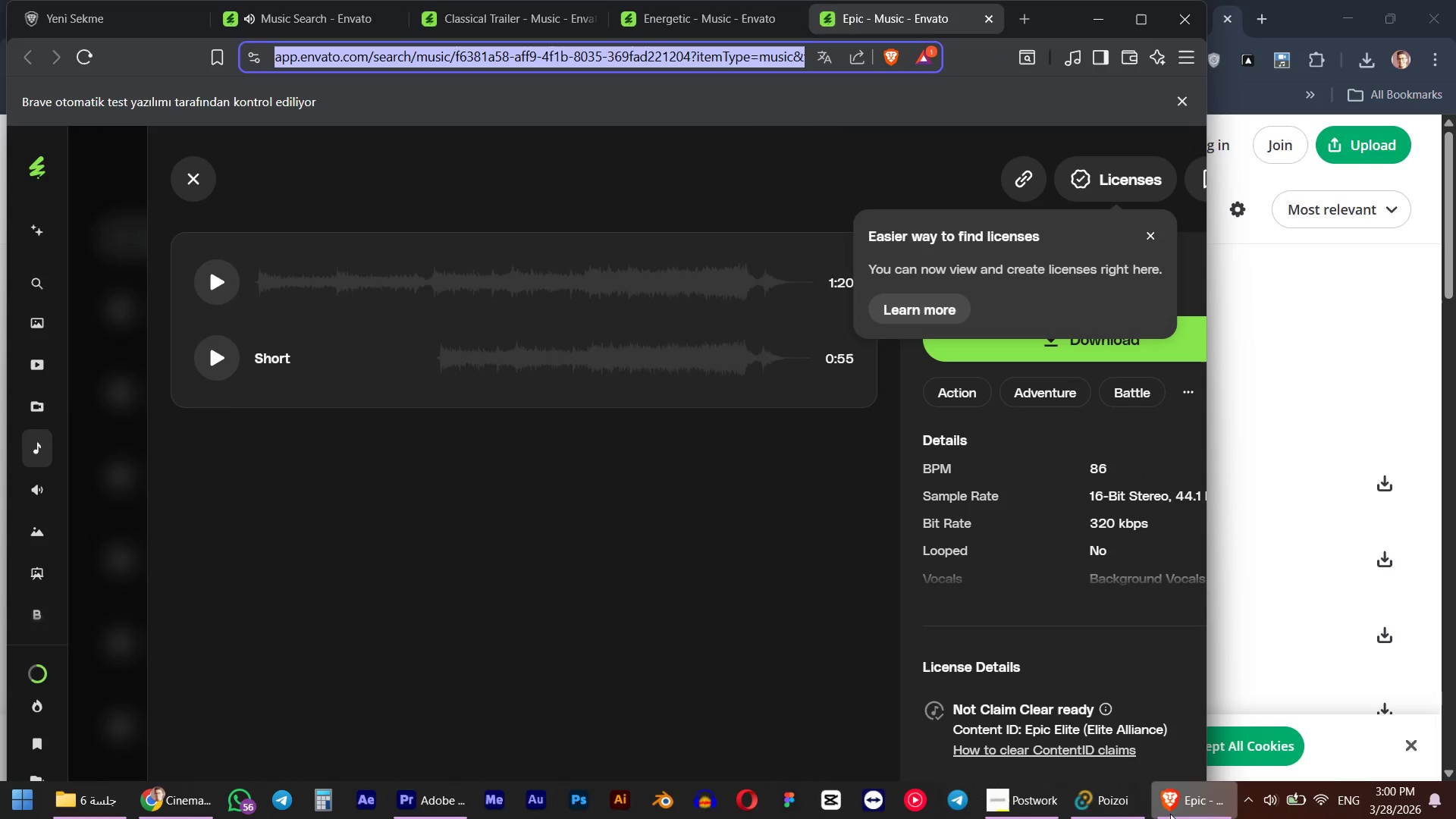 
left_click([1123, 814])
 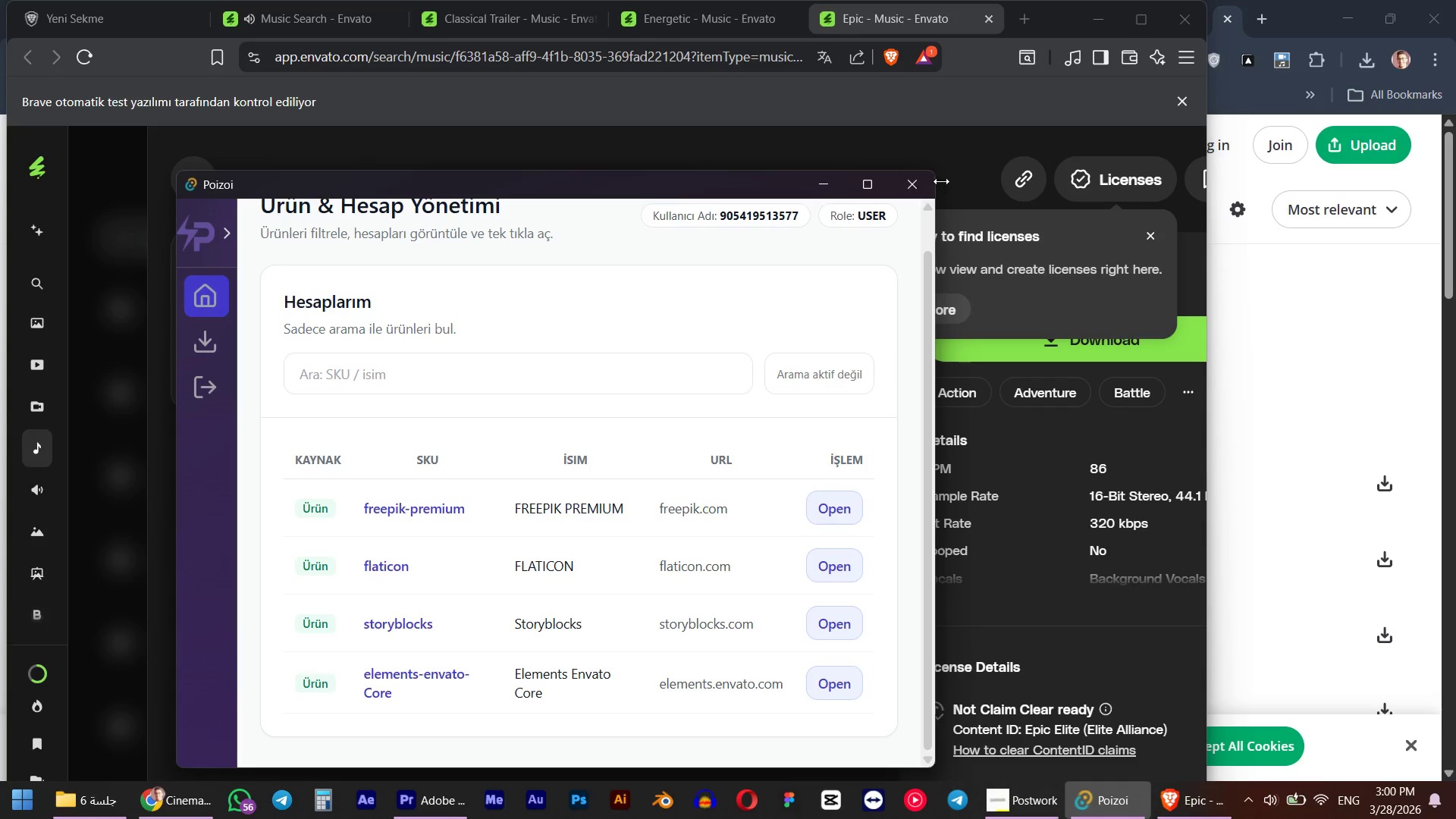 
left_click([921, 185])
 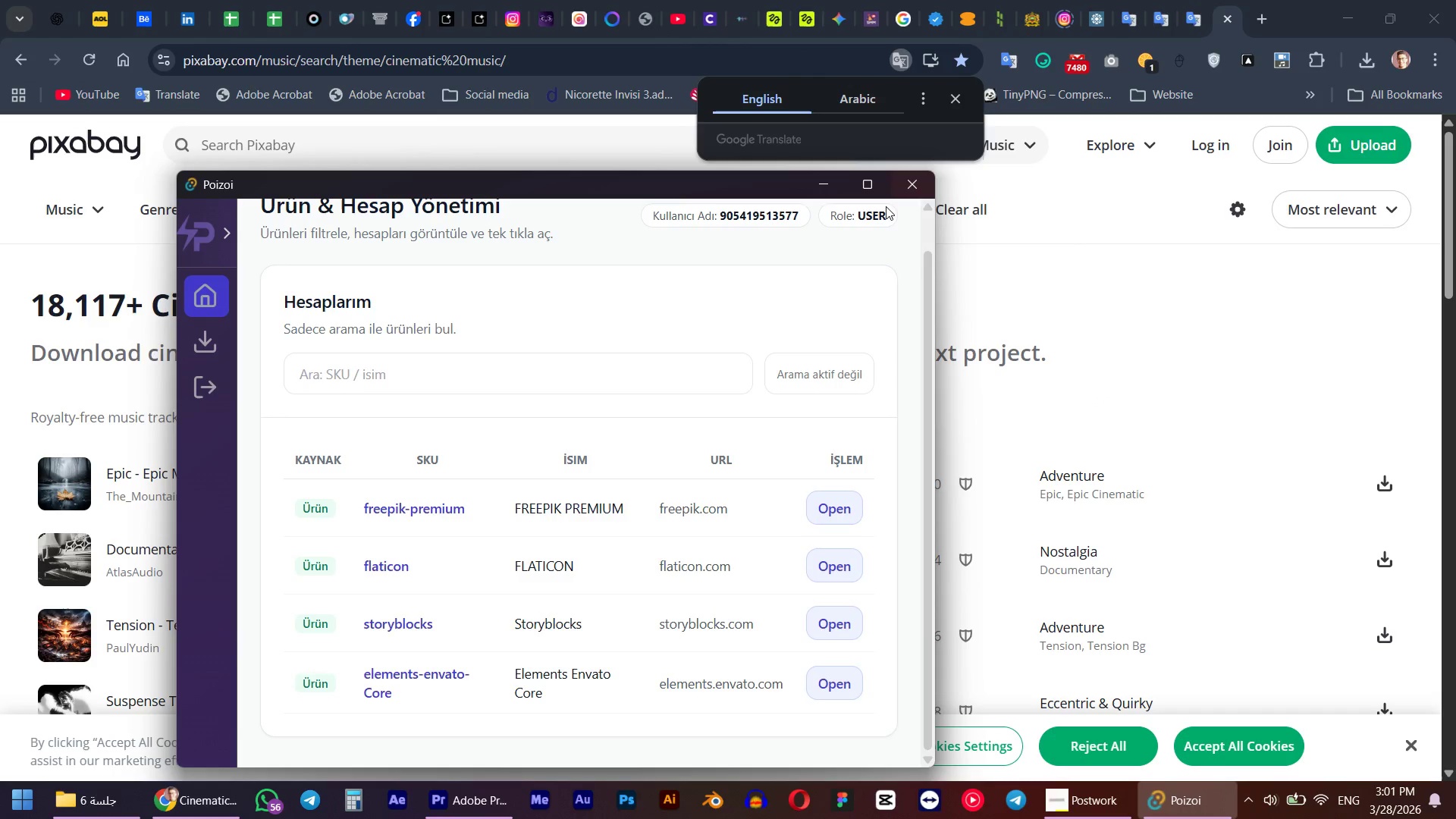 
left_click([912, 190])
 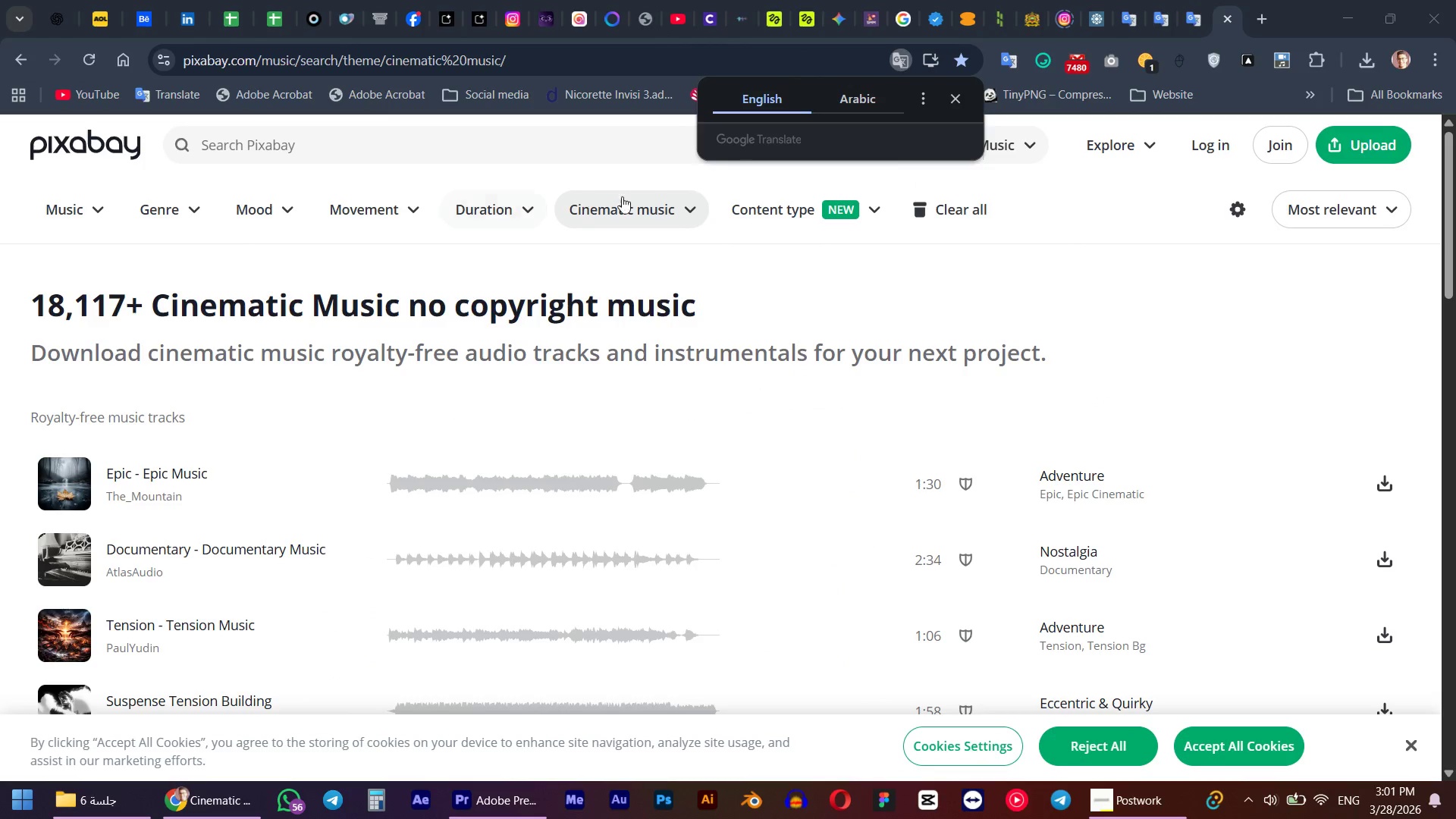 
left_click([529, 158])
 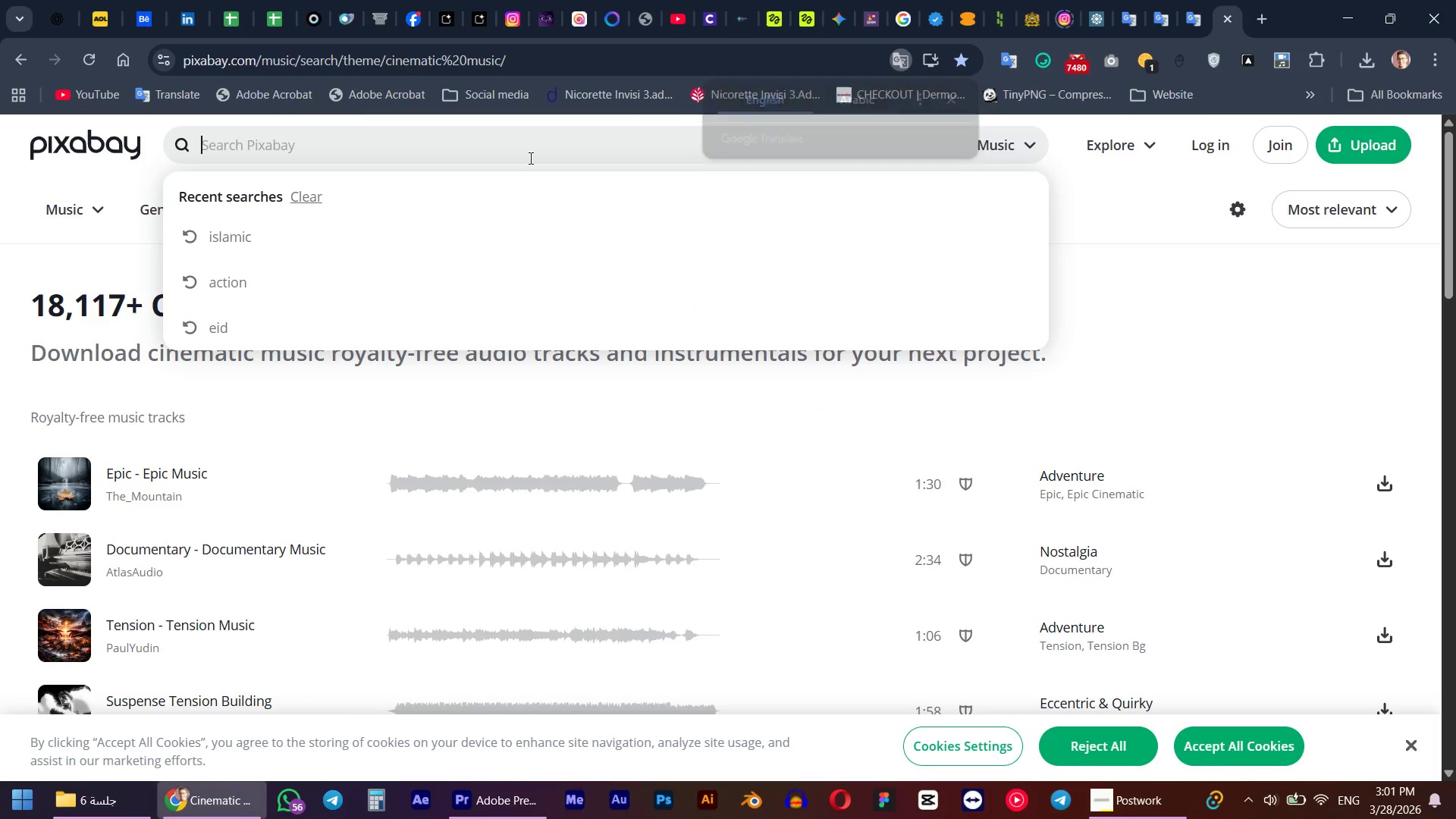 
type(action)
 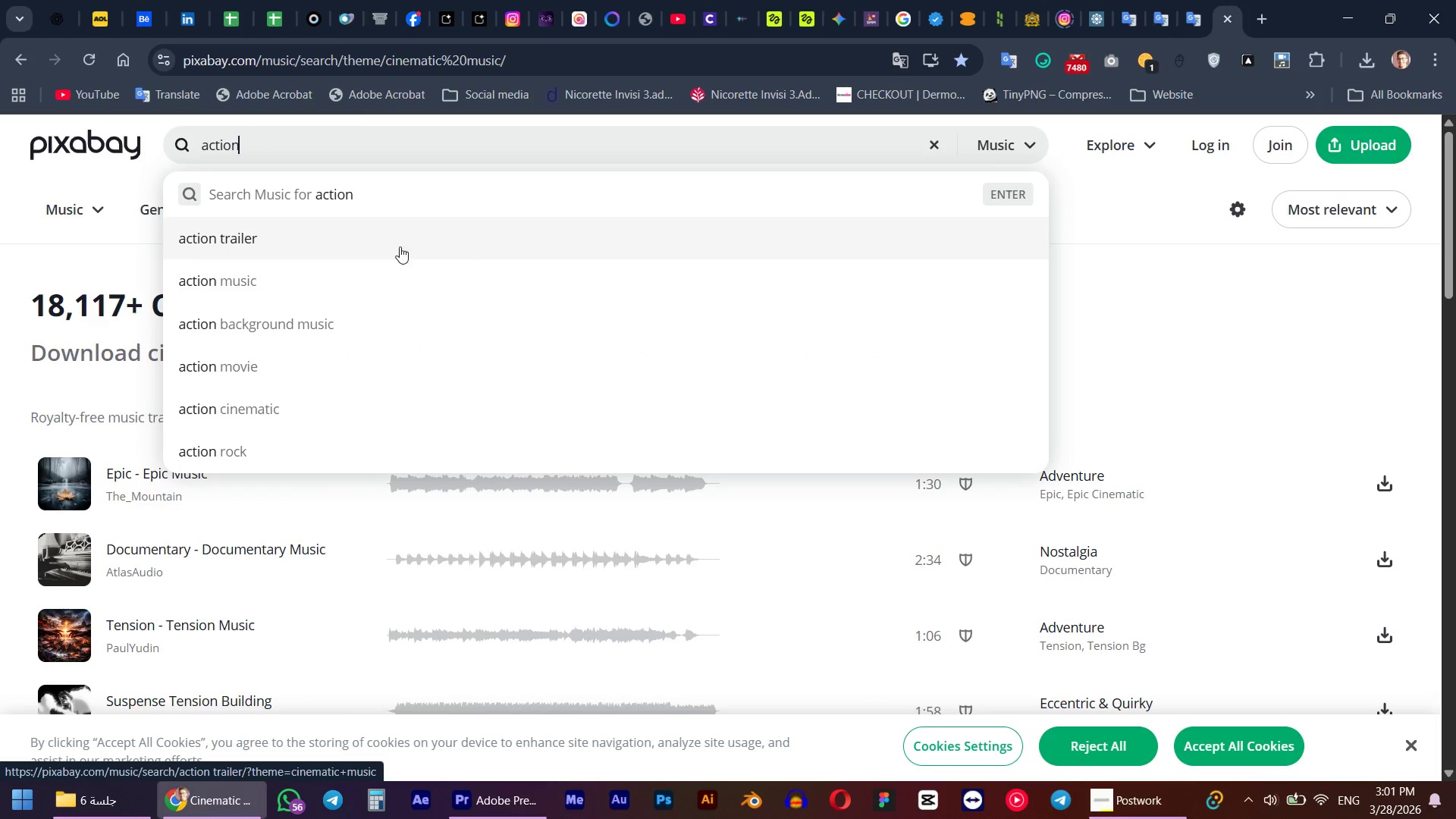 
left_click([391, 251])
 